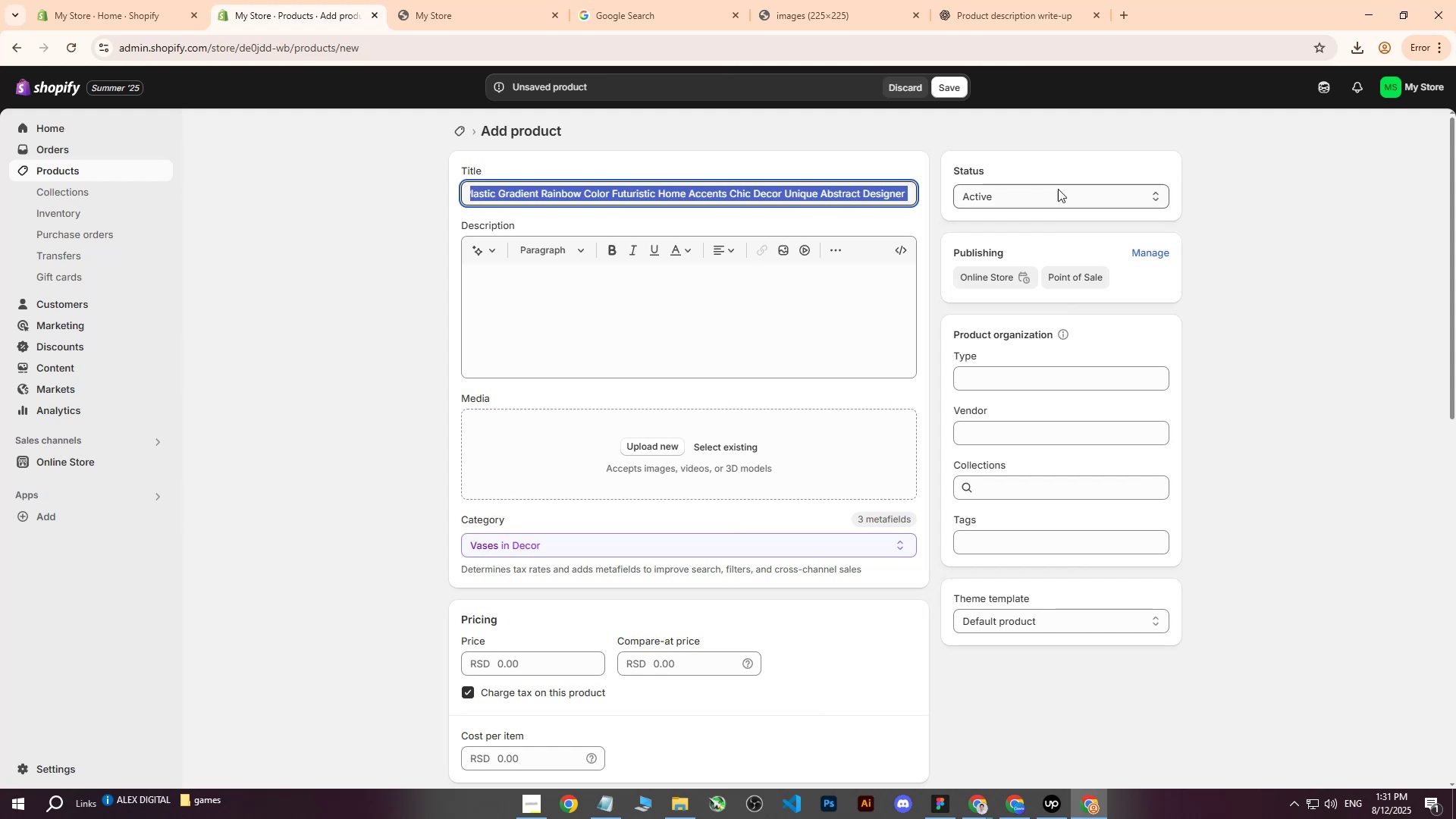 
key(Control+V)
 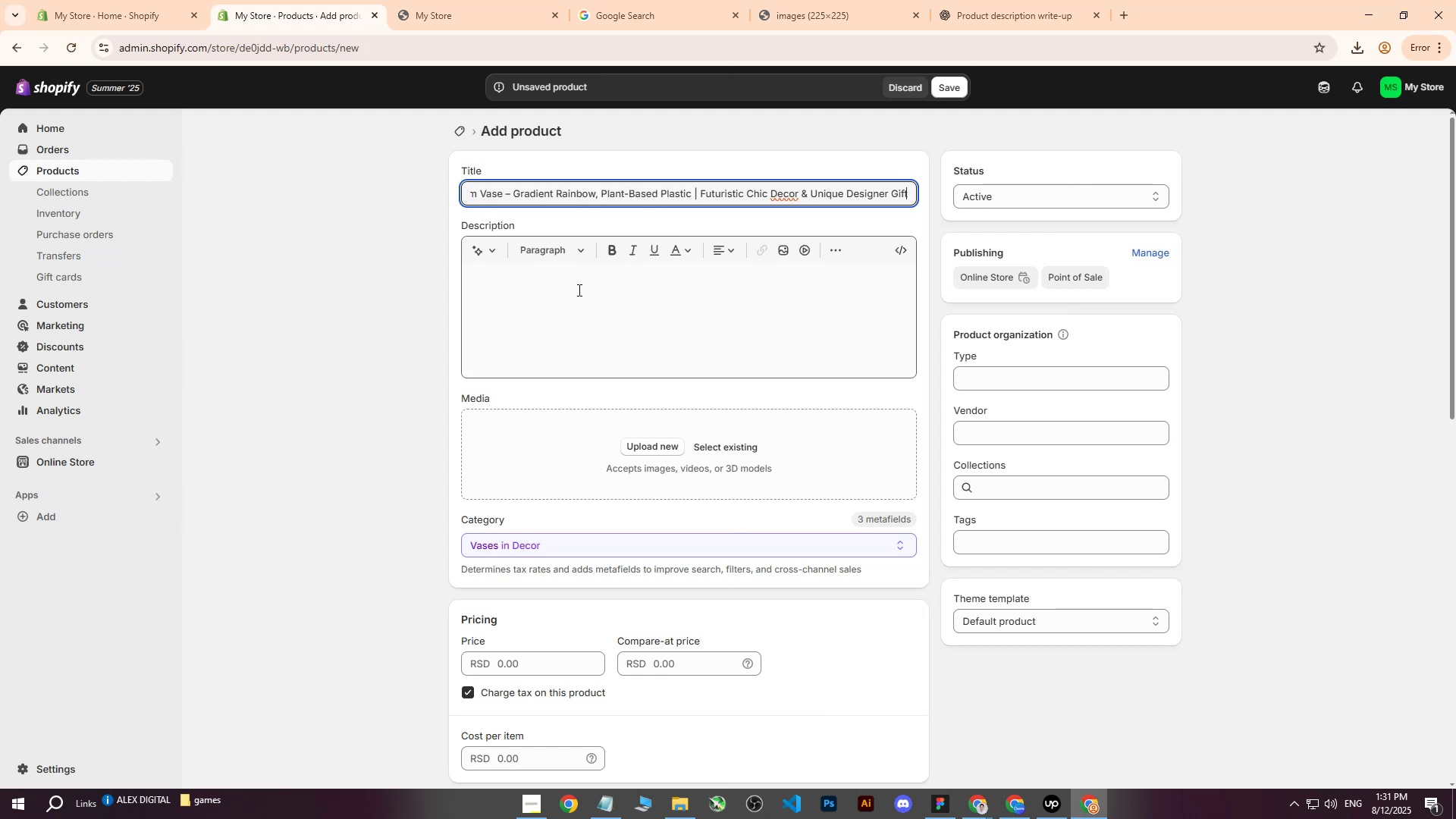 
wait(6.09)
 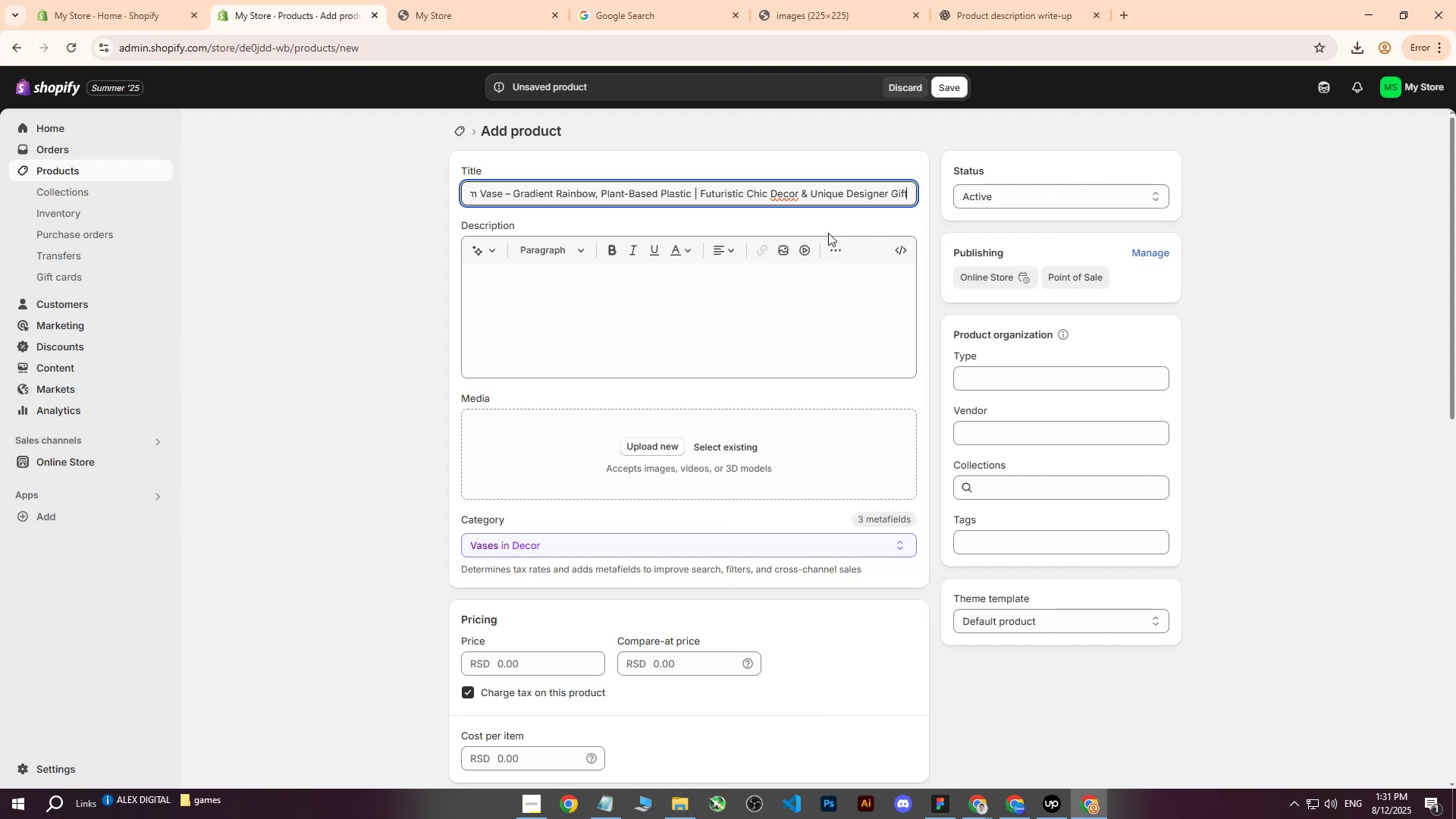 
left_click([339, 300])
 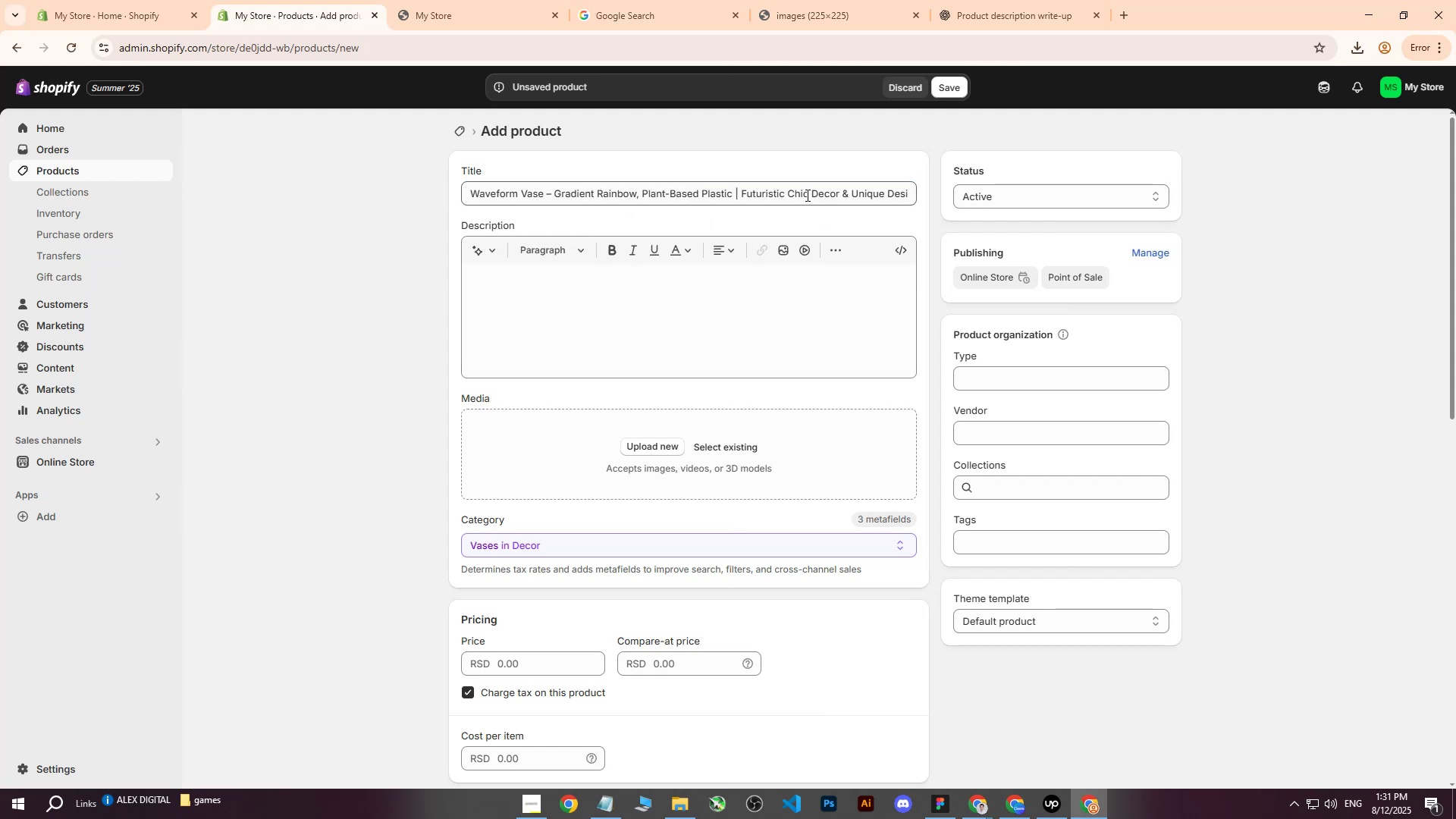 
left_click([819, 193])
 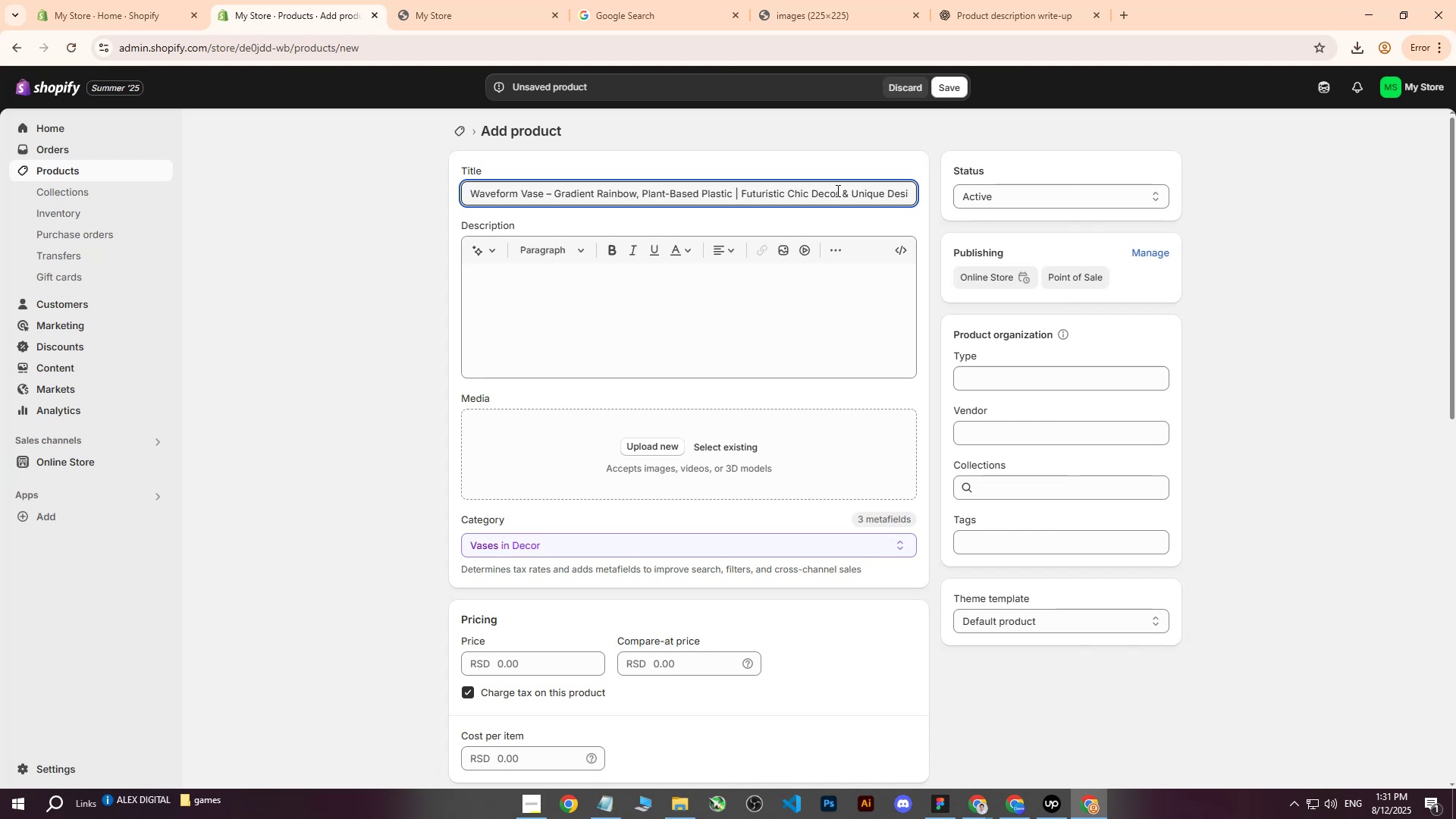 
left_click([836, 190])
 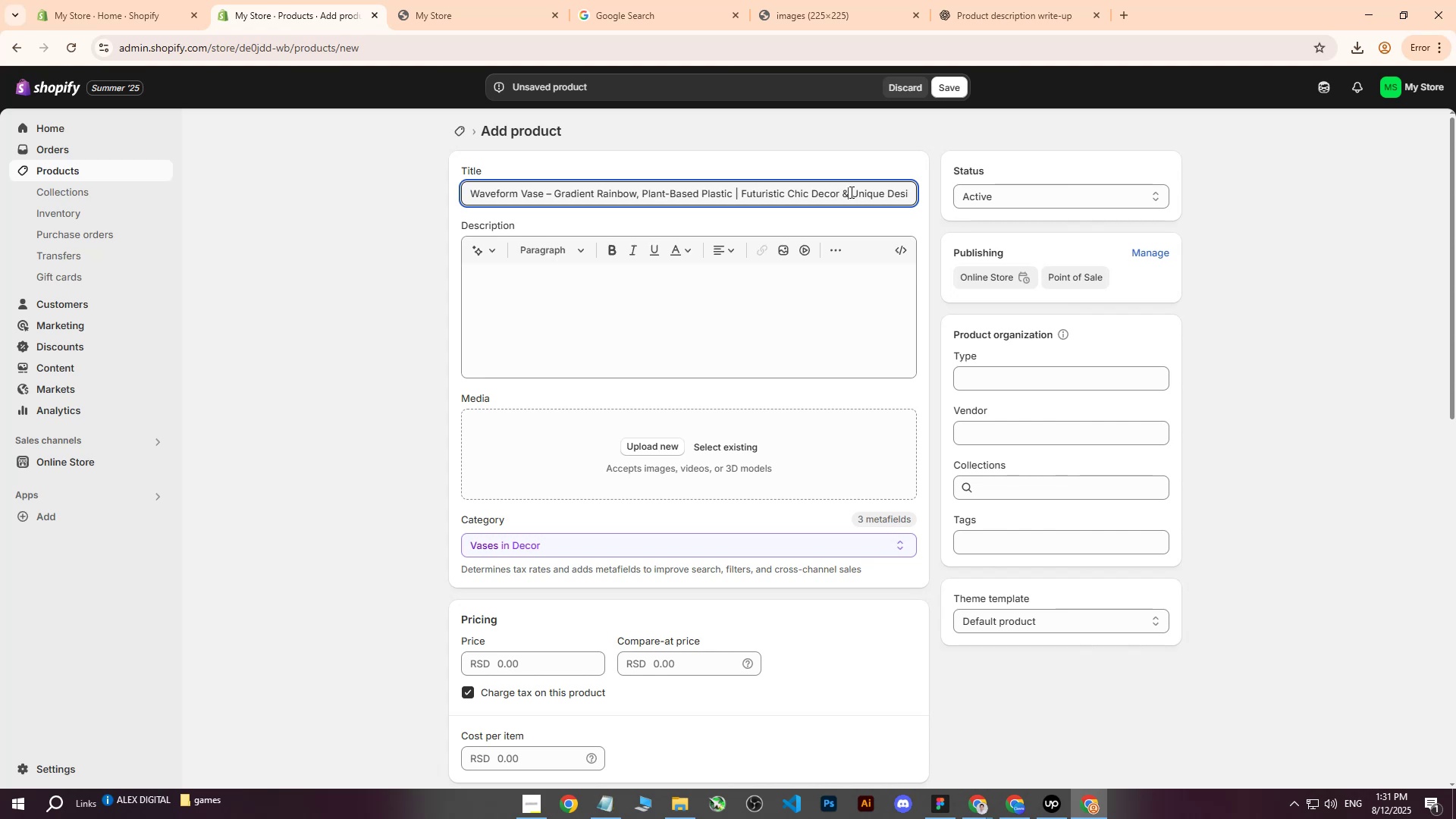 
double_click([854, 193])
 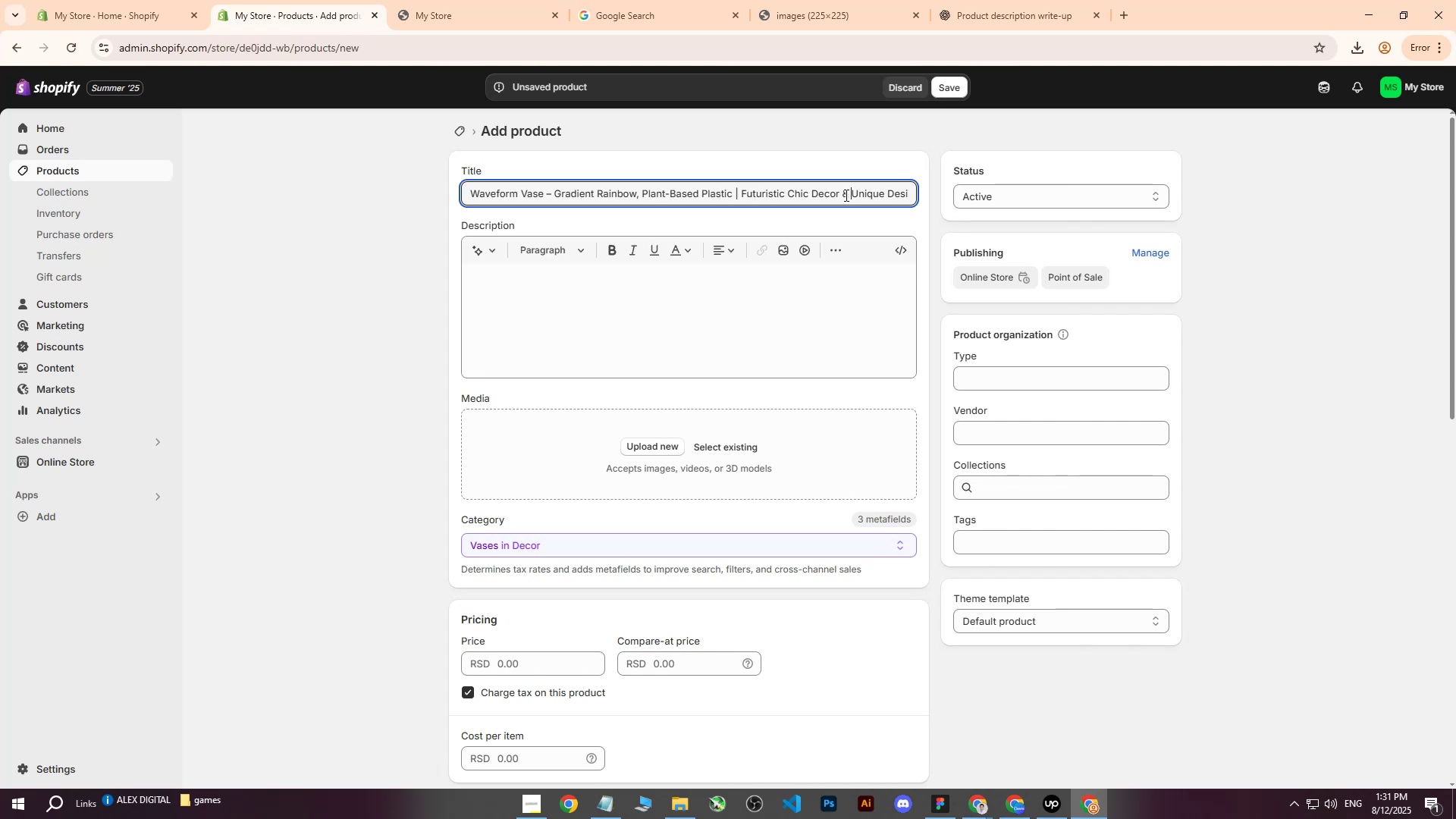 
left_click([845, 195])
 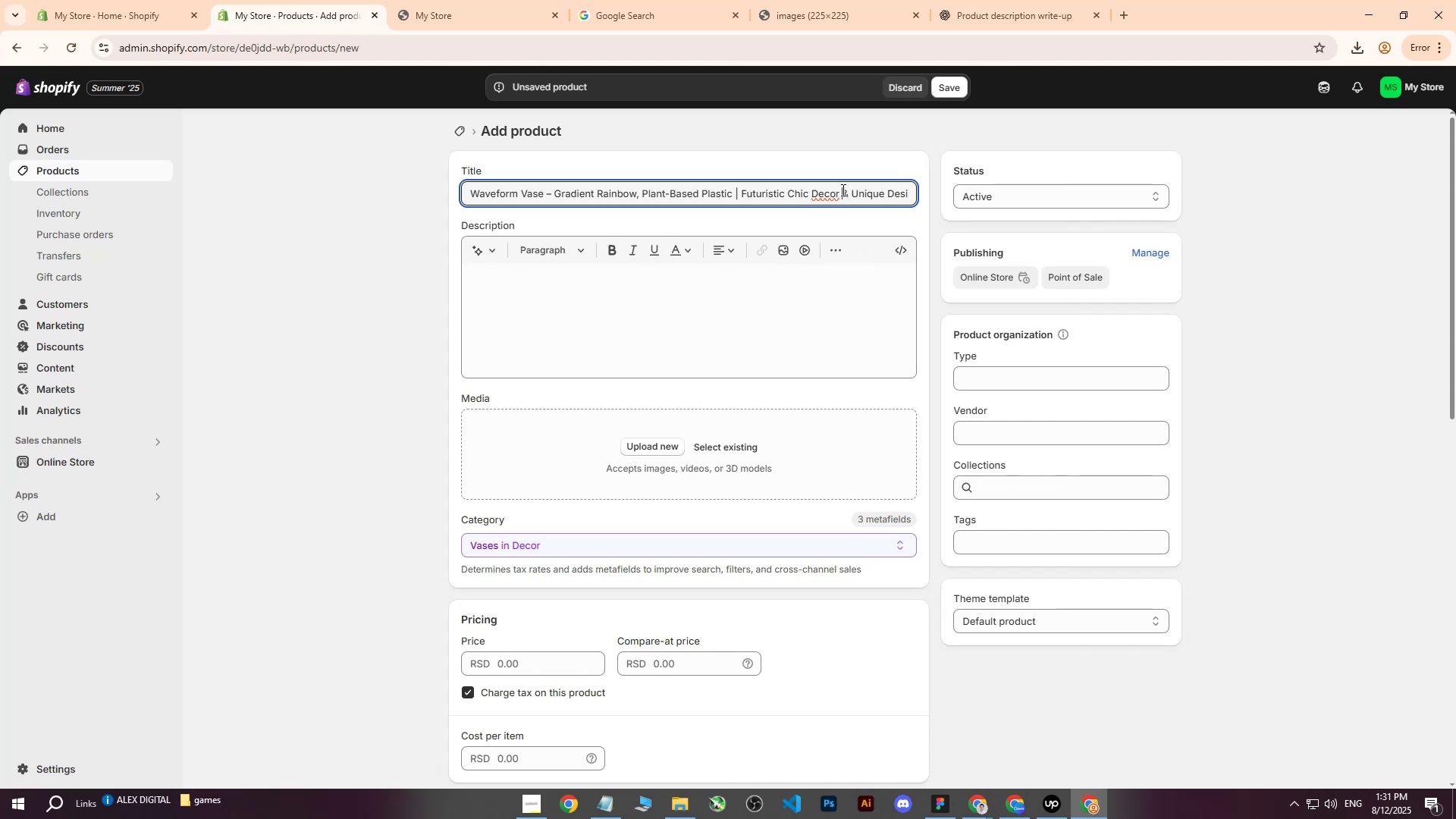 
left_click([855, 195])
 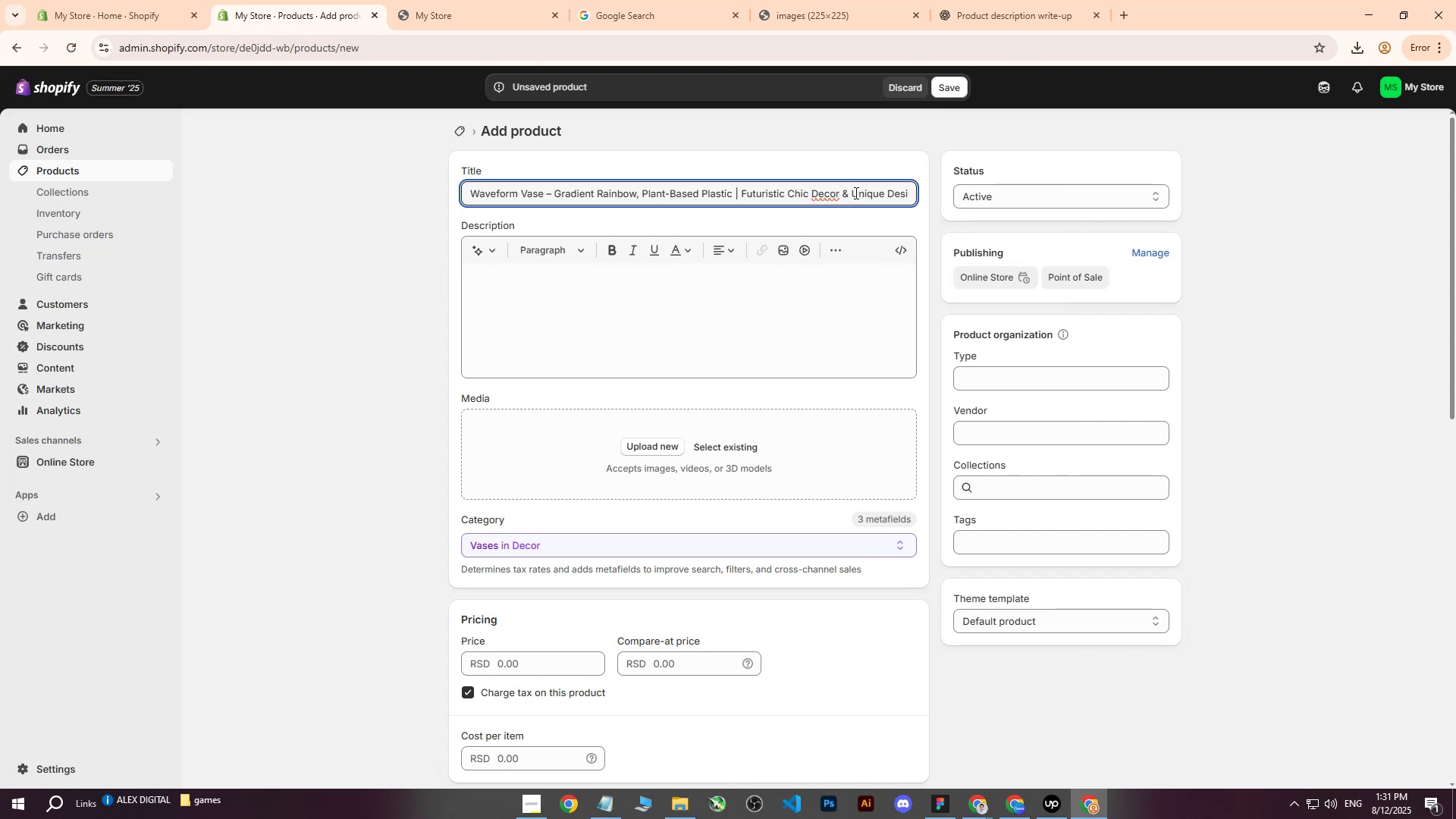 
key(Backspace)
 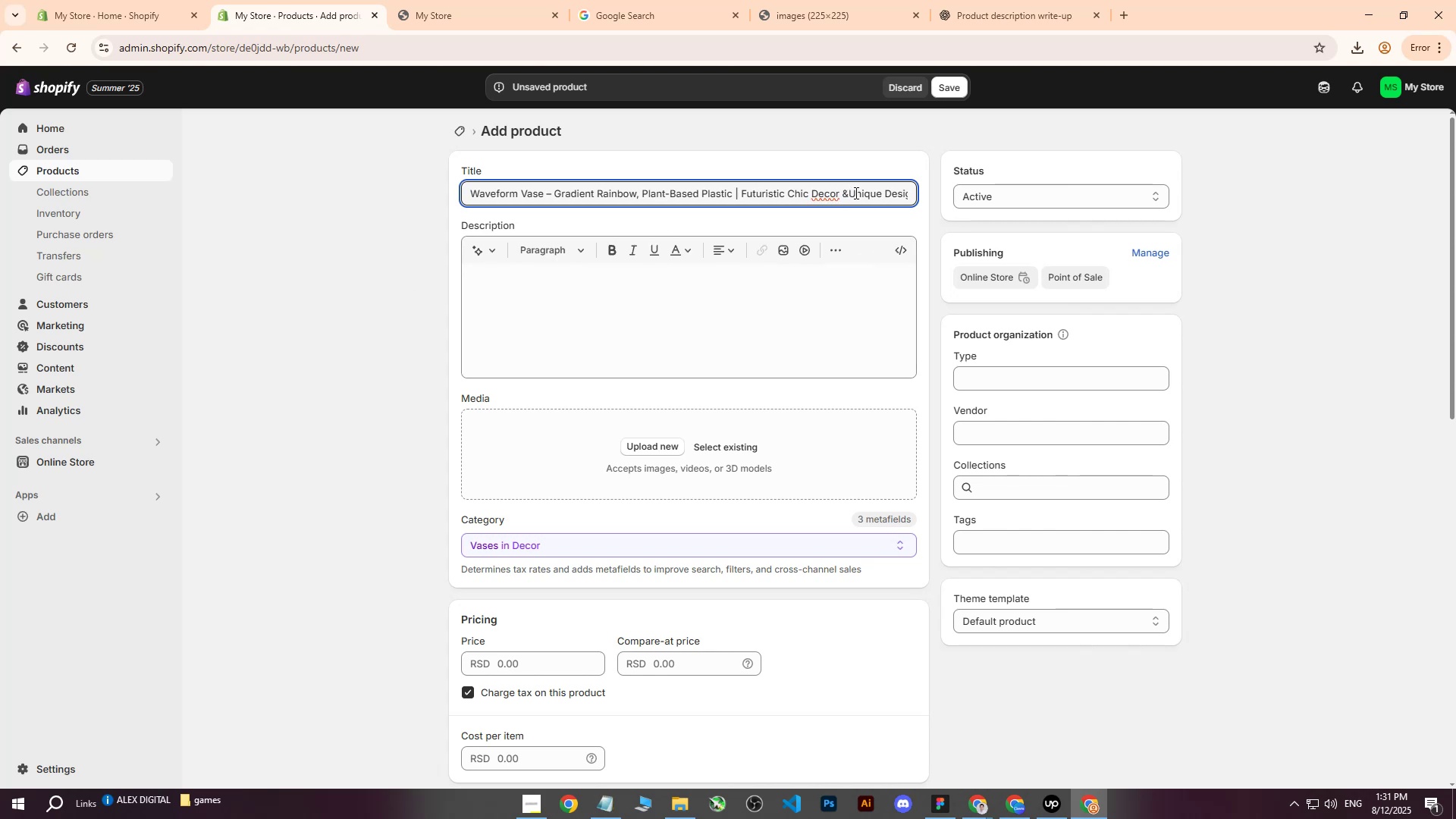 
key(Backspace)
 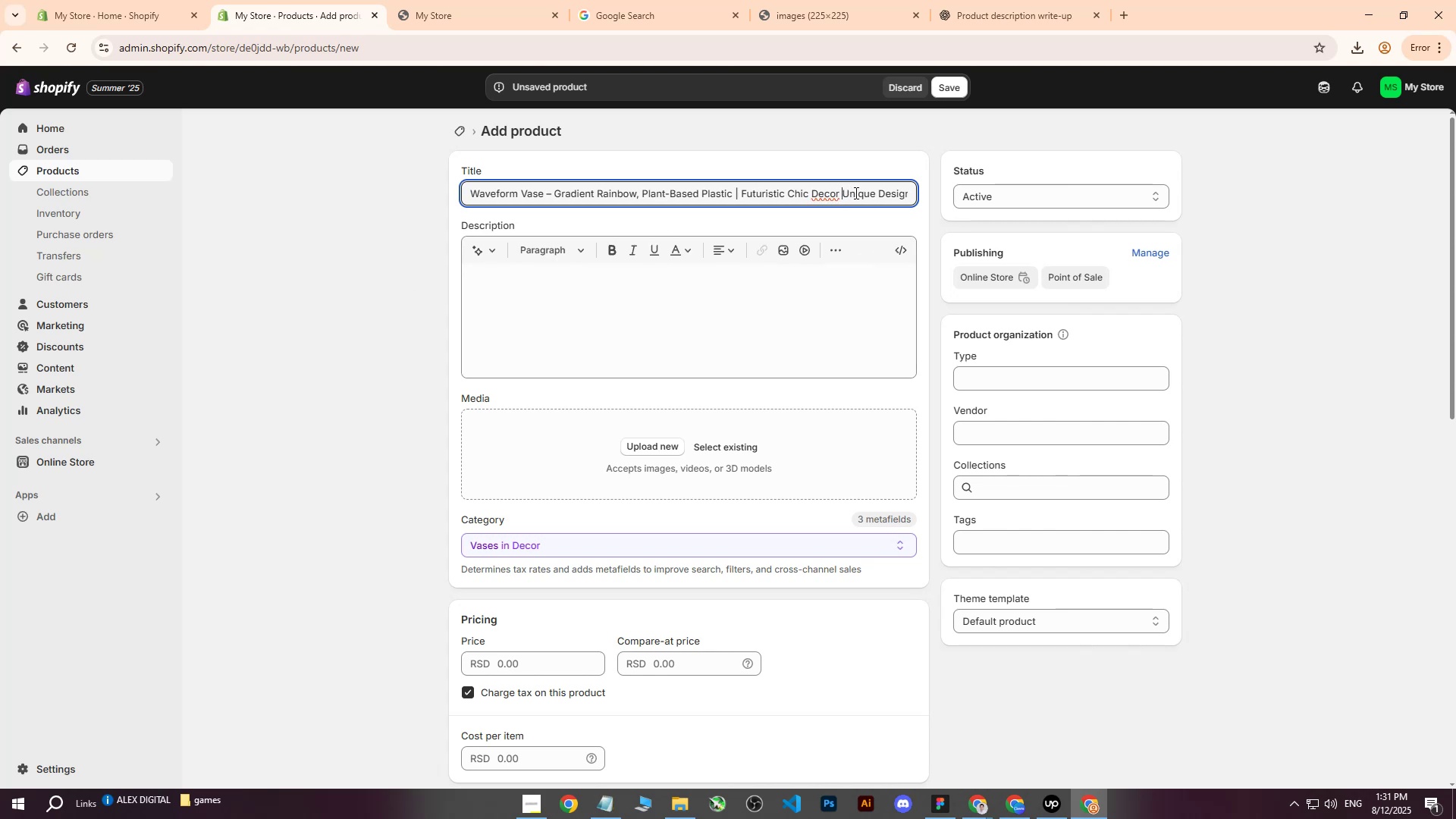 
key(Shift+Backslash)
 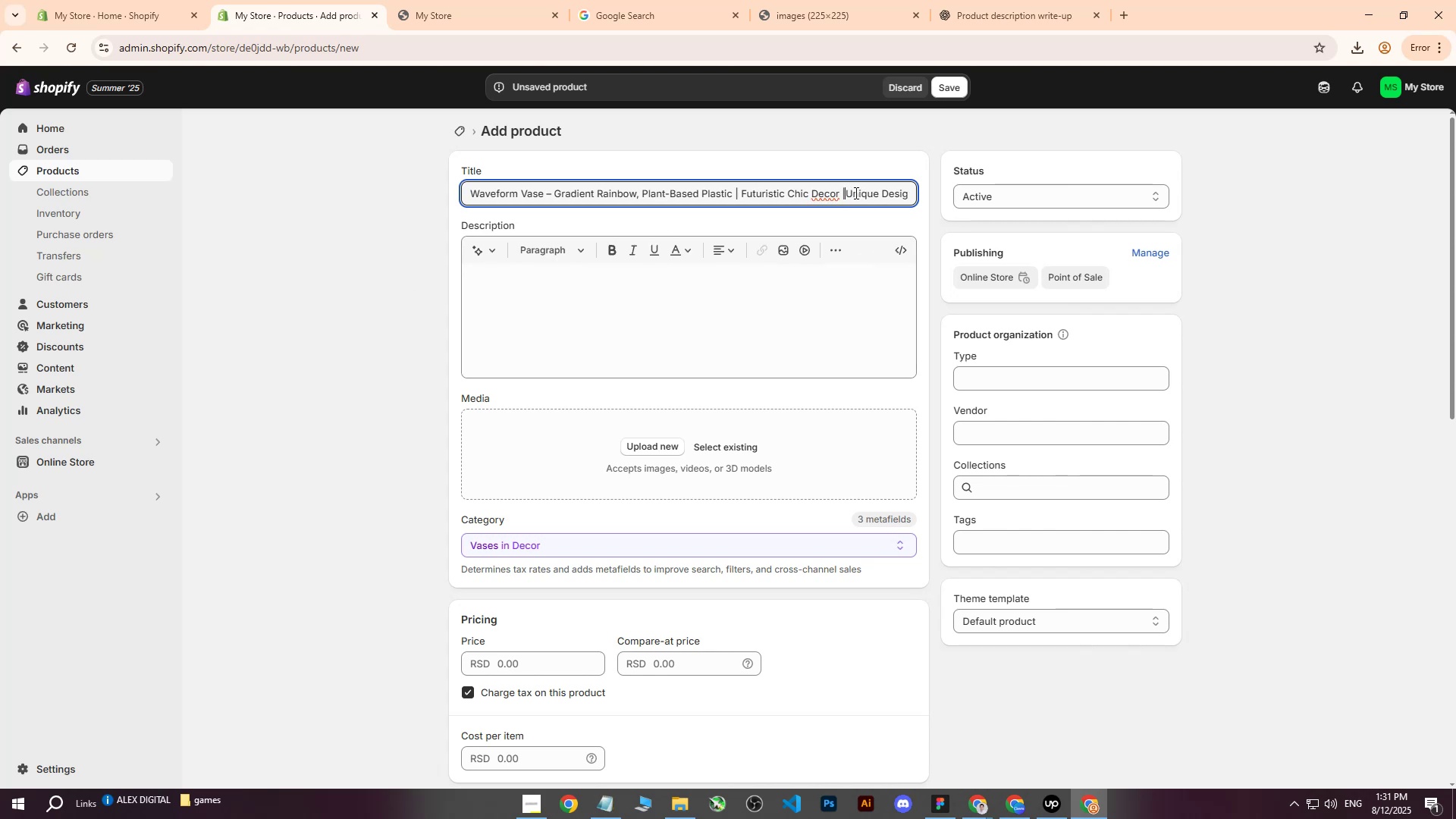 
key(Control+Z)
 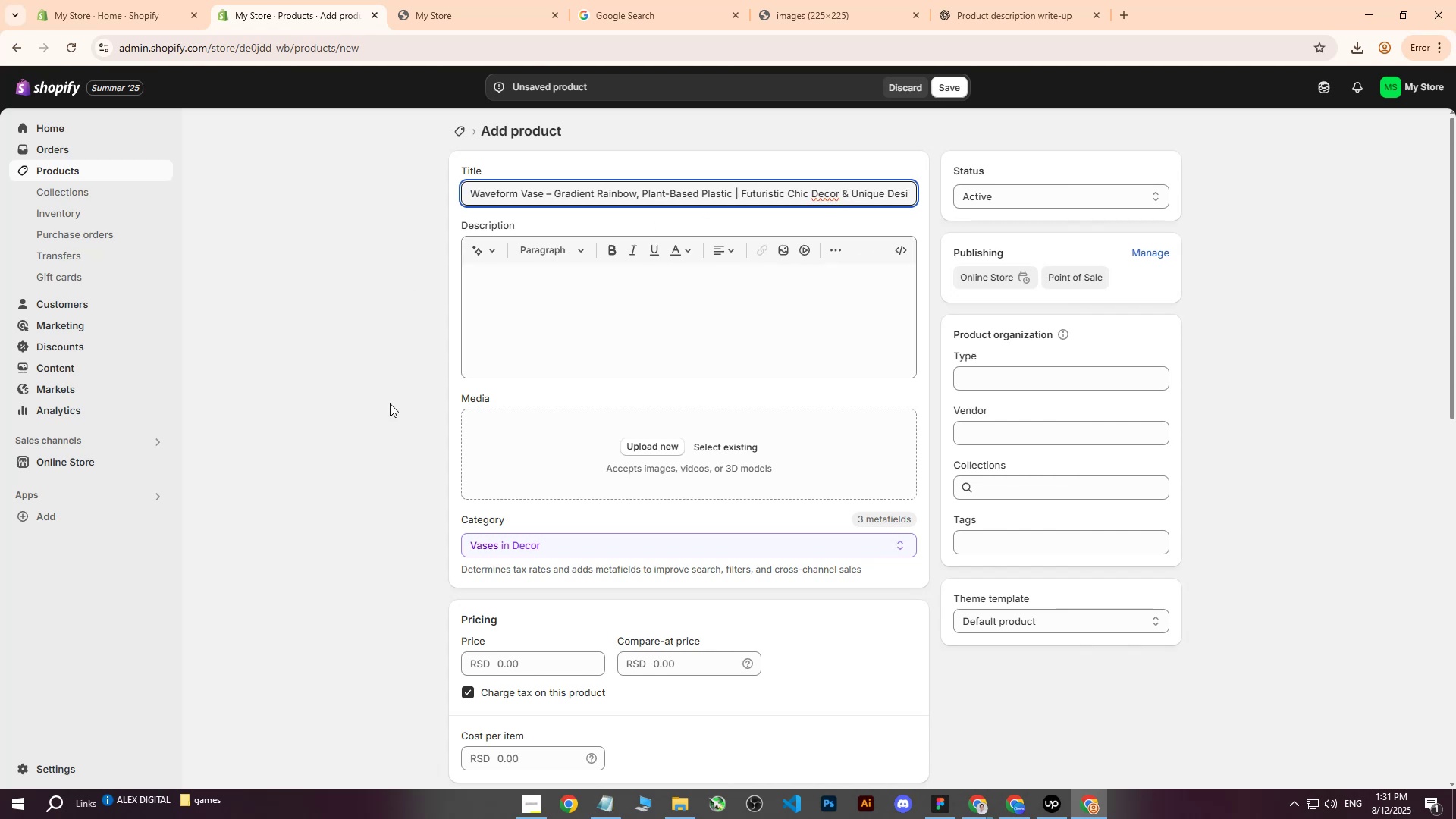 
left_click([344, 441])
 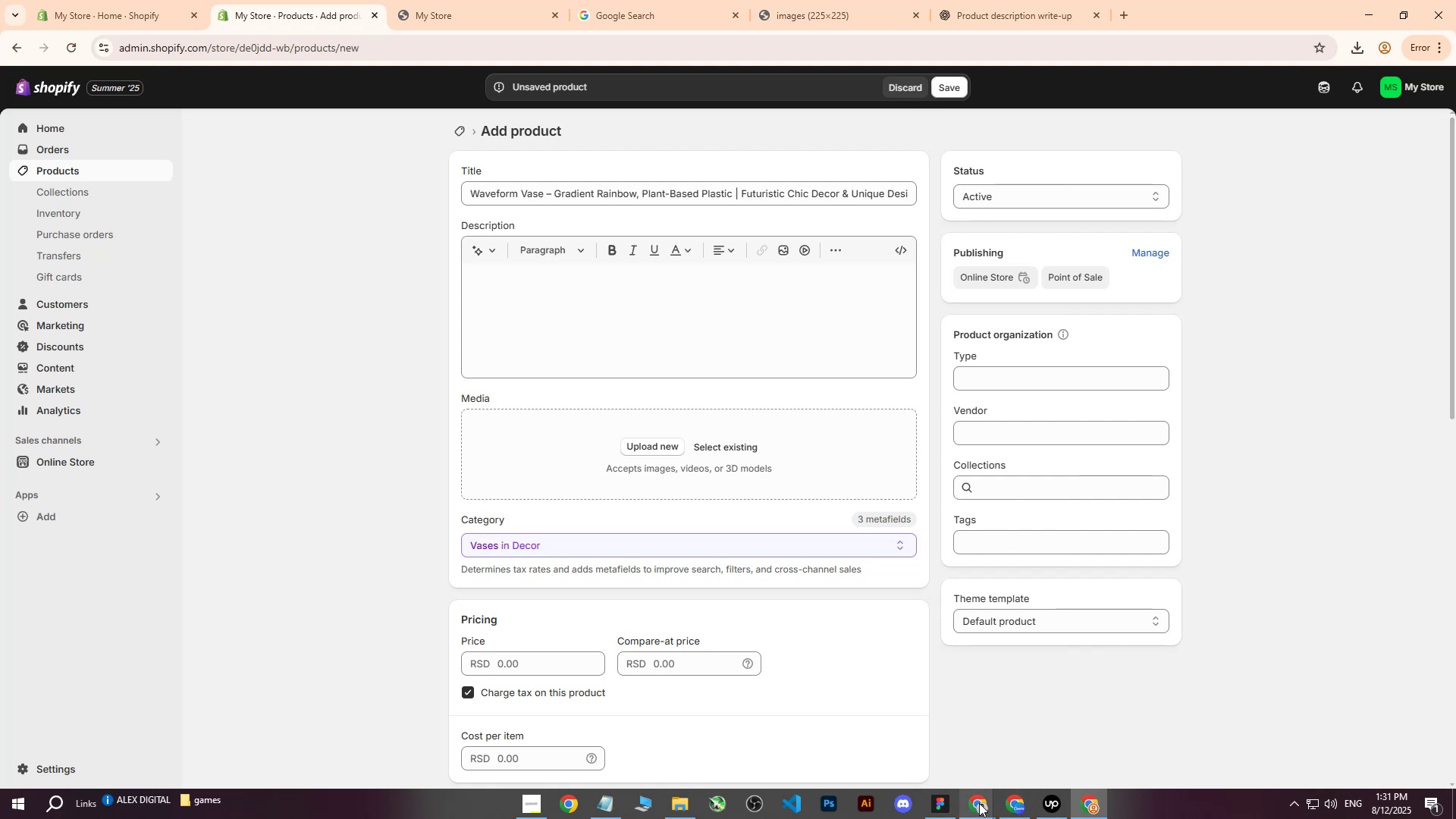 
double_click([929, 745])
 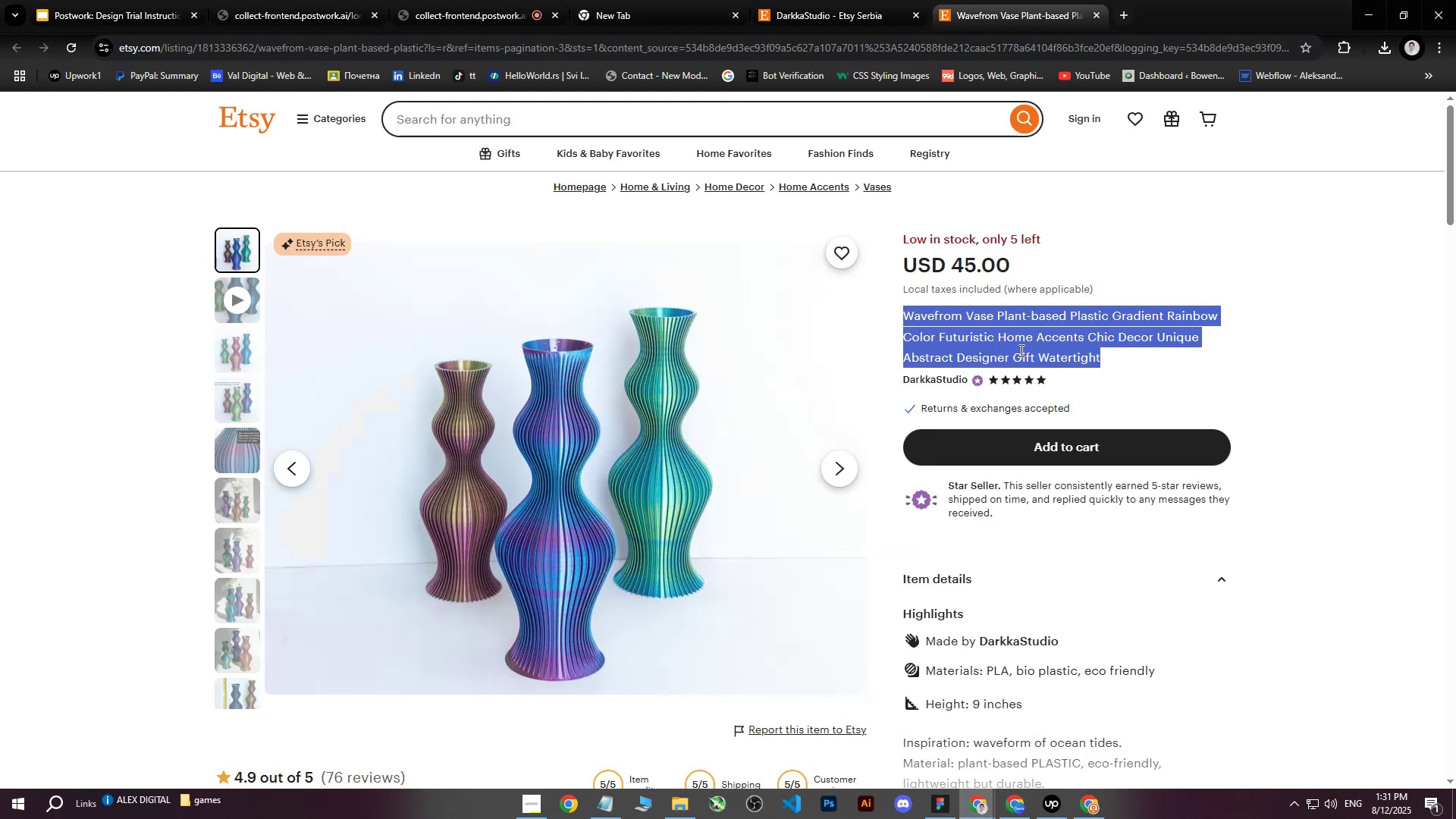 
scroll: coordinate [982, 544], scroll_direction: down, amount: 2.0
 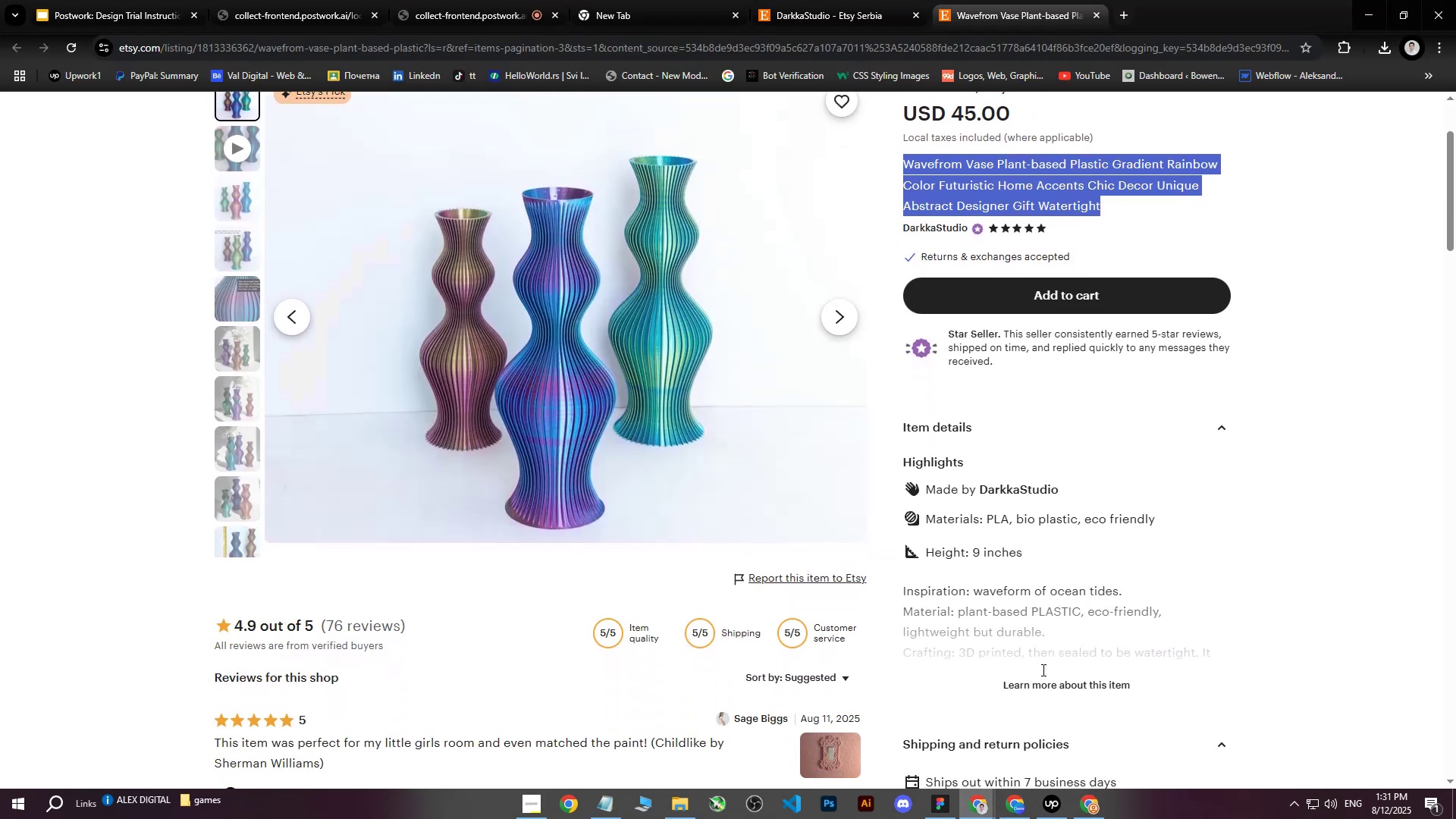 
left_click([1042, 686])
 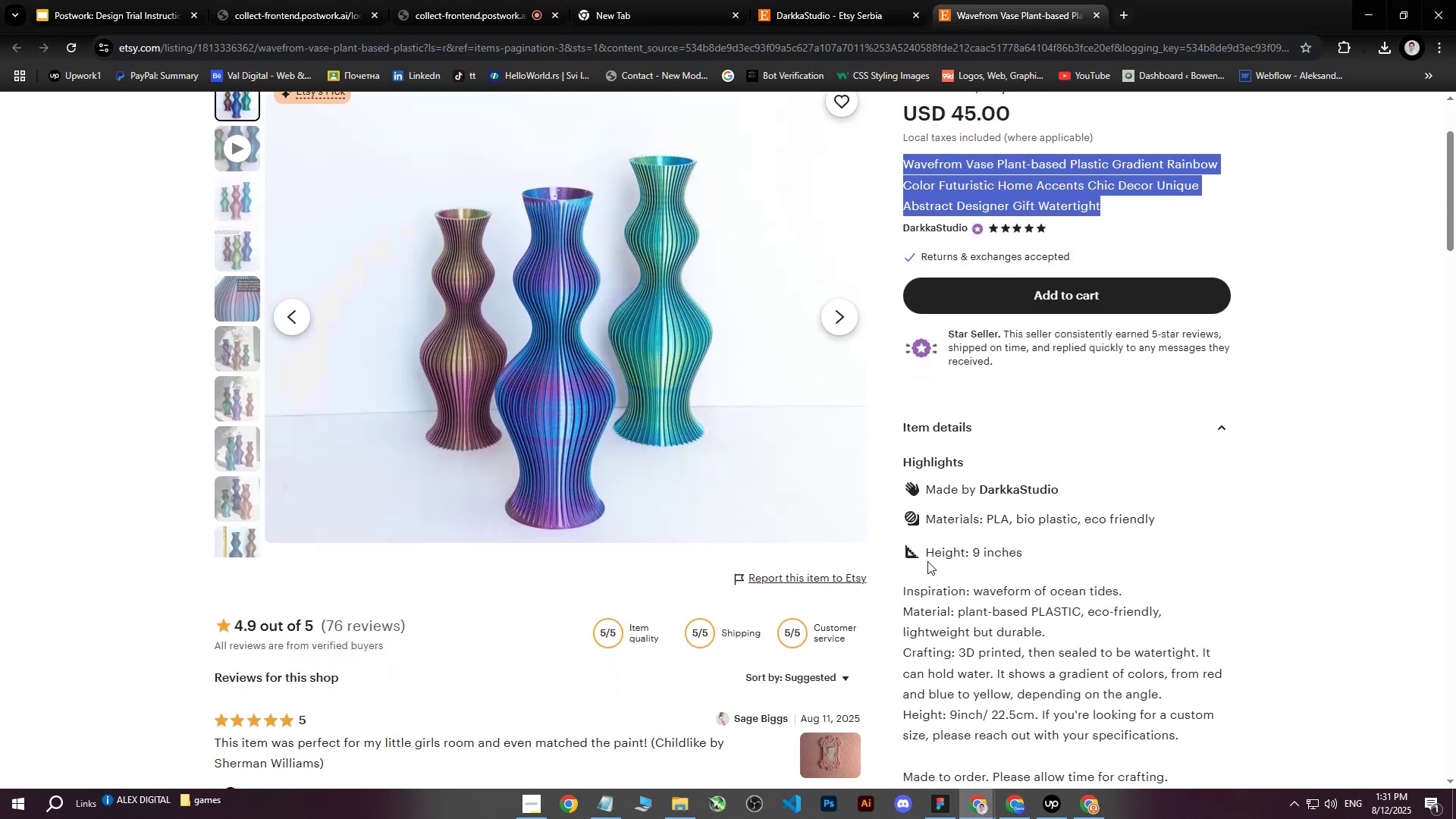 
scroll: coordinate [915, 585], scroll_direction: down, amount: 2.0
 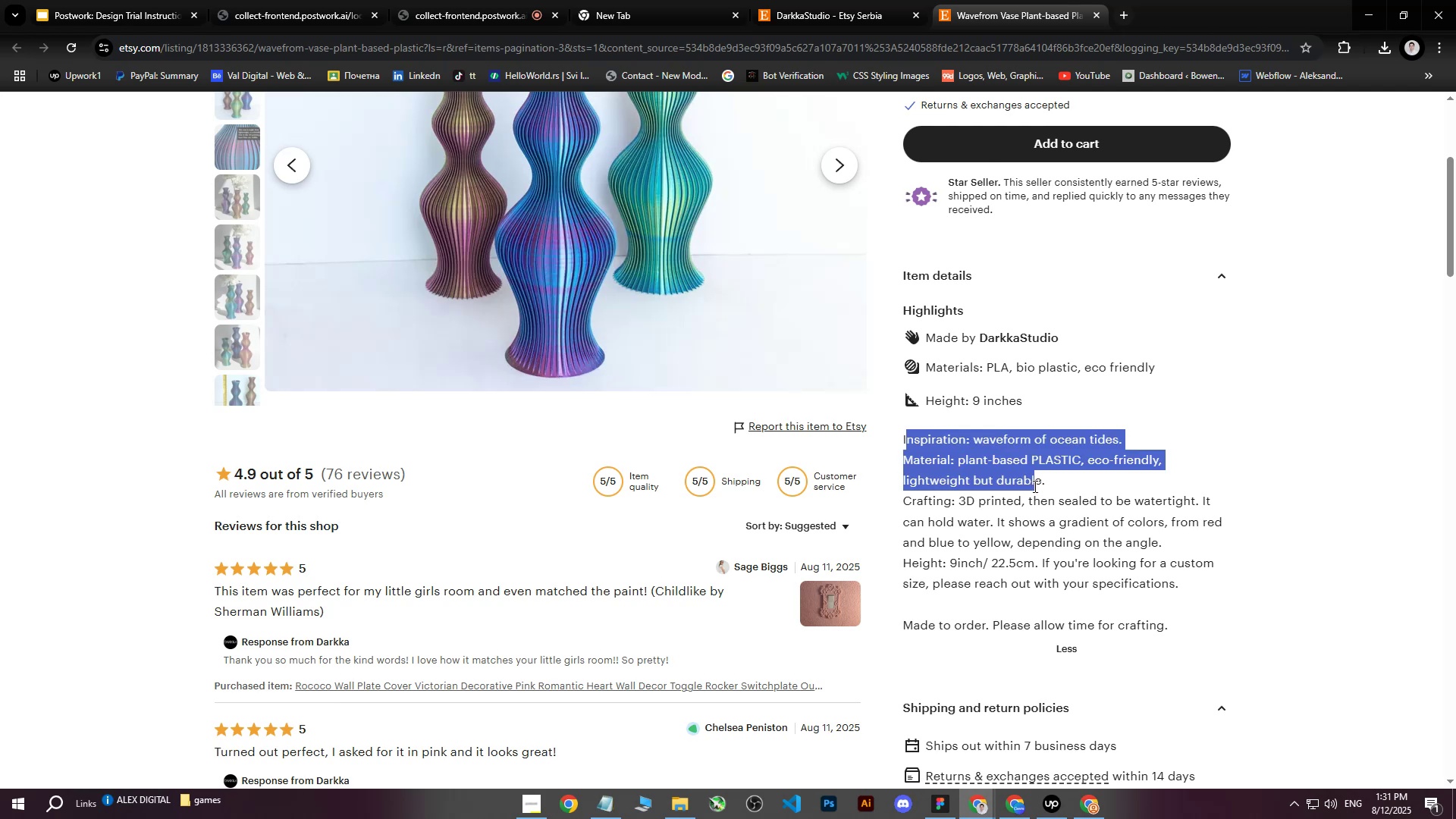 
key(Control+C)
 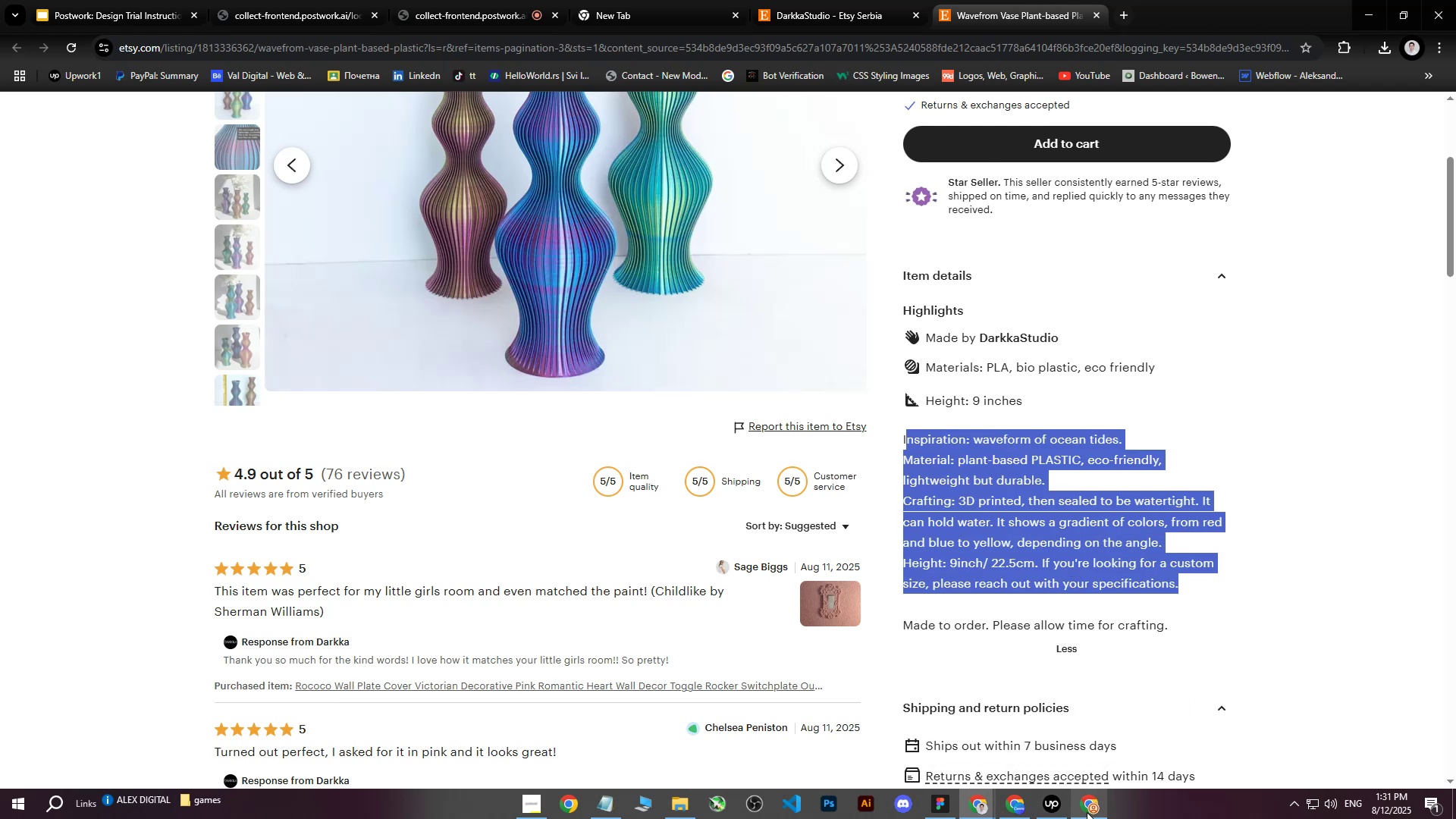 
left_click([986, 808])
 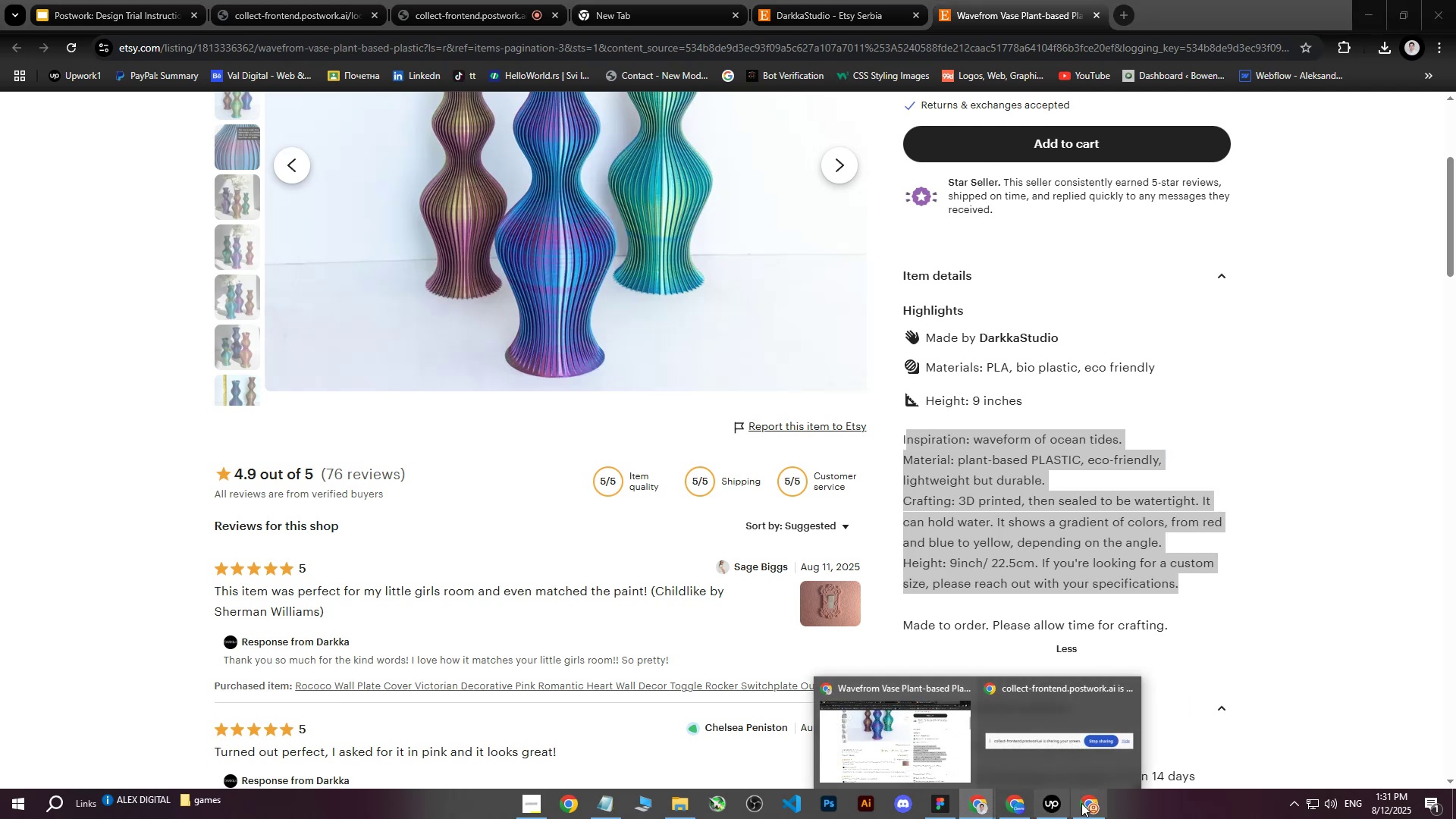 
left_click([1081, 804])
 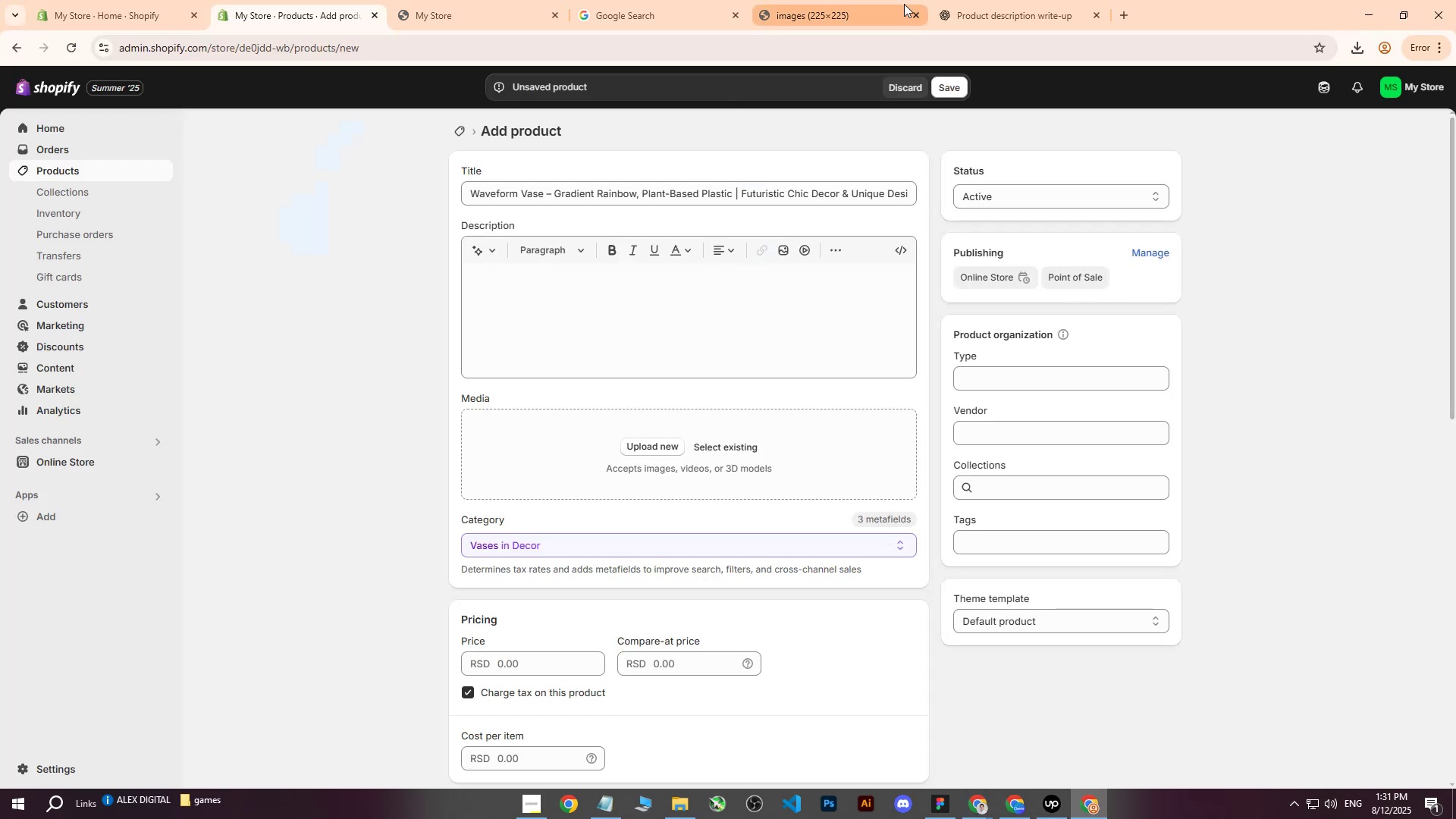 
left_click([1006, 0])
 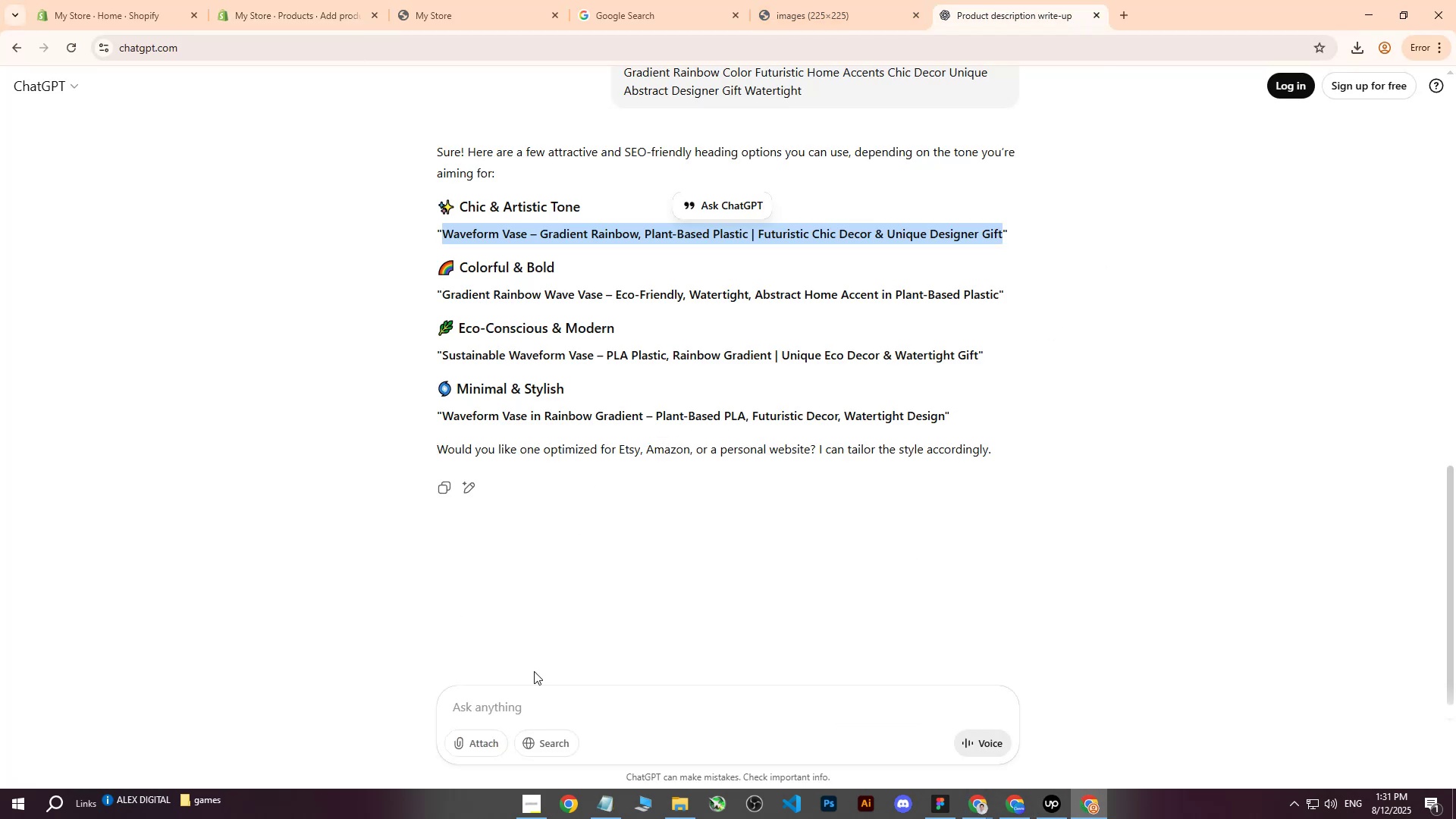 
left_click([522, 710])
 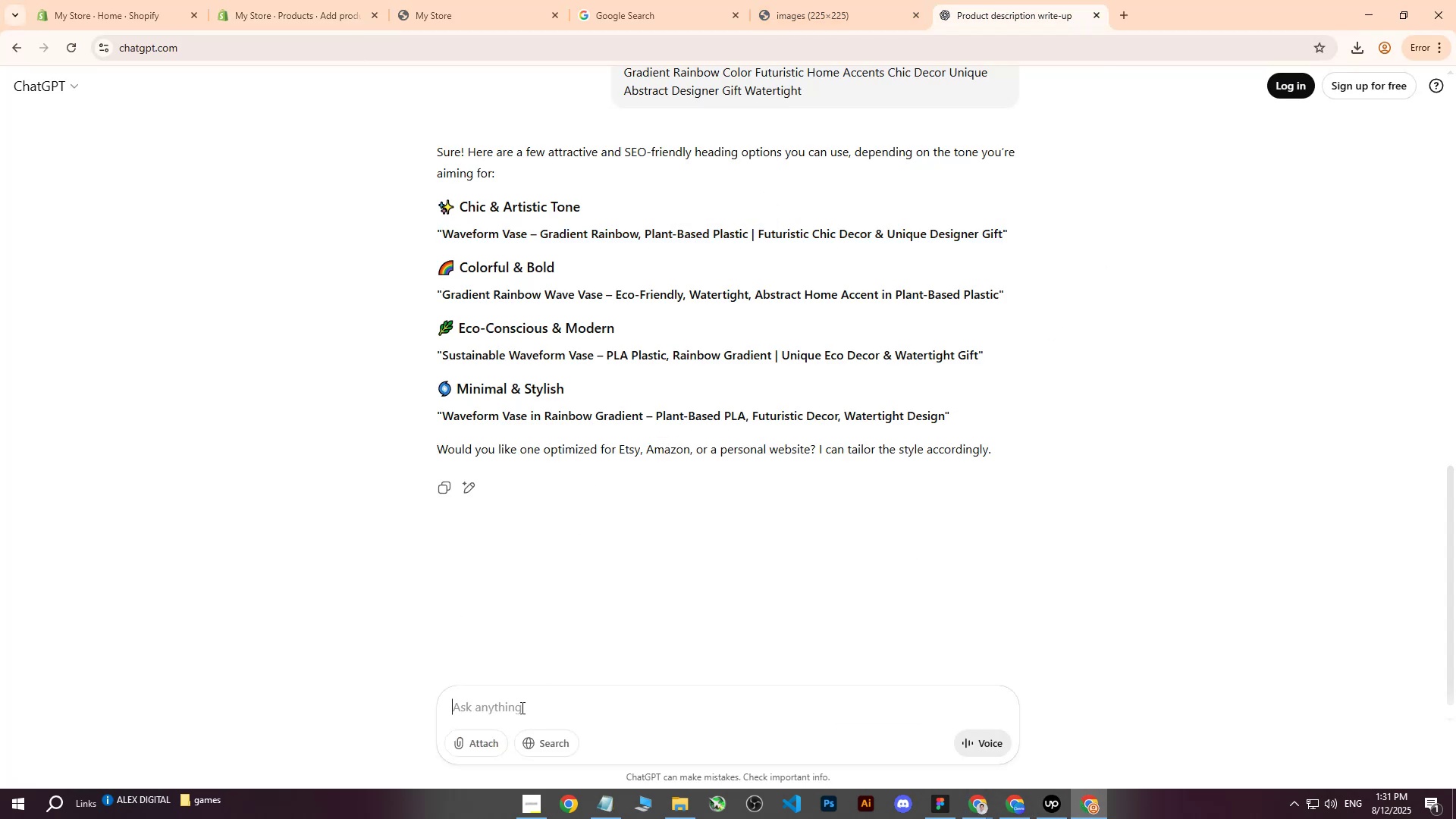 
type(expadn)
key(Backspace)
key(Backspace)
type(nd me like in first block: )
 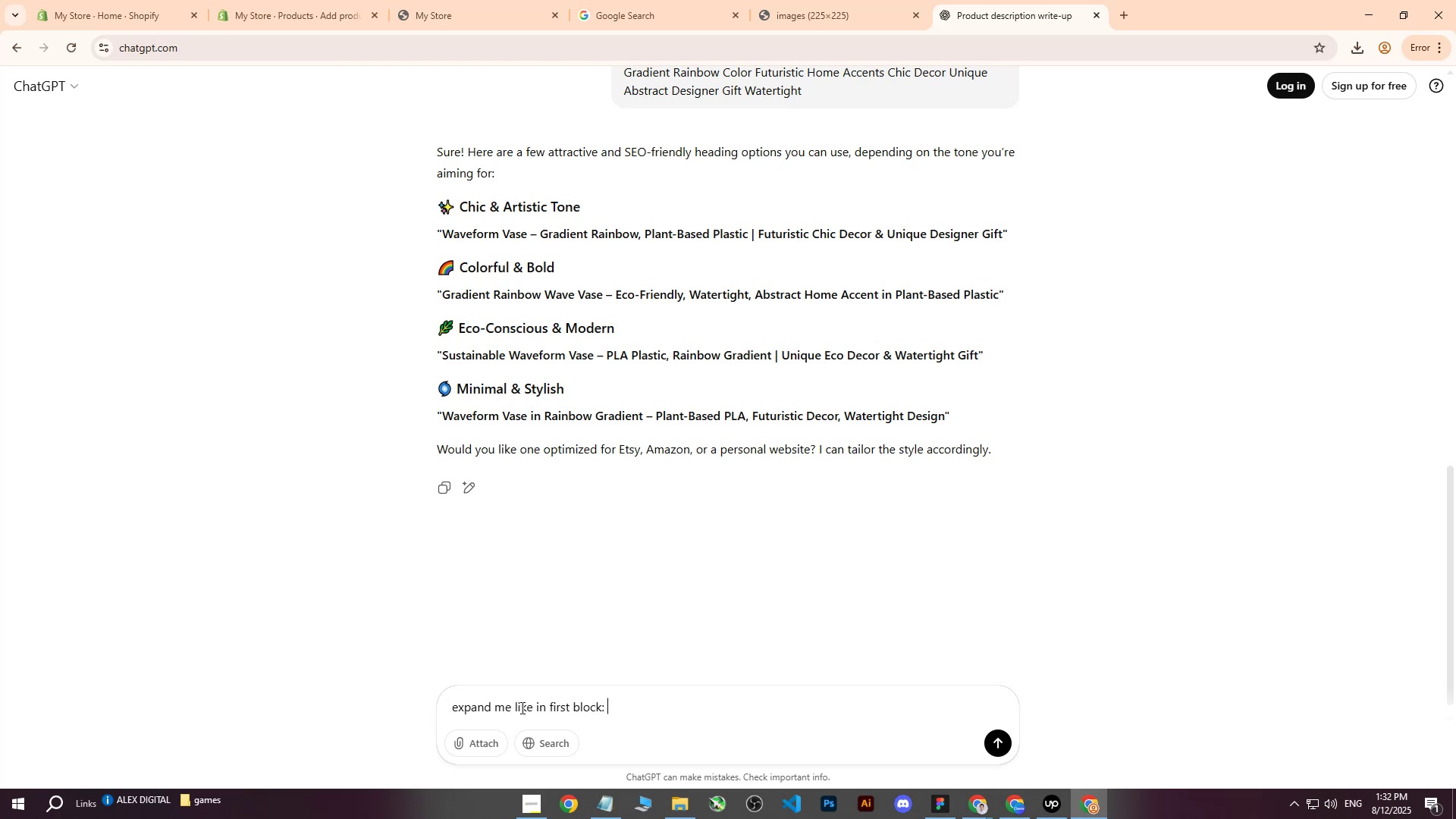 
key(Control+ControlLeft)
 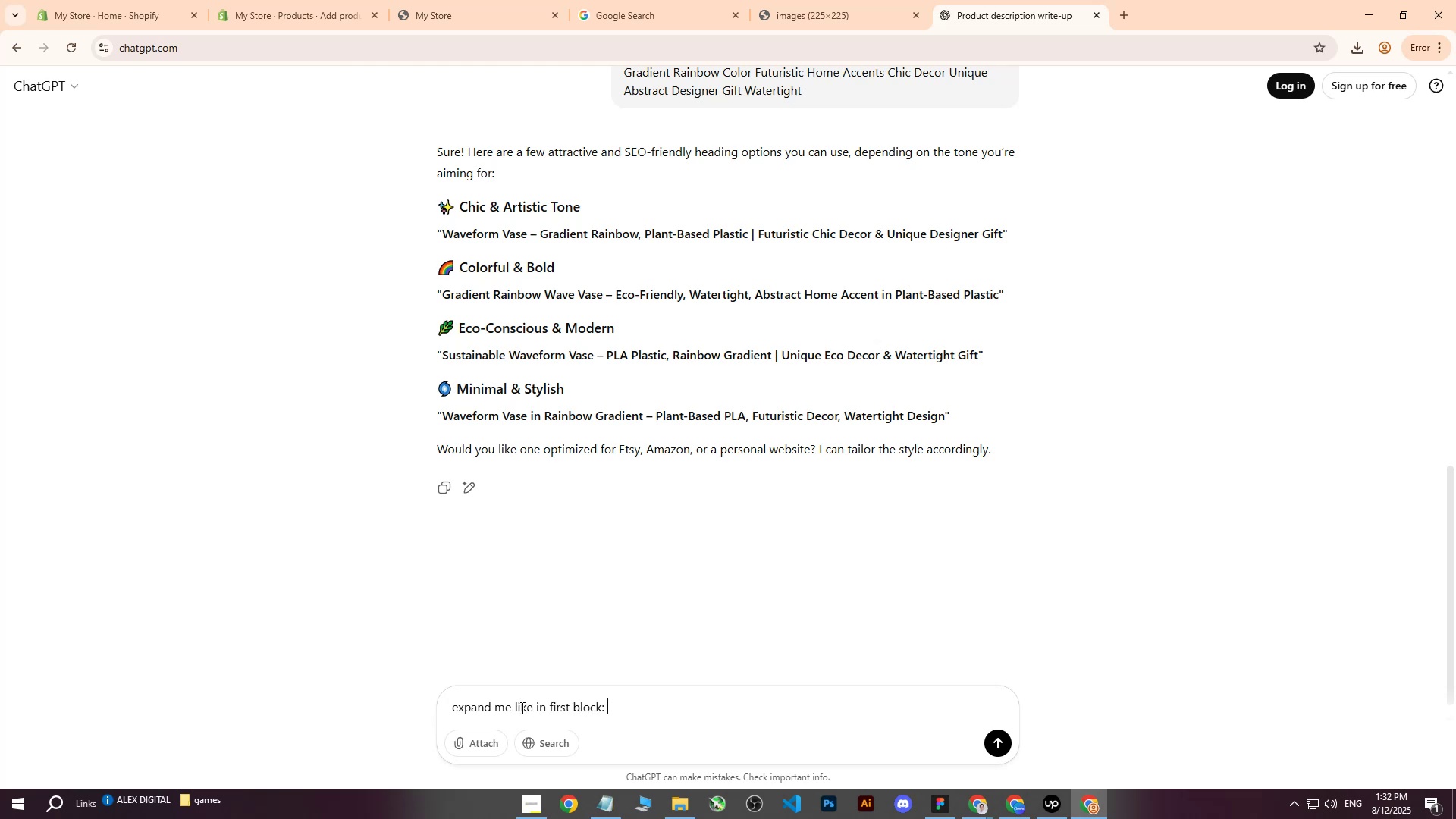 
key(Control+V)
 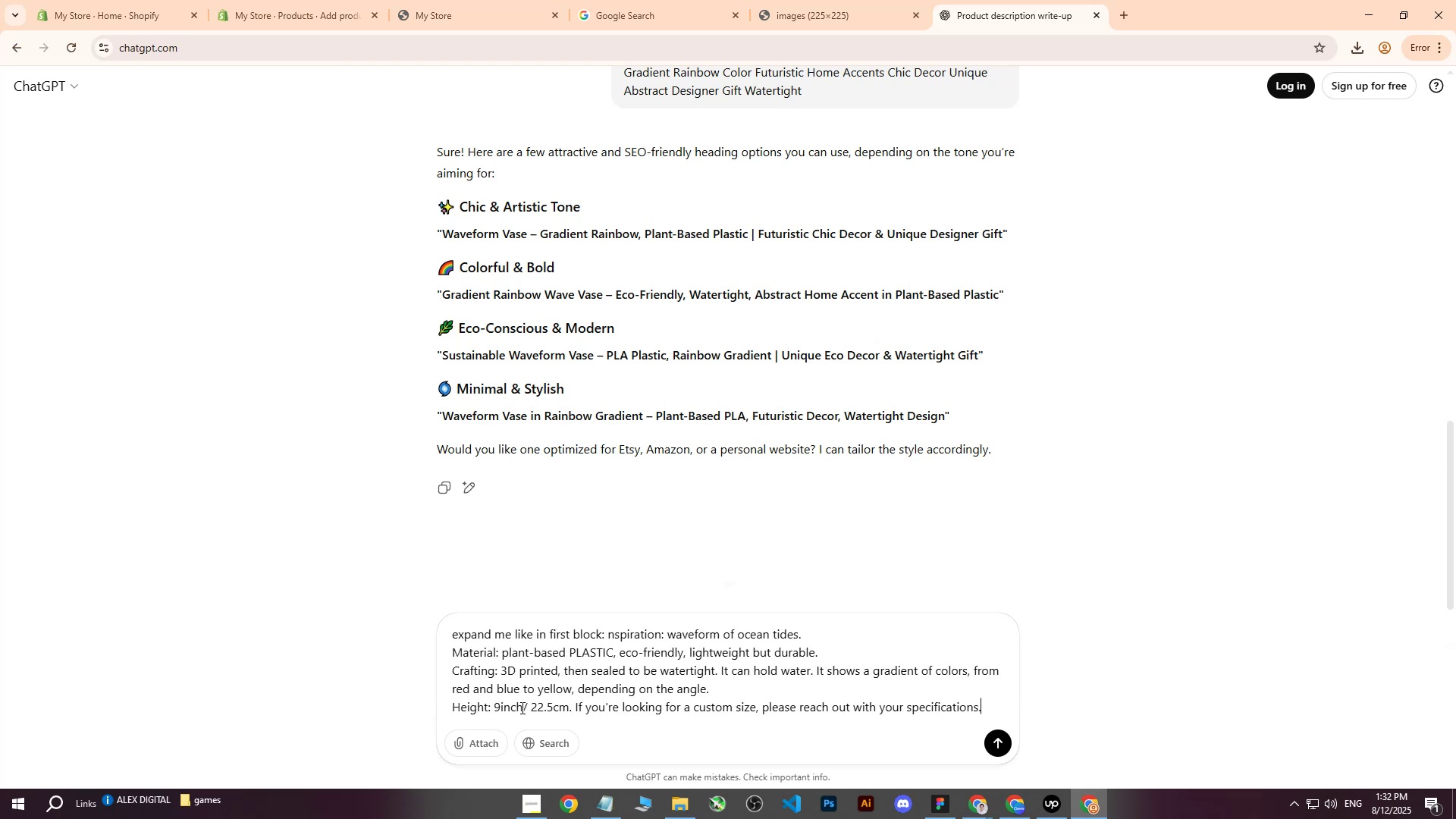 
key(Enter)
 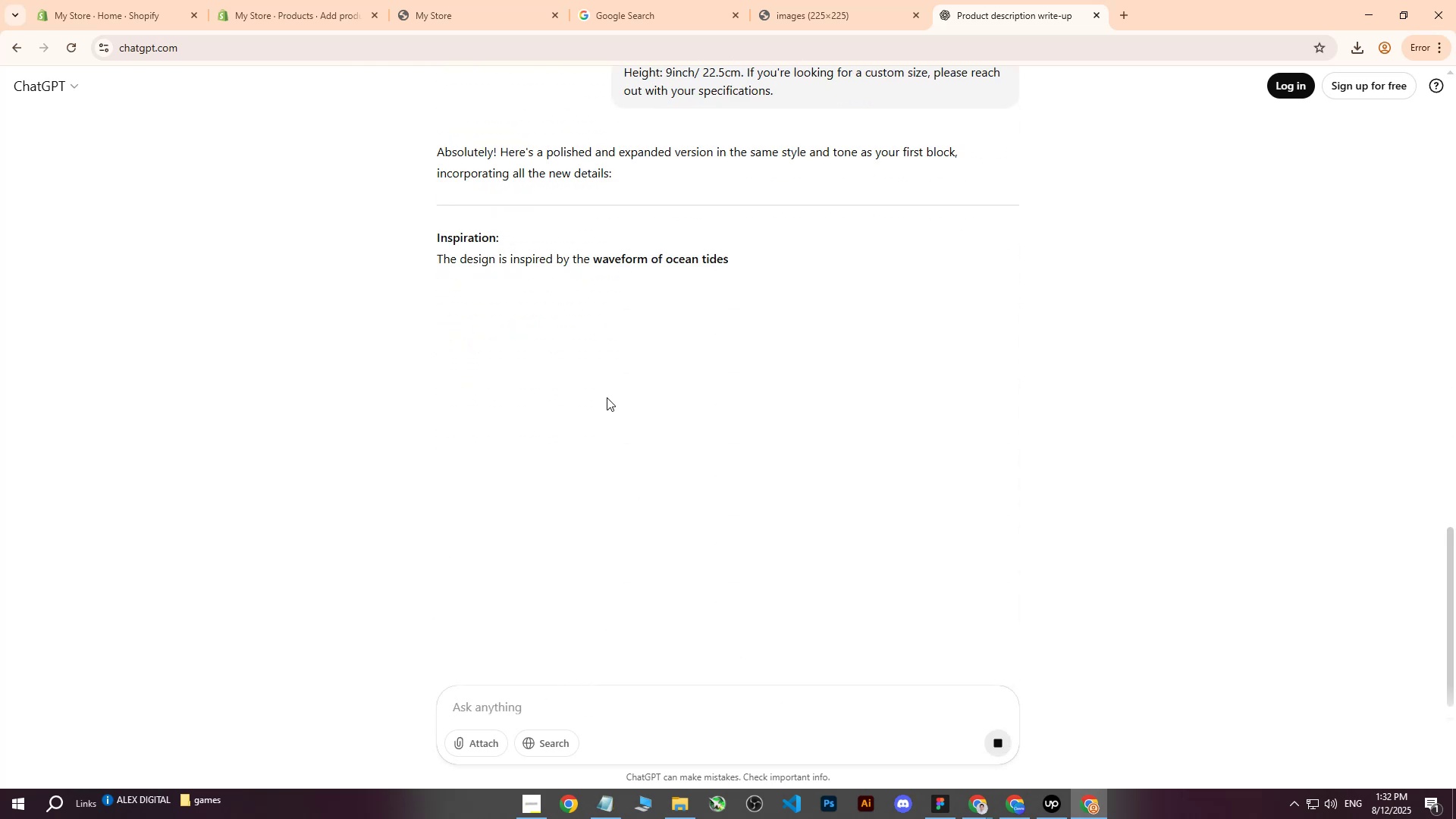 
wait(9.15)
 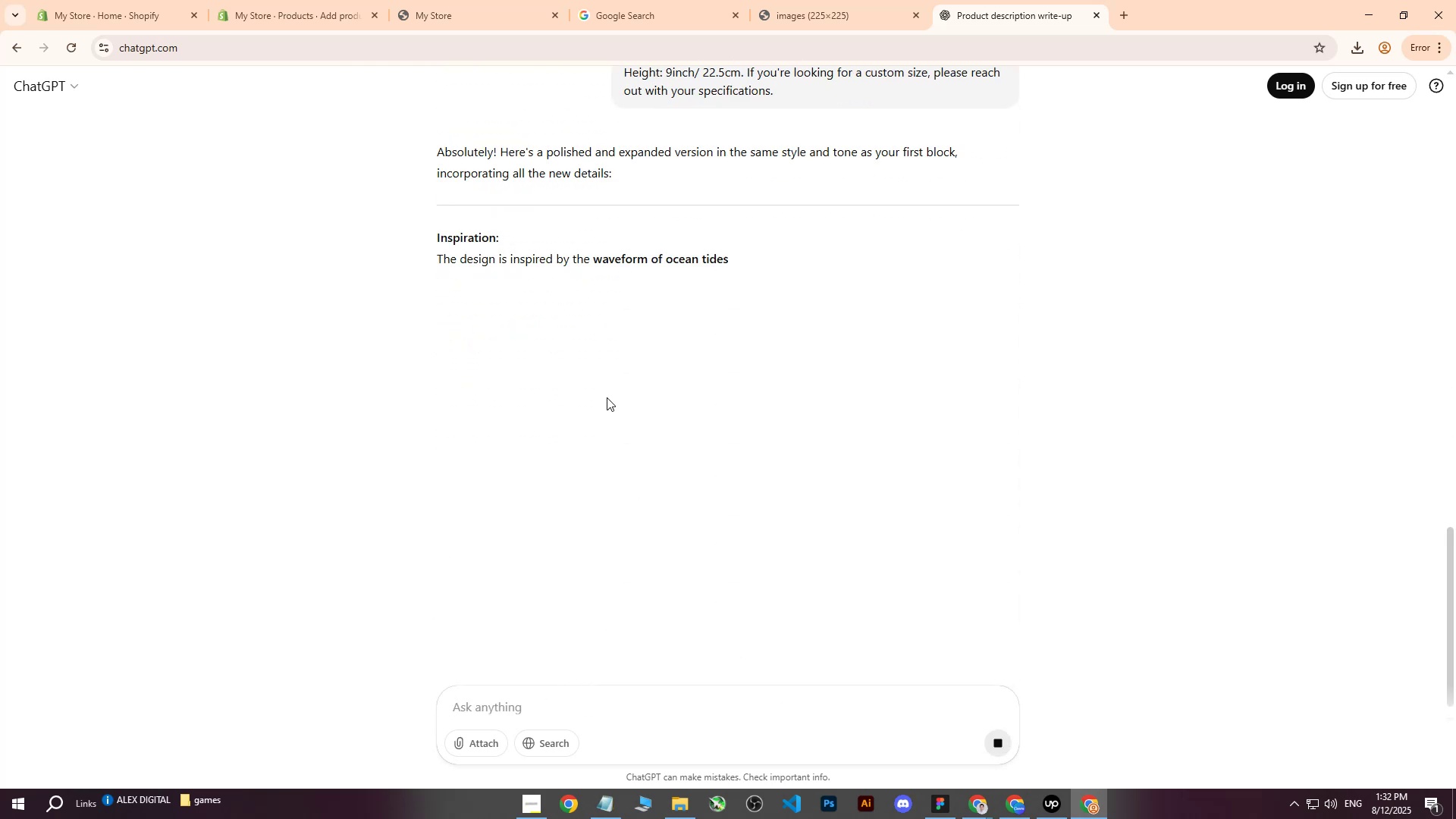 
left_click([620, 342])
 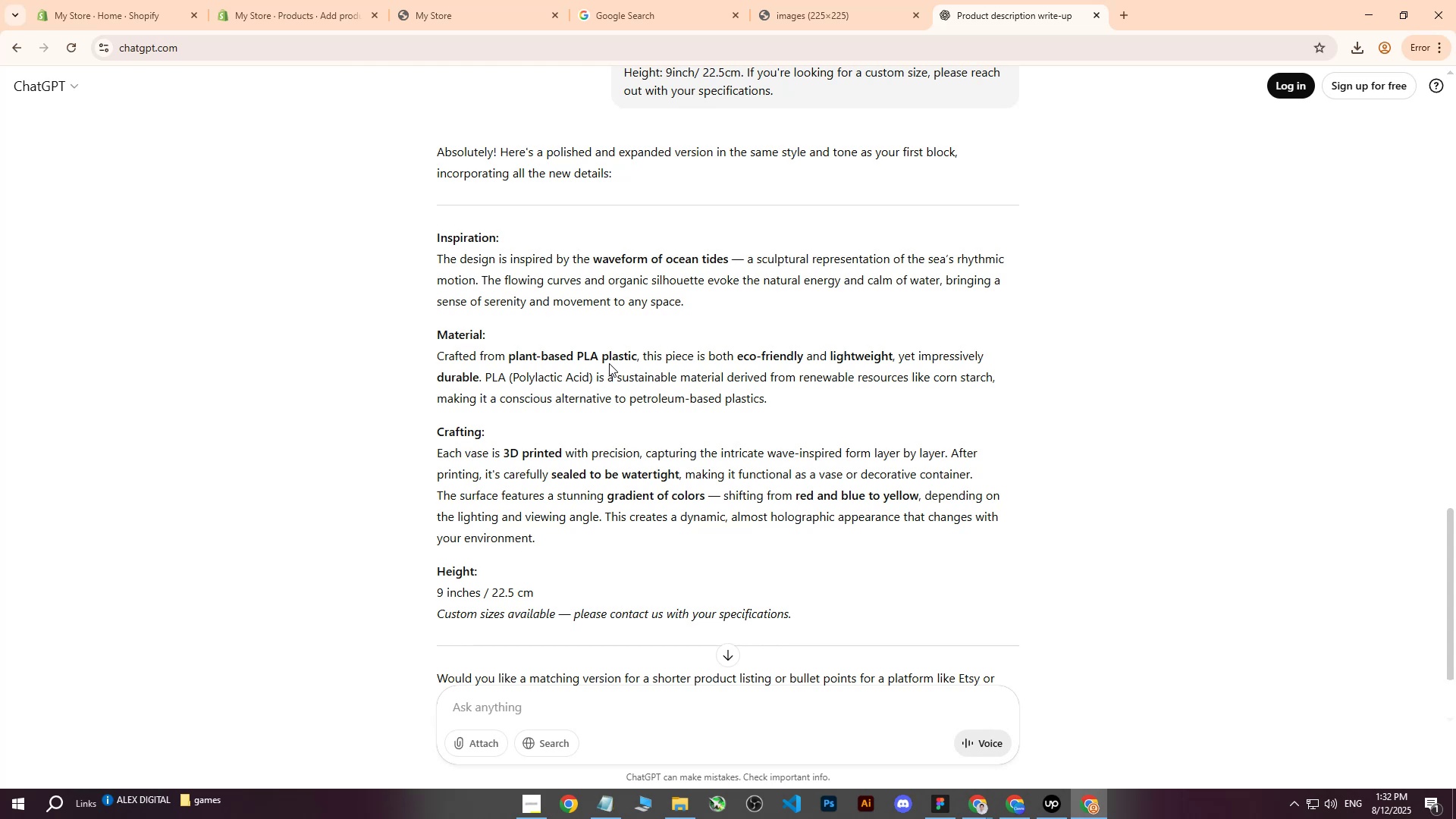 
wait(15.53)
 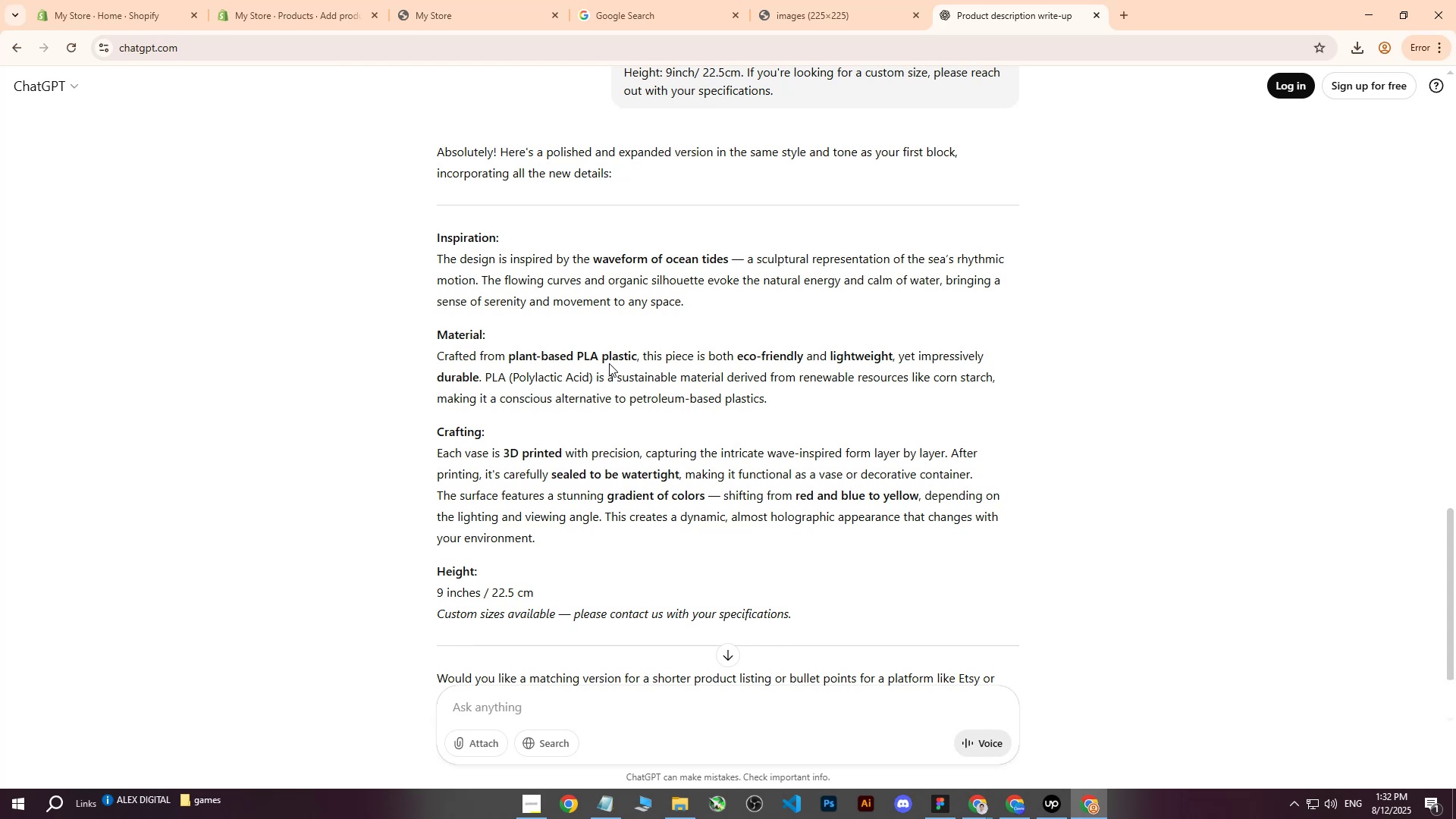 
scroll: coordinate [709, 400], scroll_direction: down, amount: 6.0
 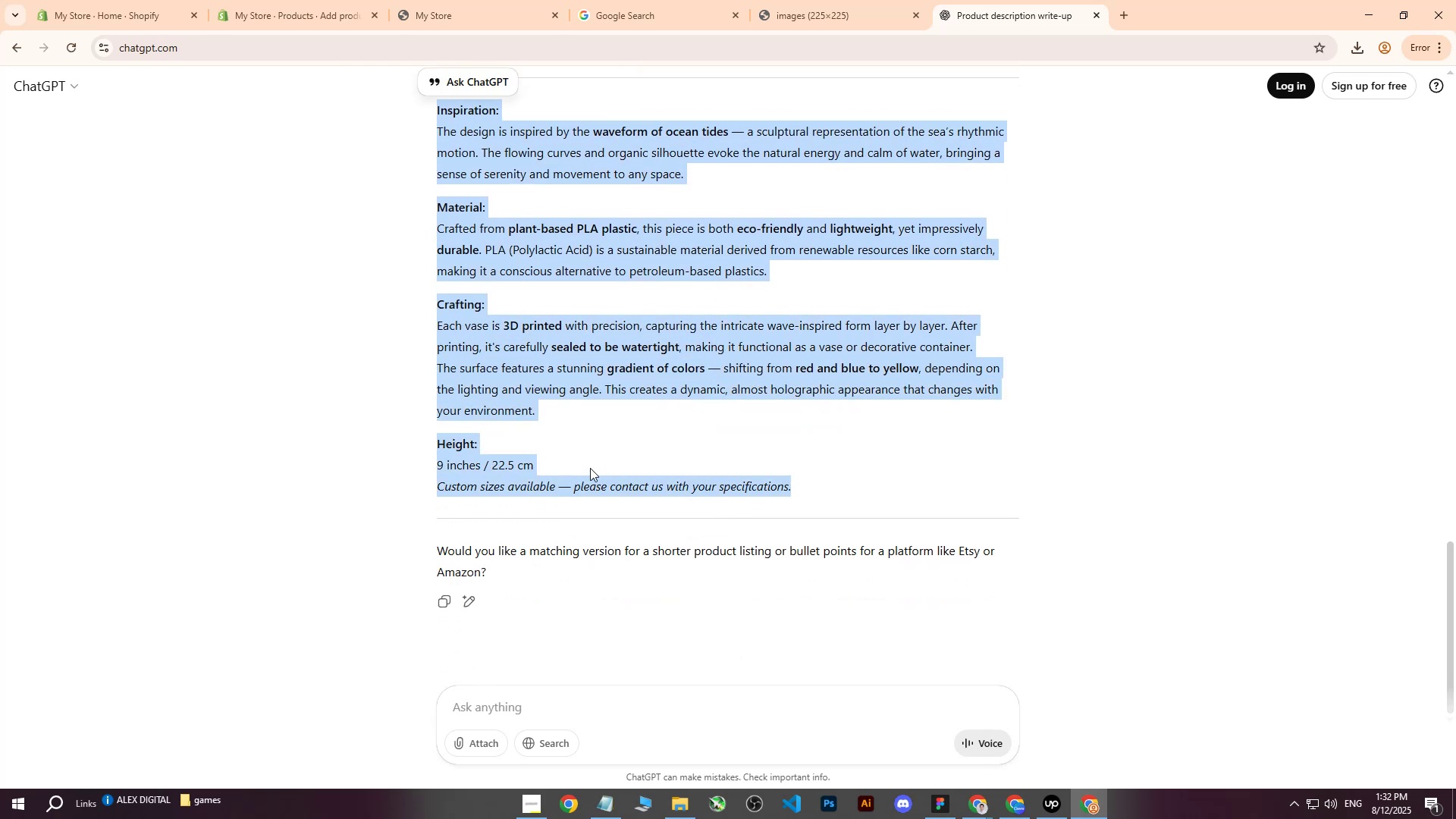 
key(Control+C)
 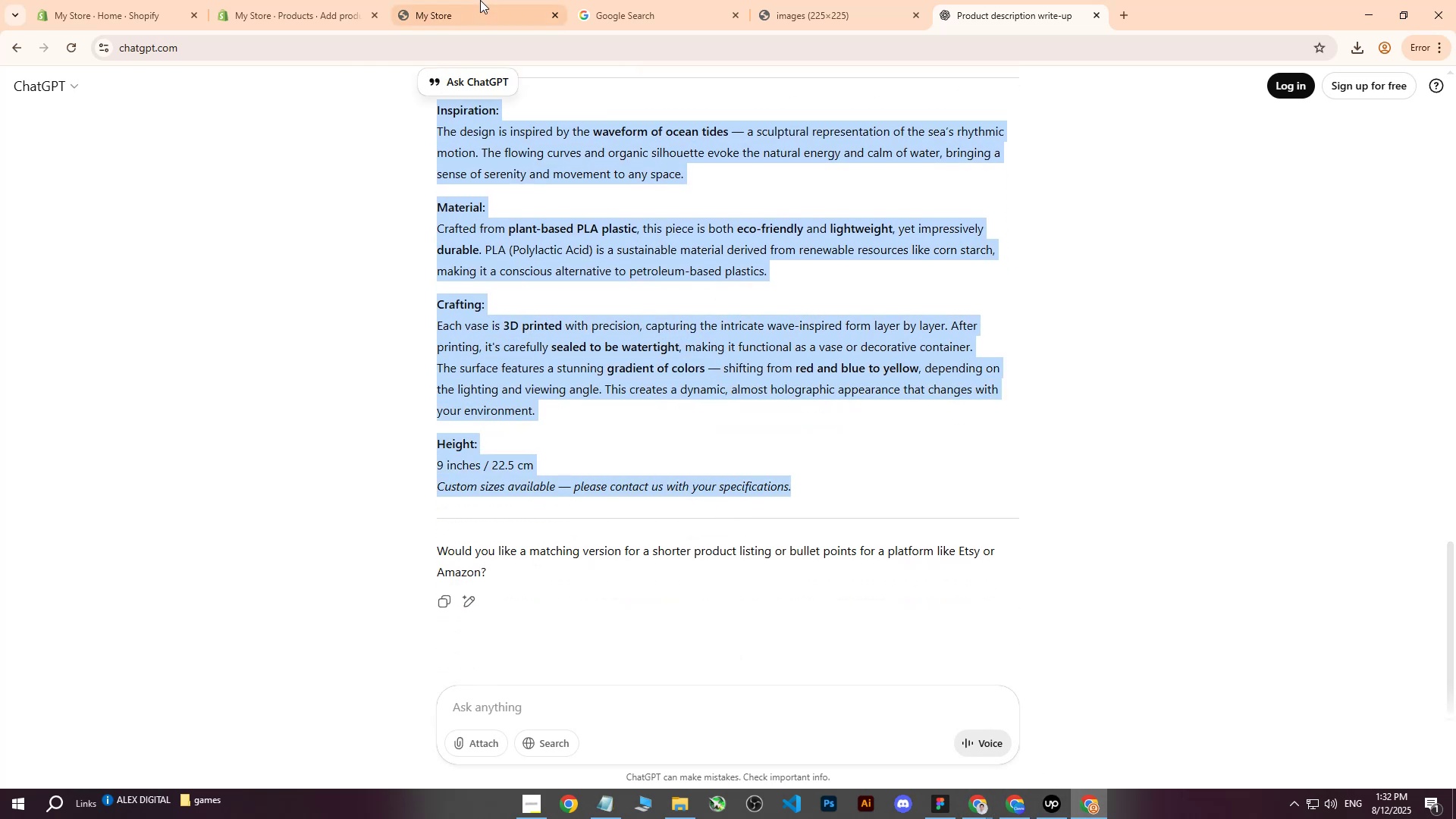 
left_click([337, 0])
 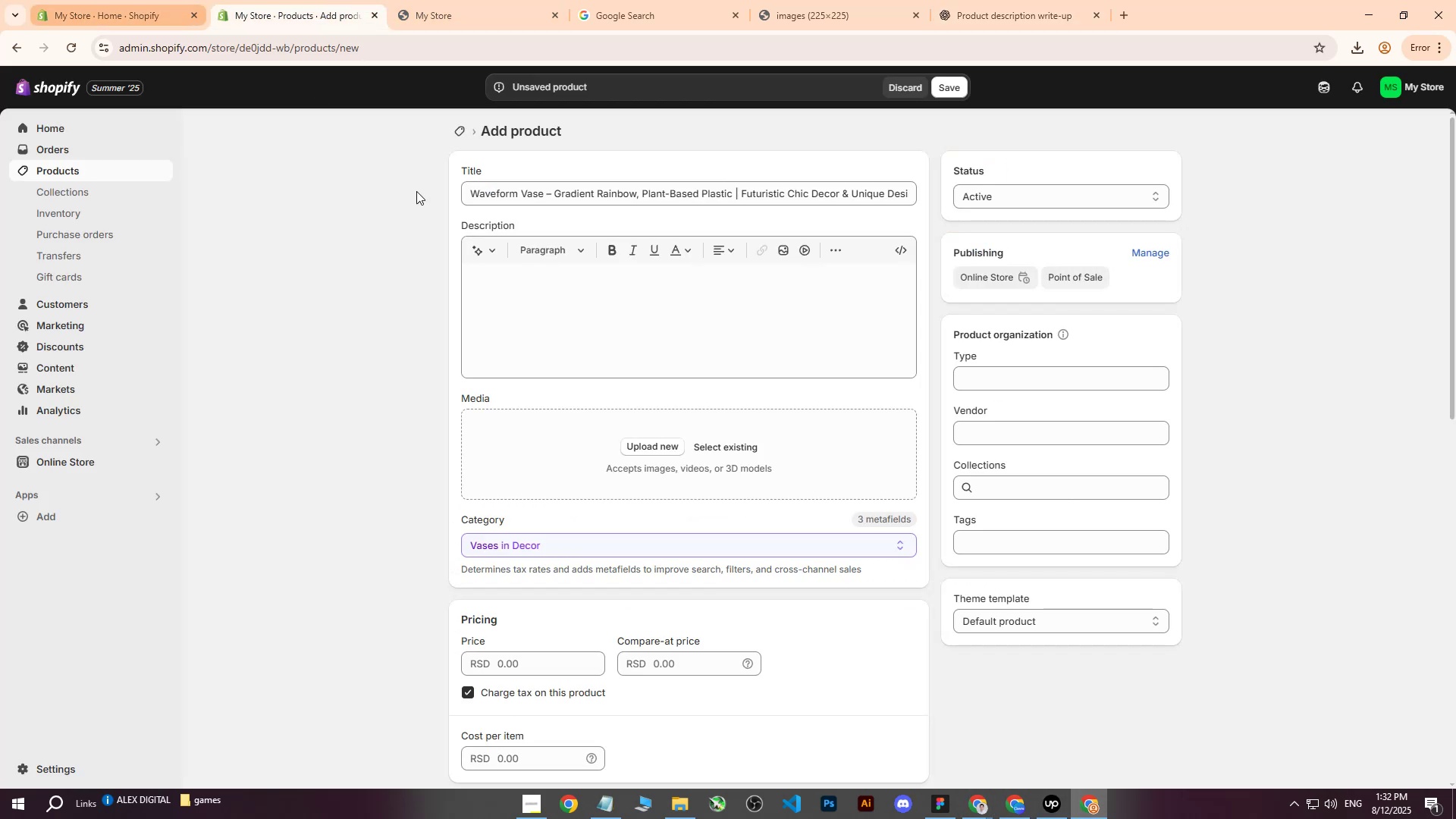 
left_click([529, 290])
 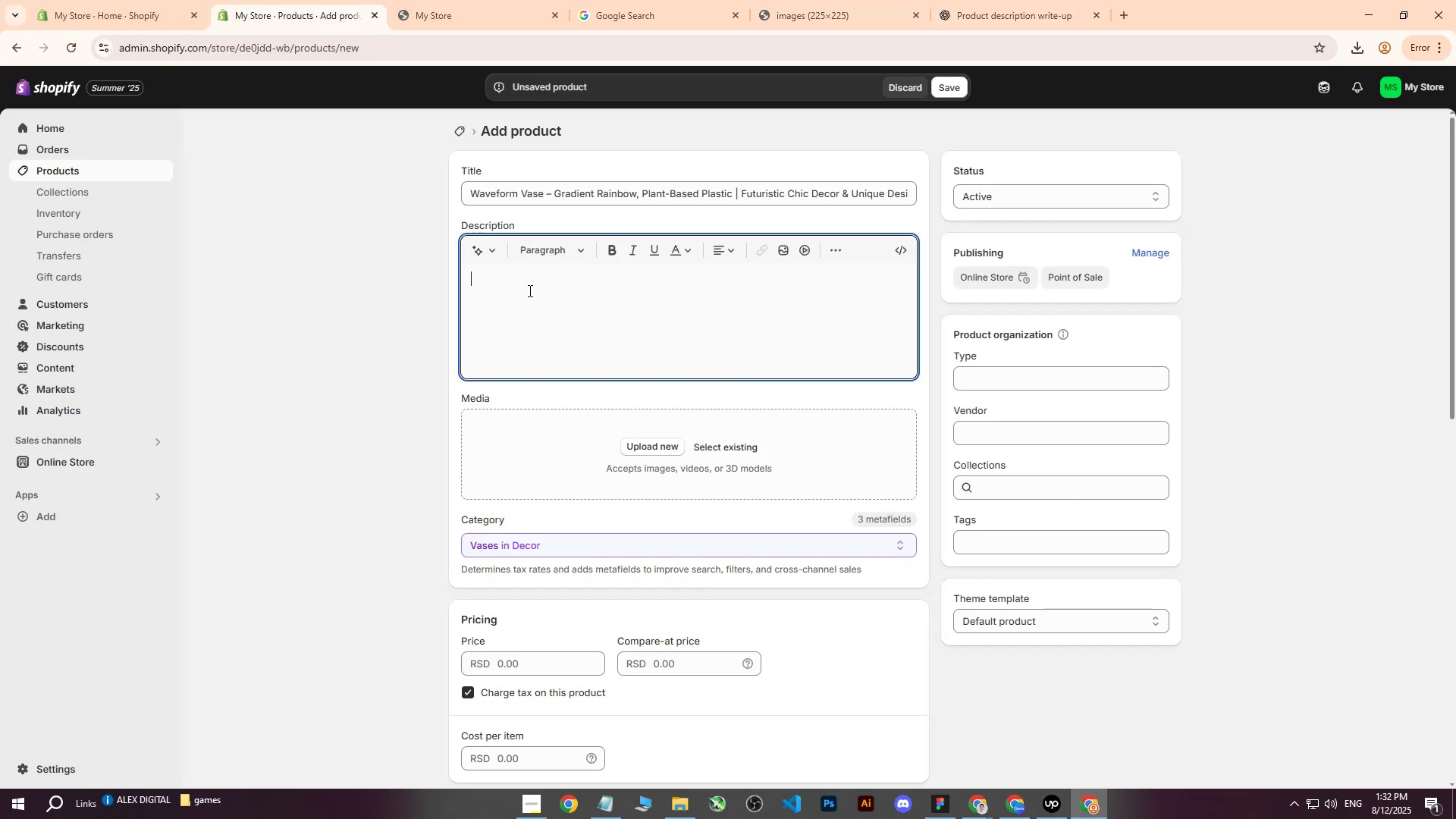 
key(Control+ControlLeft)
 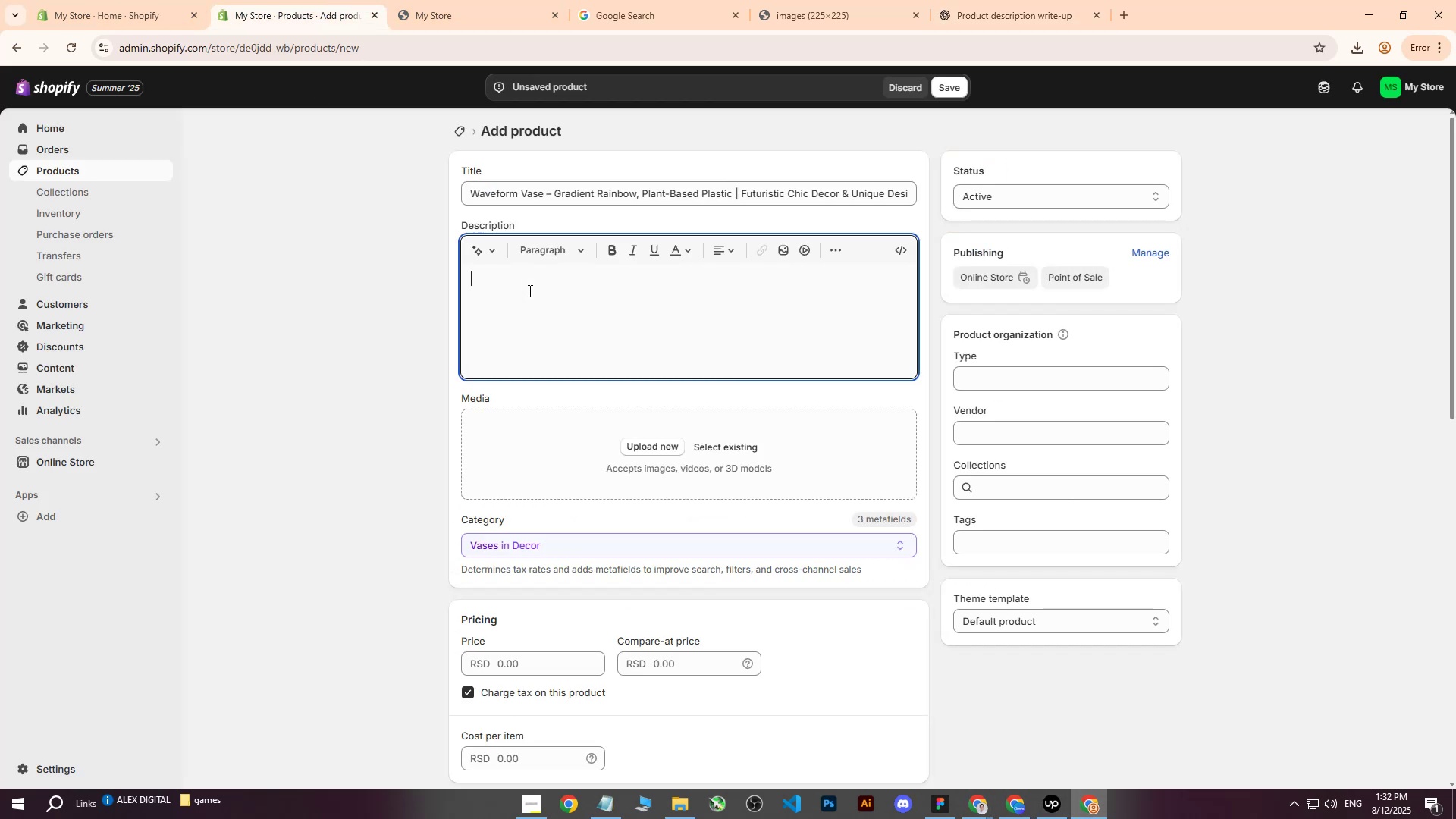 
key(Control+V)
 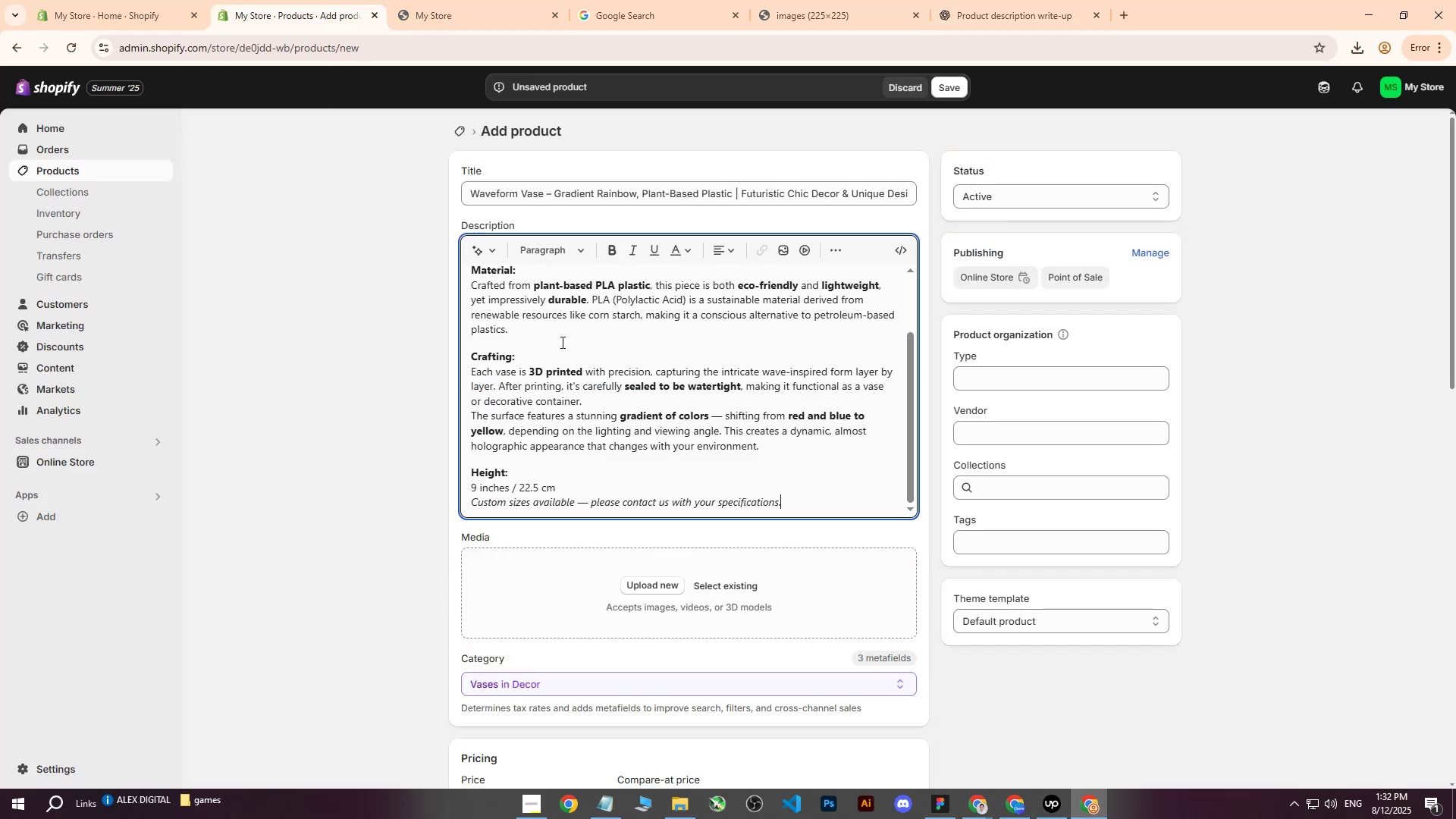 
scroll: coordinate [562, 339], scroll_direction: up, amount: 8.0
 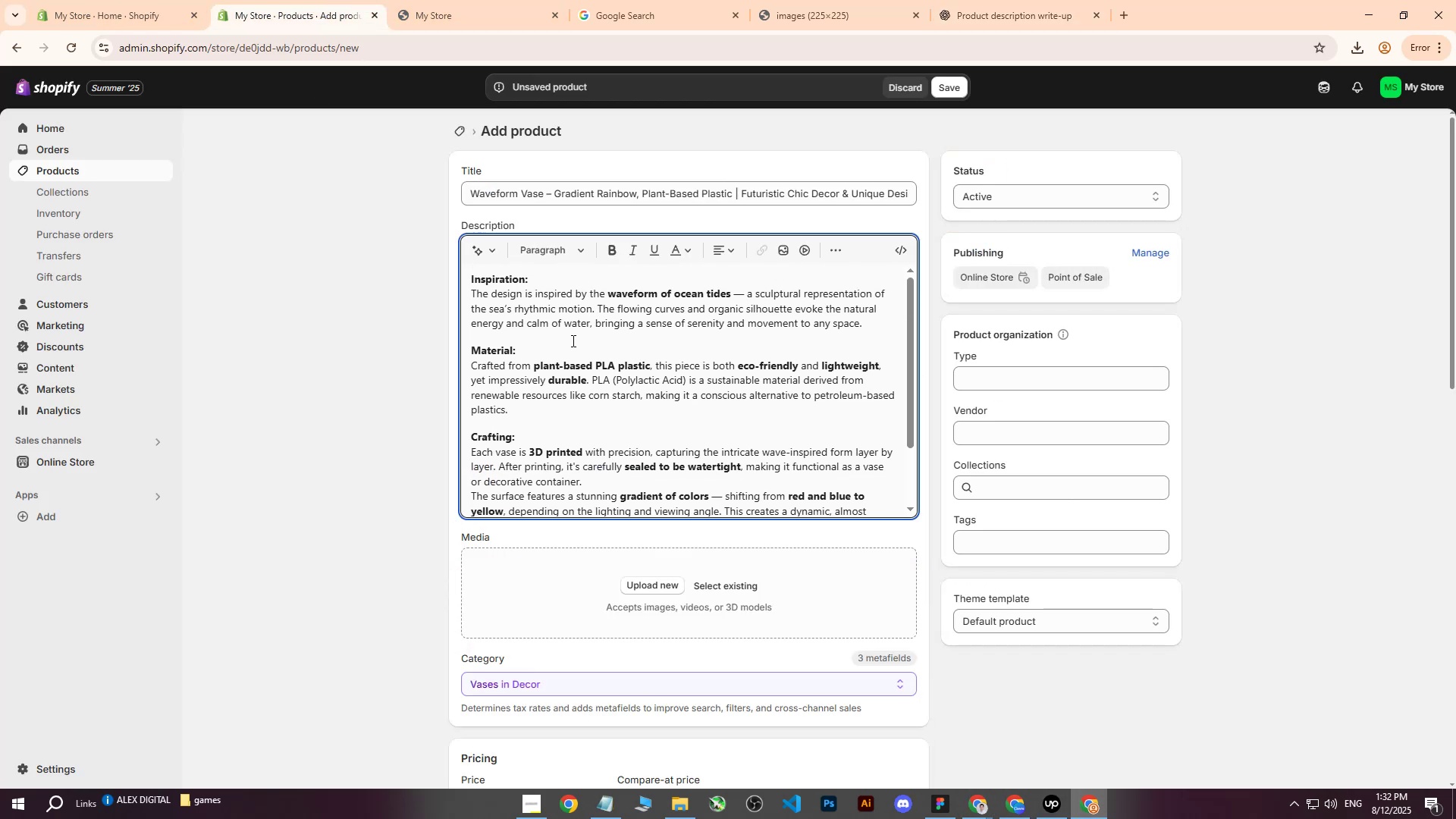 
scroll: coordinate [585, 339], scroll_direction: down, amount: 5.0
 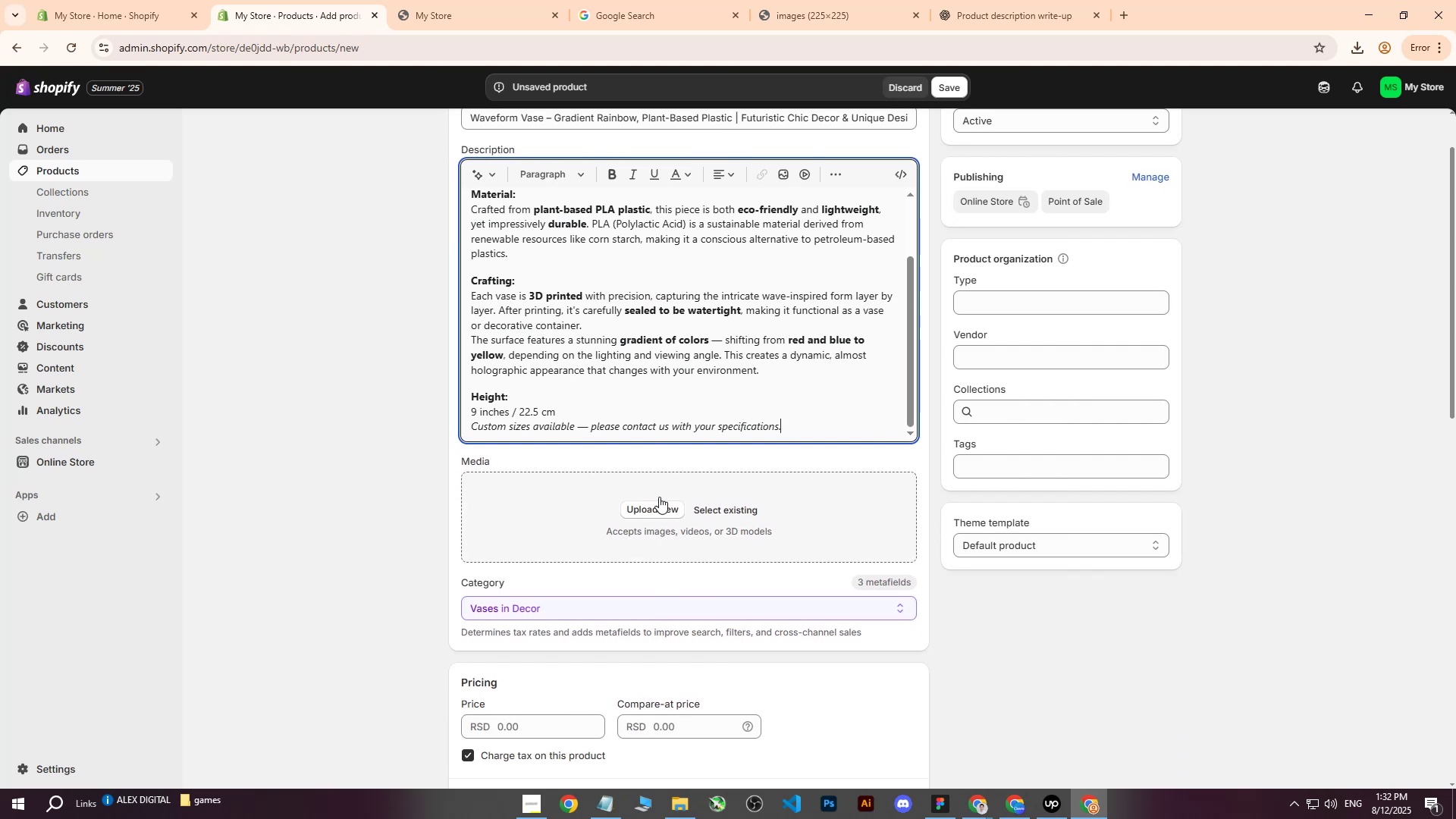 
left_click([657, 511])
 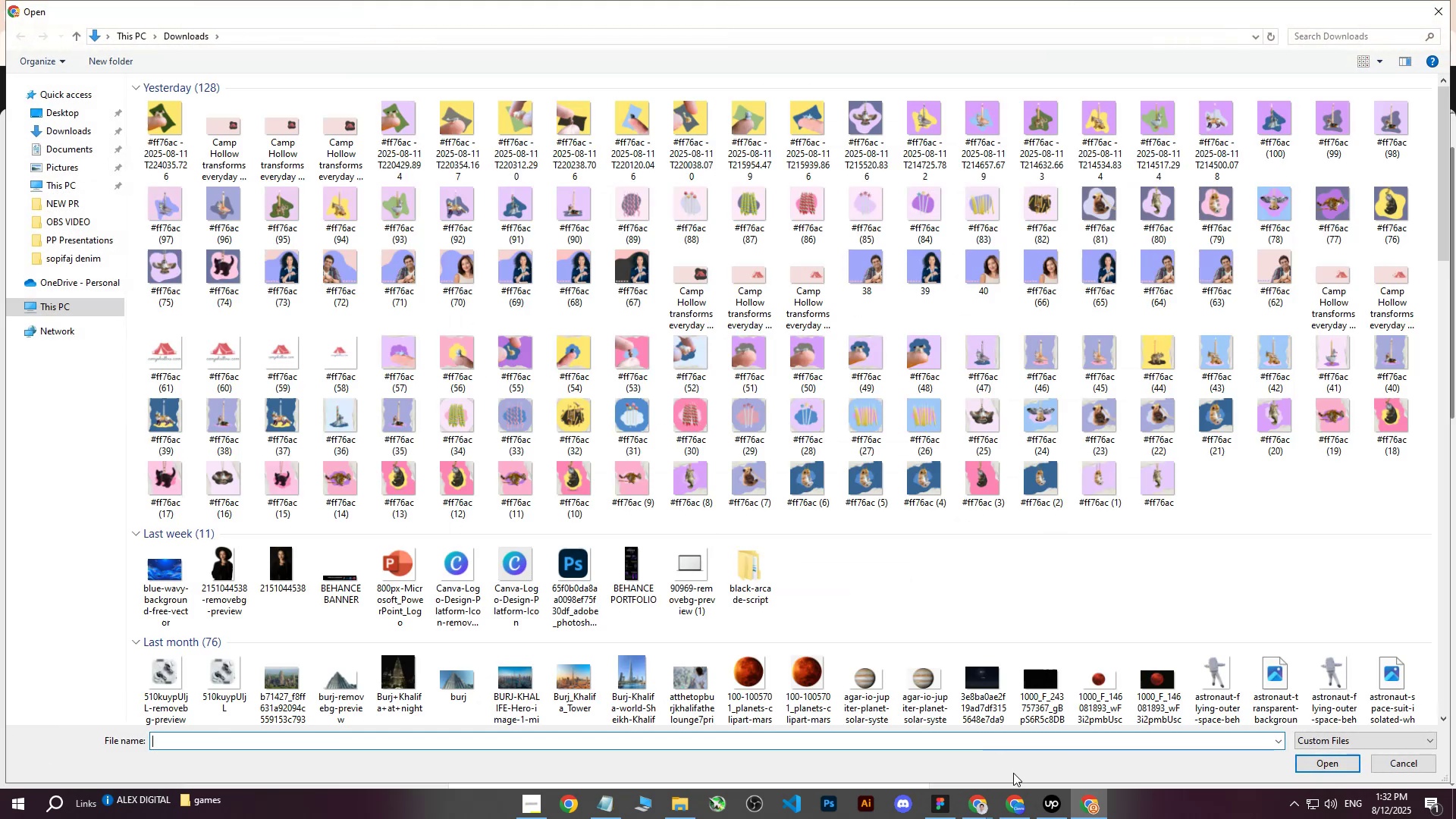 
left_click([1012, 800])
 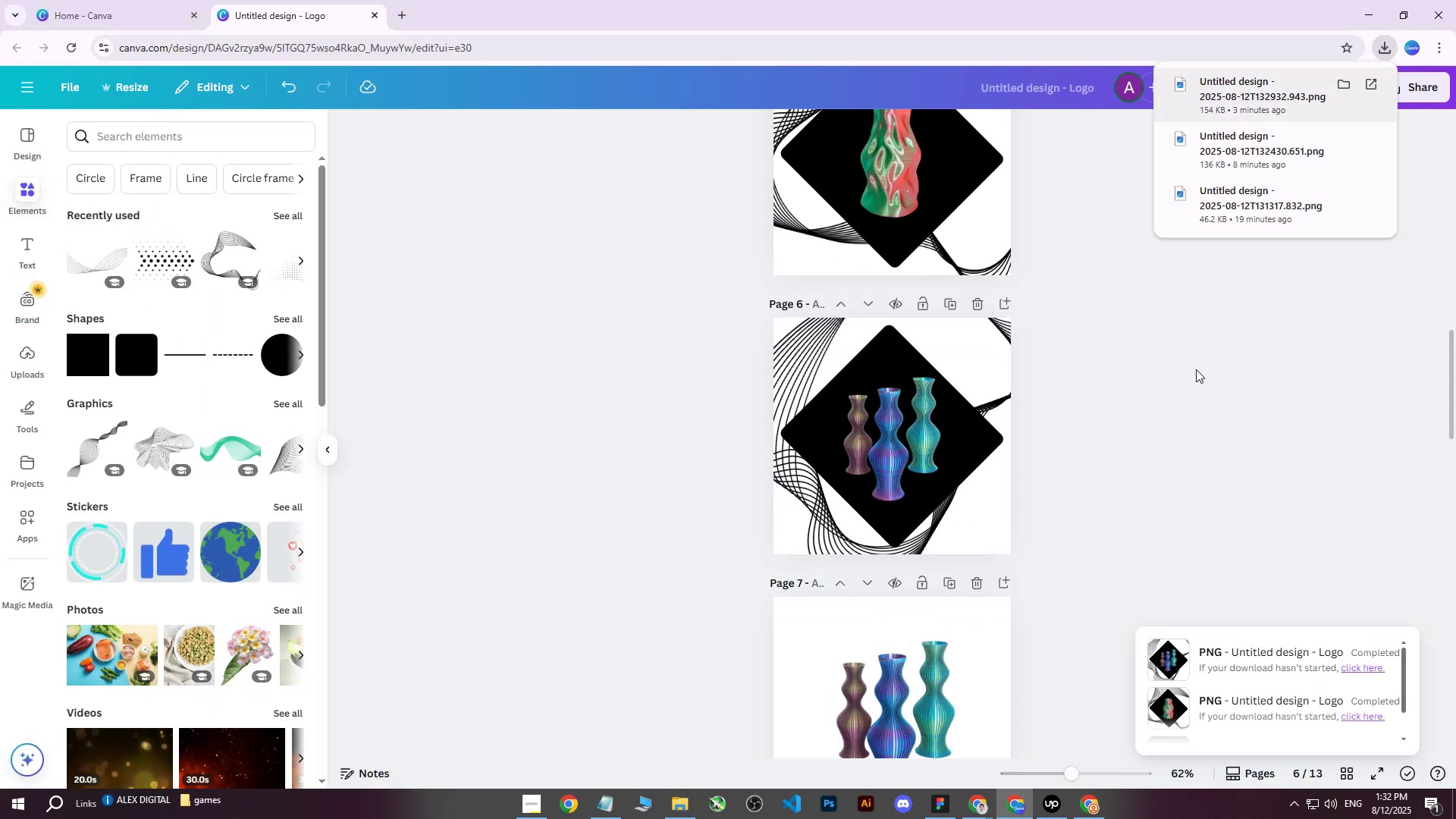 
left_click([1196, 369])
 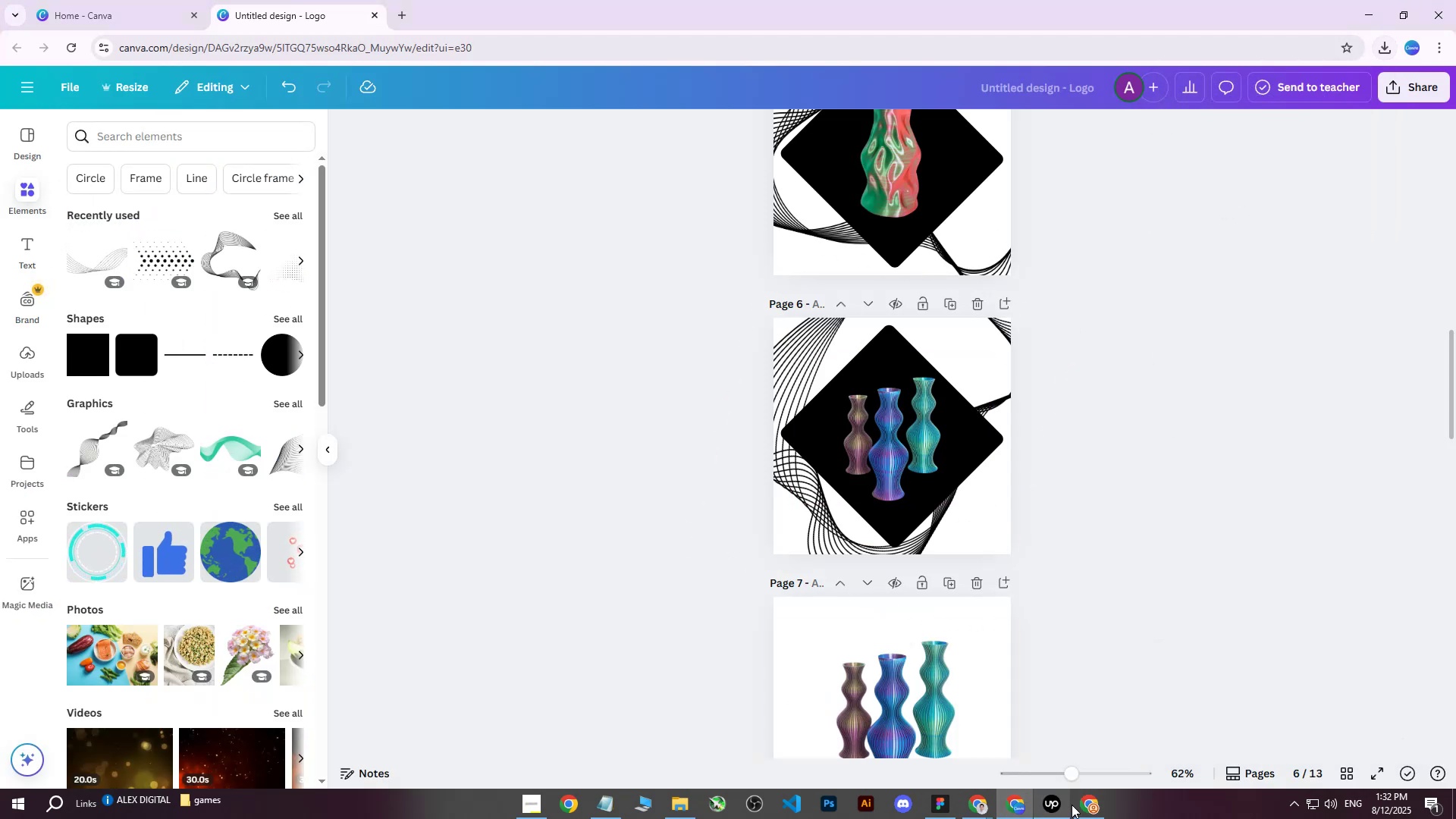 
left_click([1084, 807])
 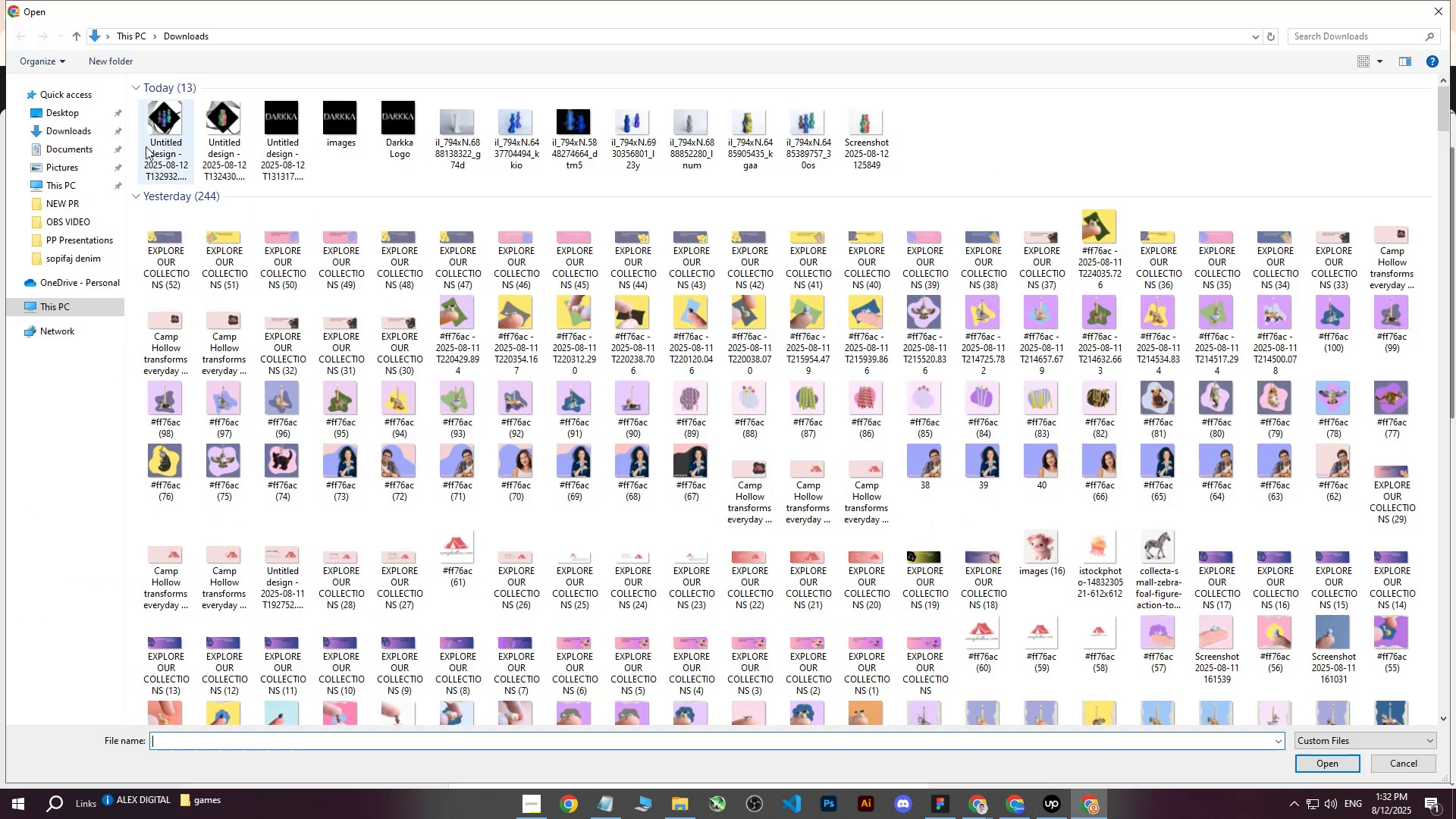 
left_click([170, 118])
 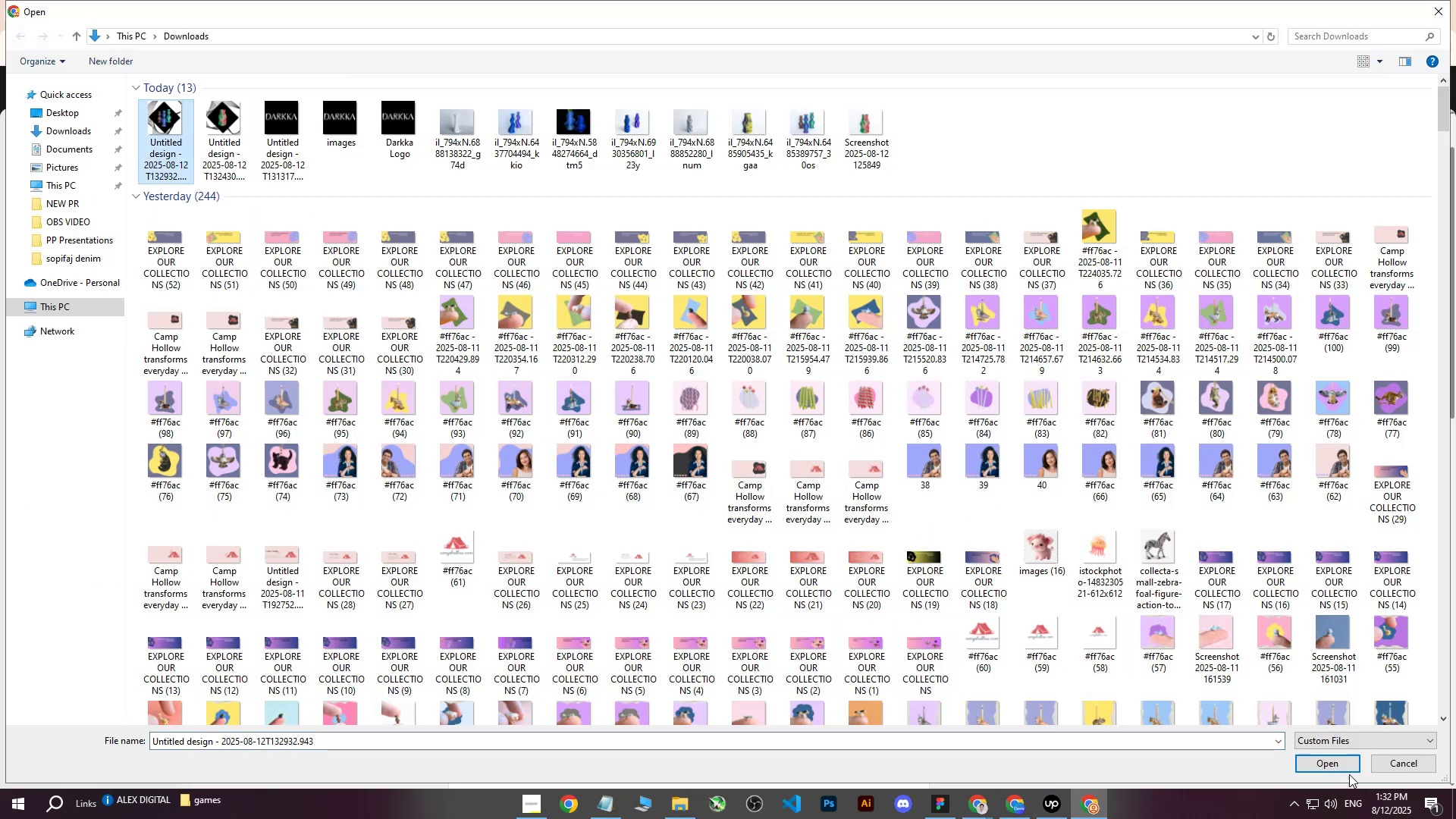 
left_click([1342, 767])
 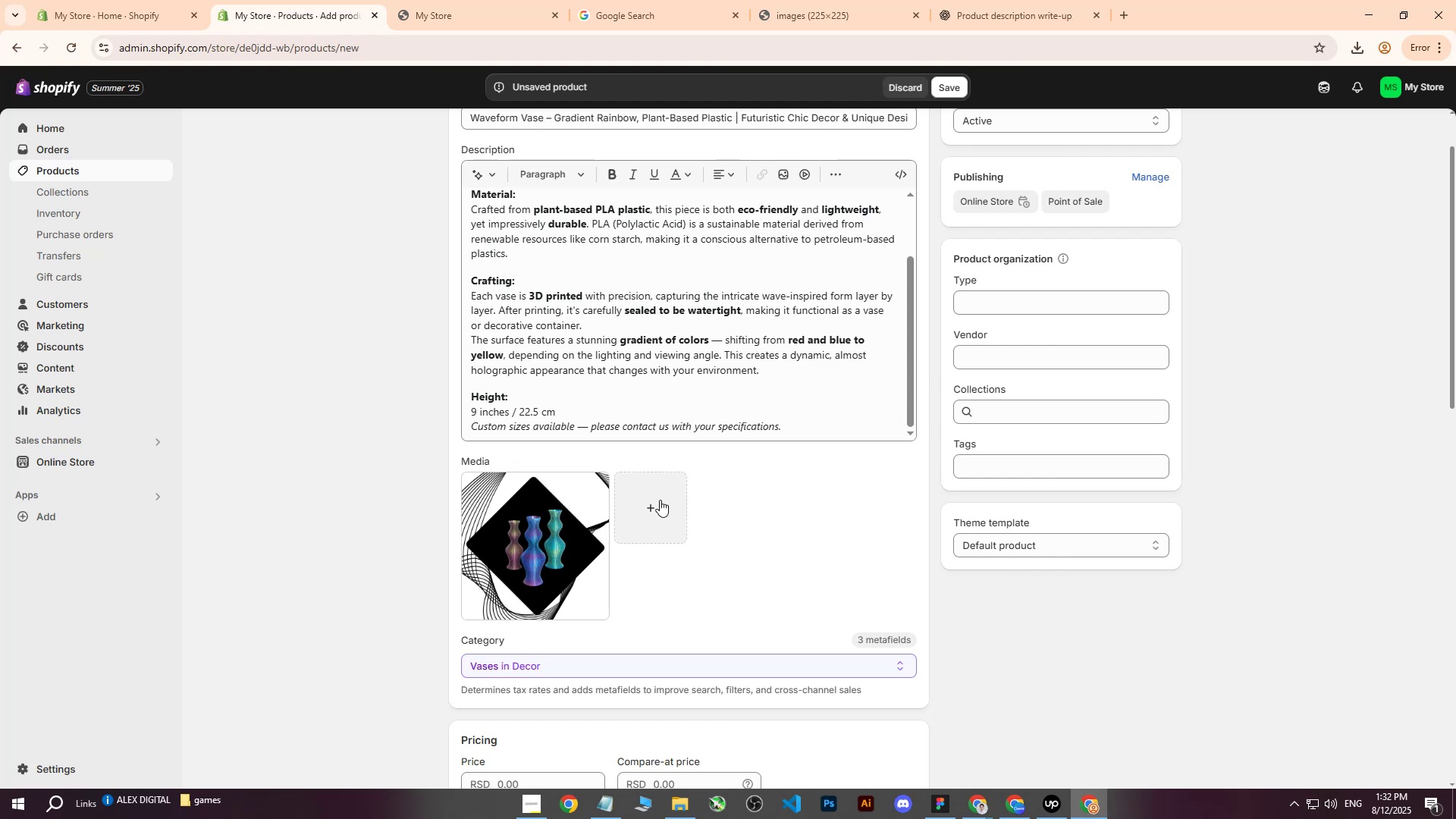 
wait(7.33)
 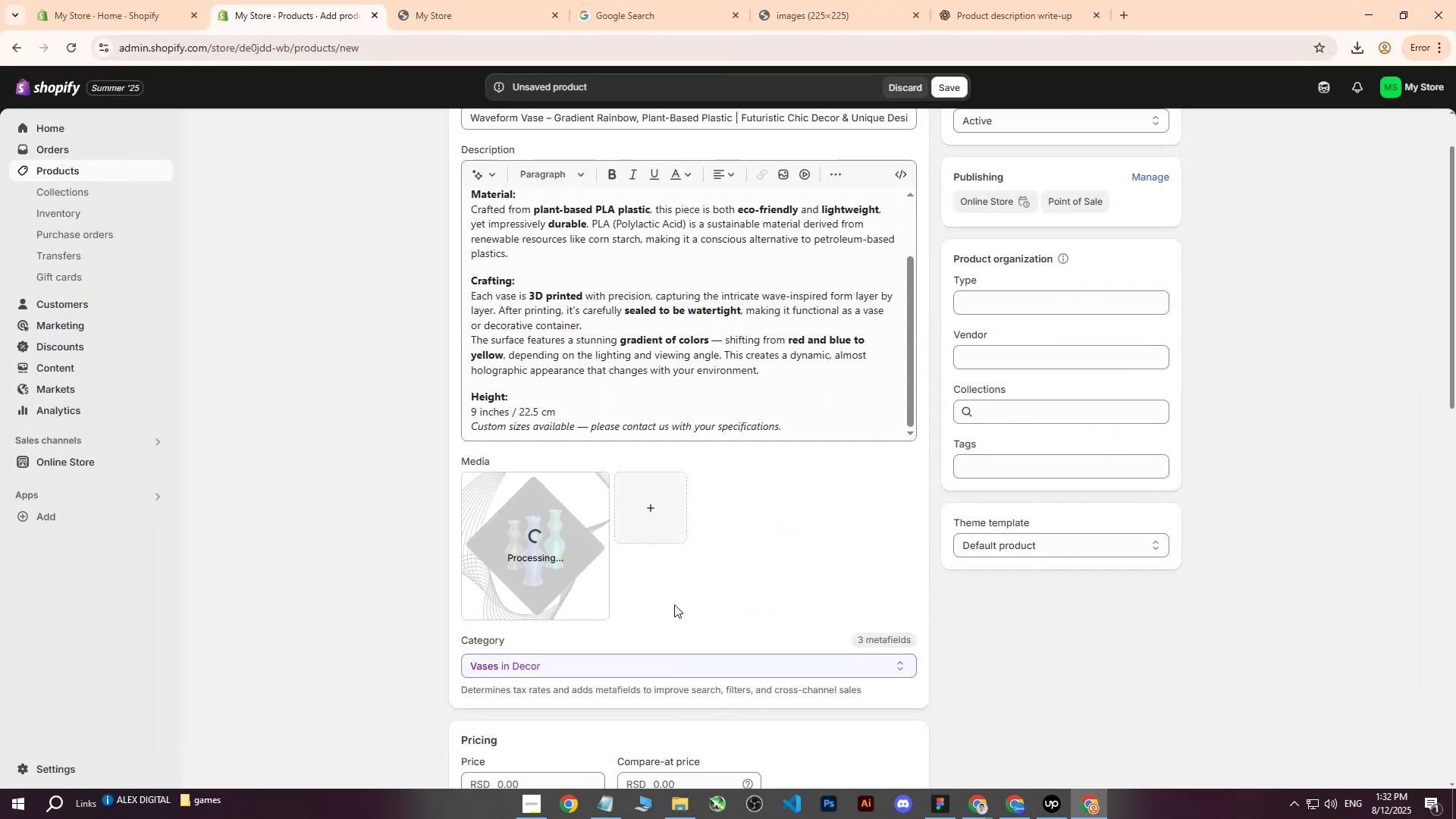 
scroll: coordinate [619, 607], scroll_direction: down, amount: 2.0
 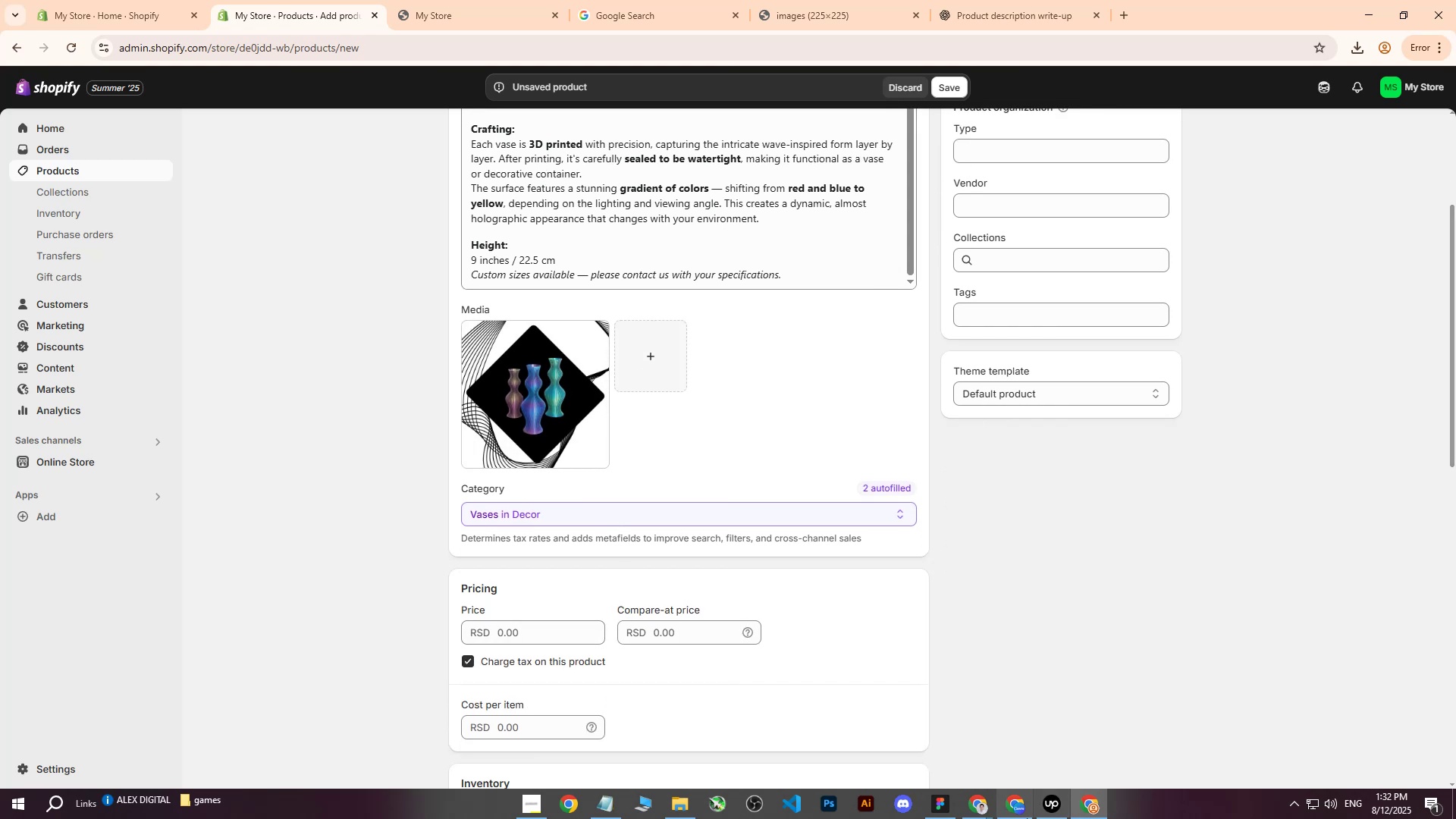 
left_click([972, 808])
 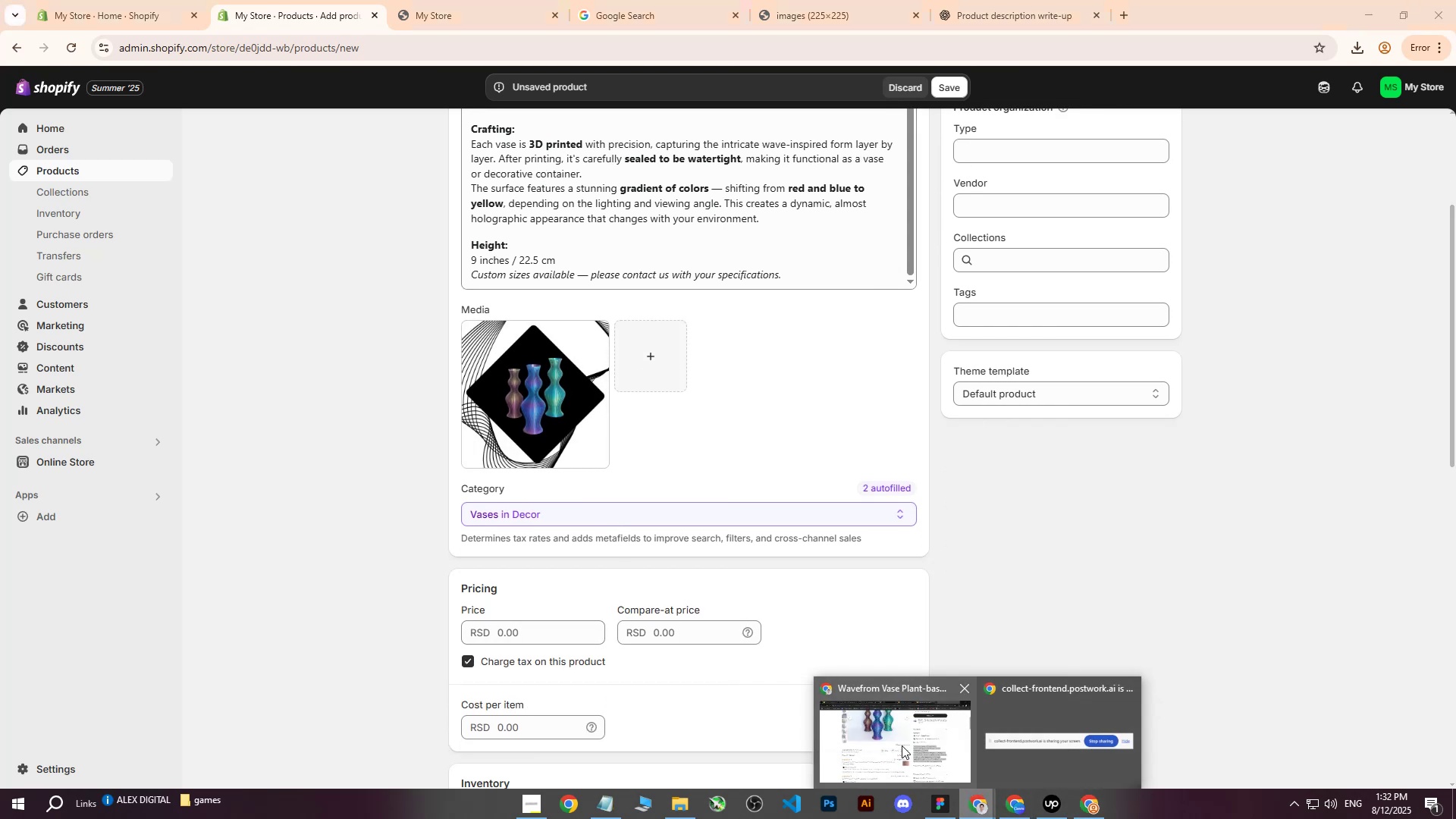 
double_click([902, 745])
 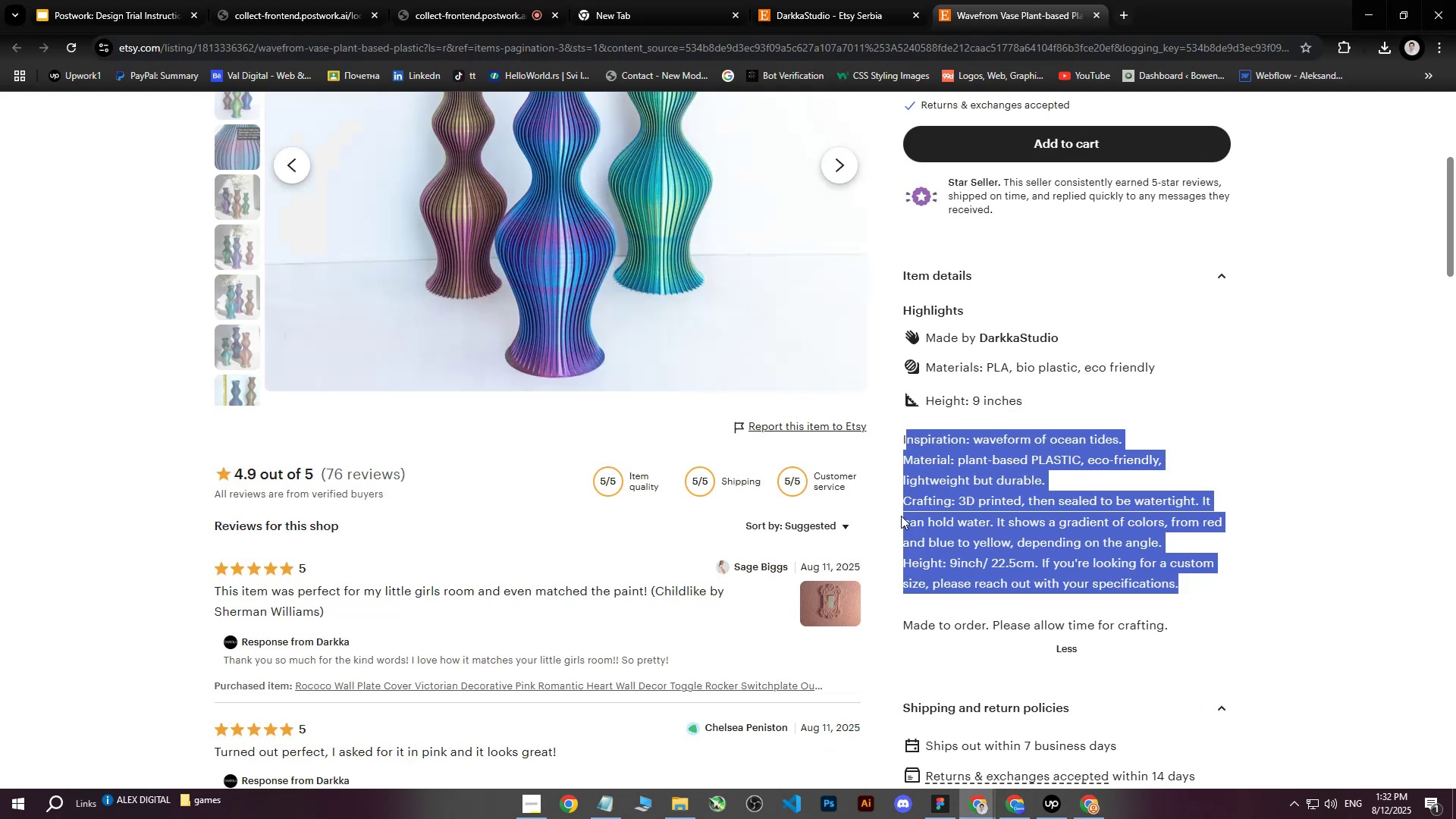 
scroll: coordinate [1097, 532], scroll_direction: up, amount: 4.0
 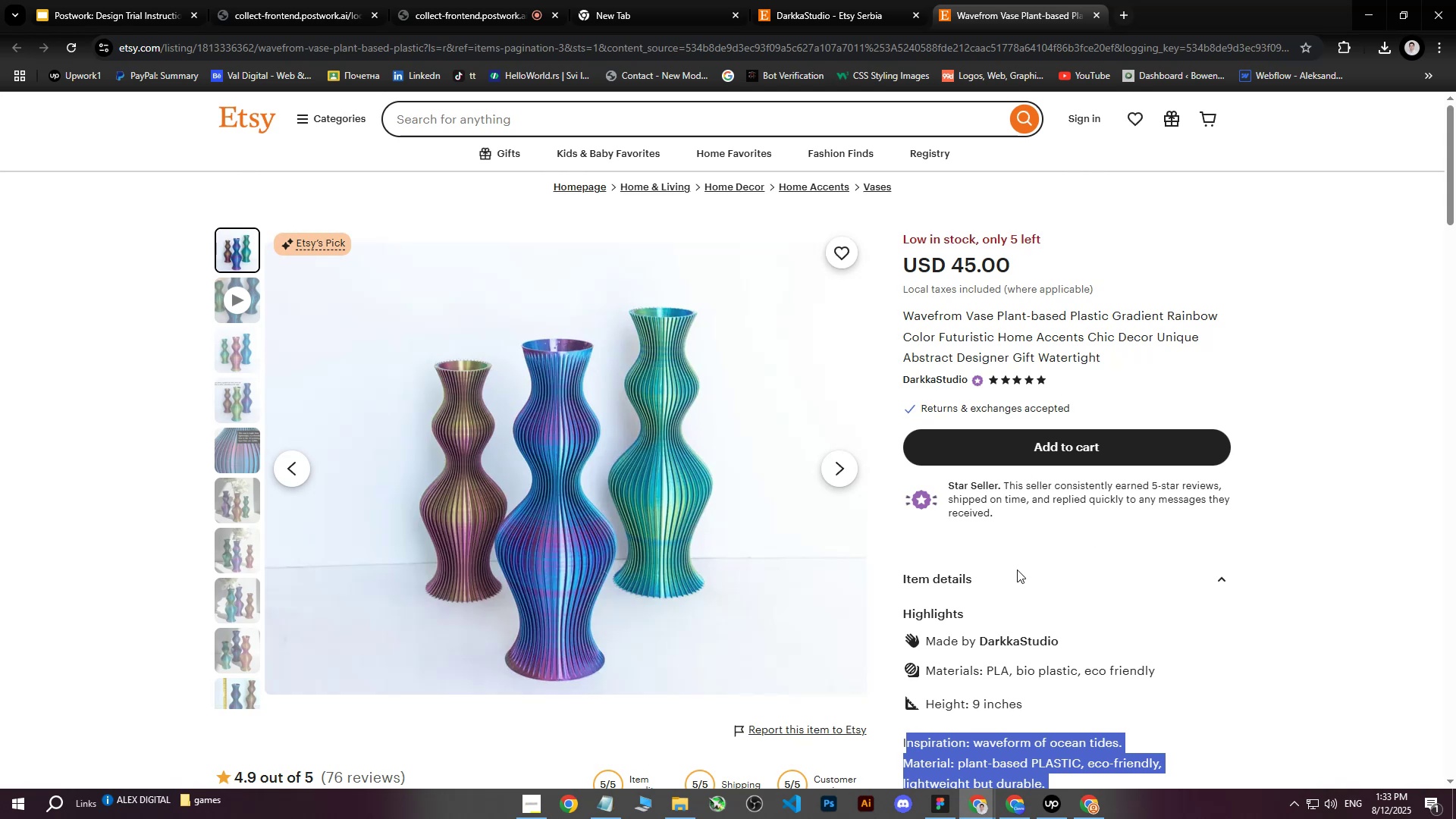 
left_click([1079, 806])
 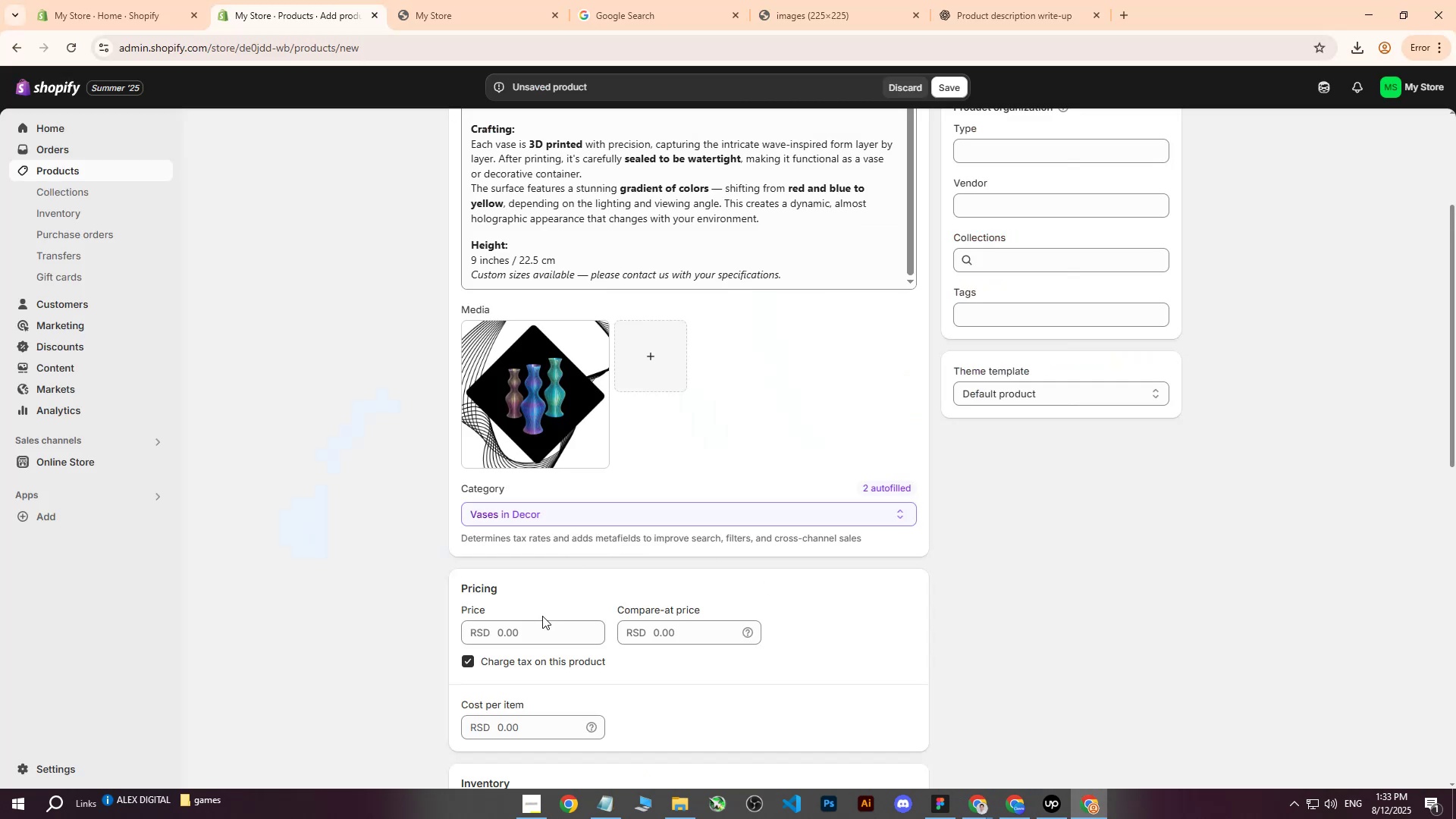 
left_click([529, 632])
 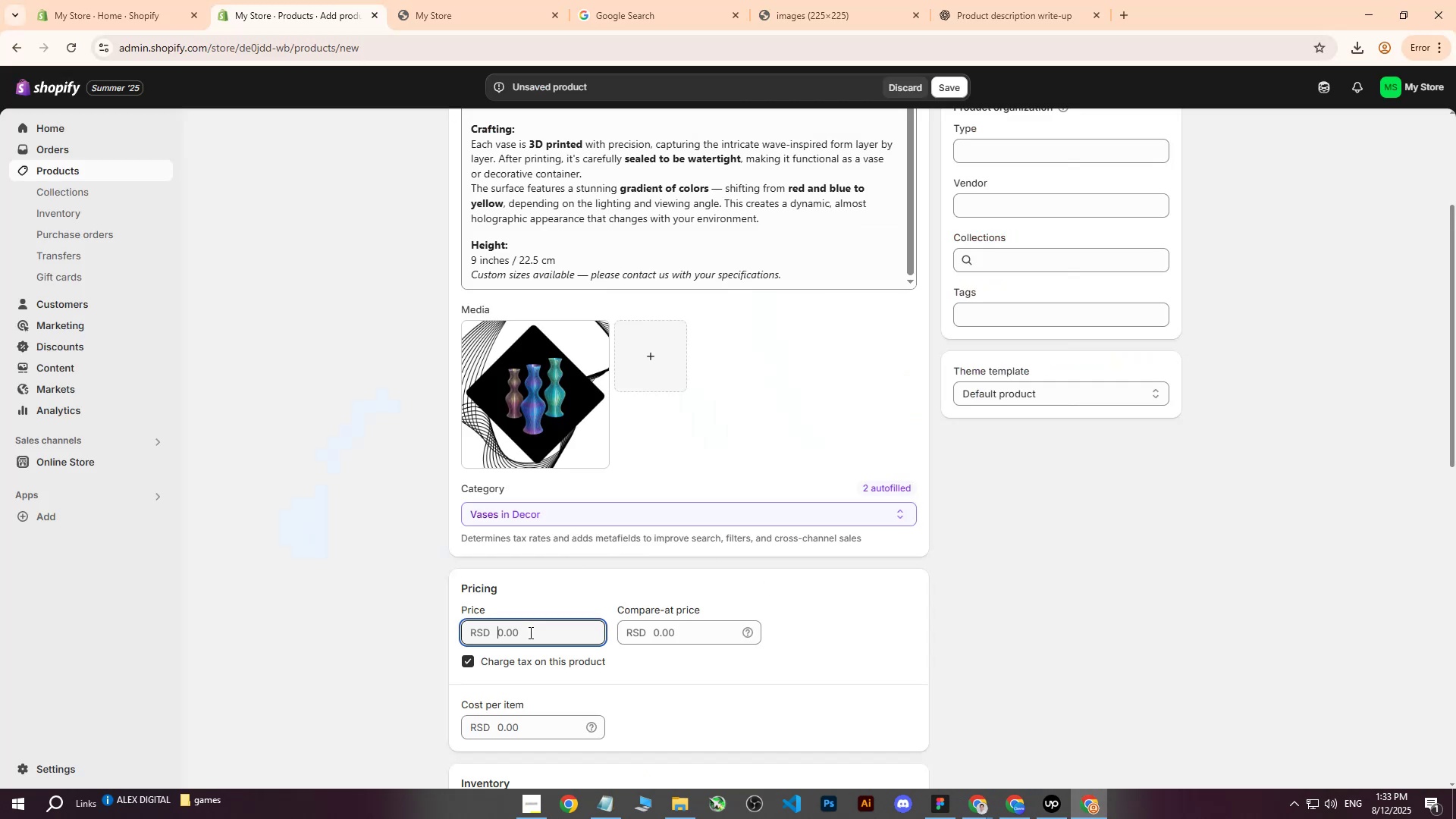 
type(5000)
 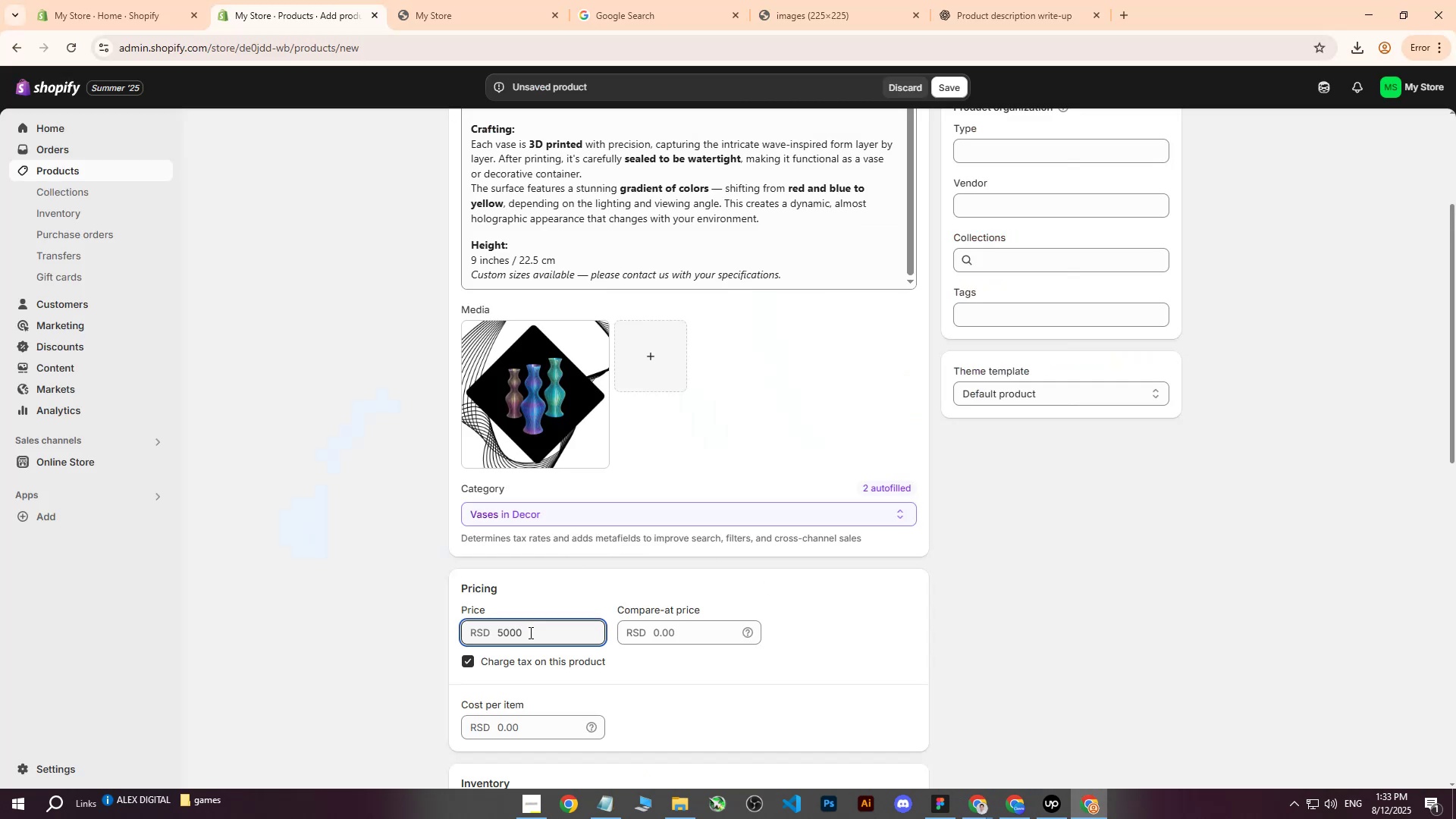 
scroll: coordinate [746, 668], scroll_direction: down, amount: 4.0
 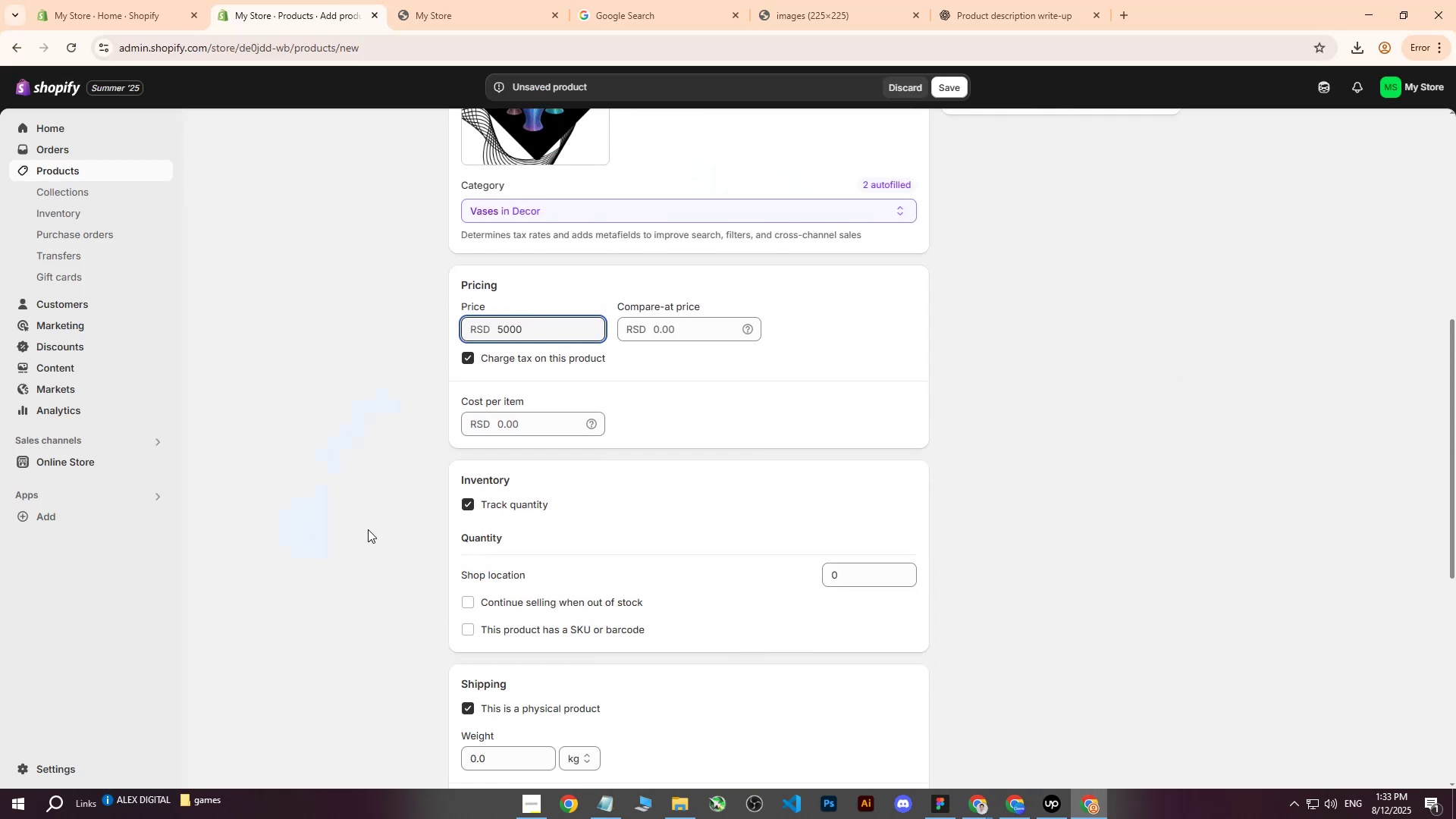 
left_click([367, 529])
 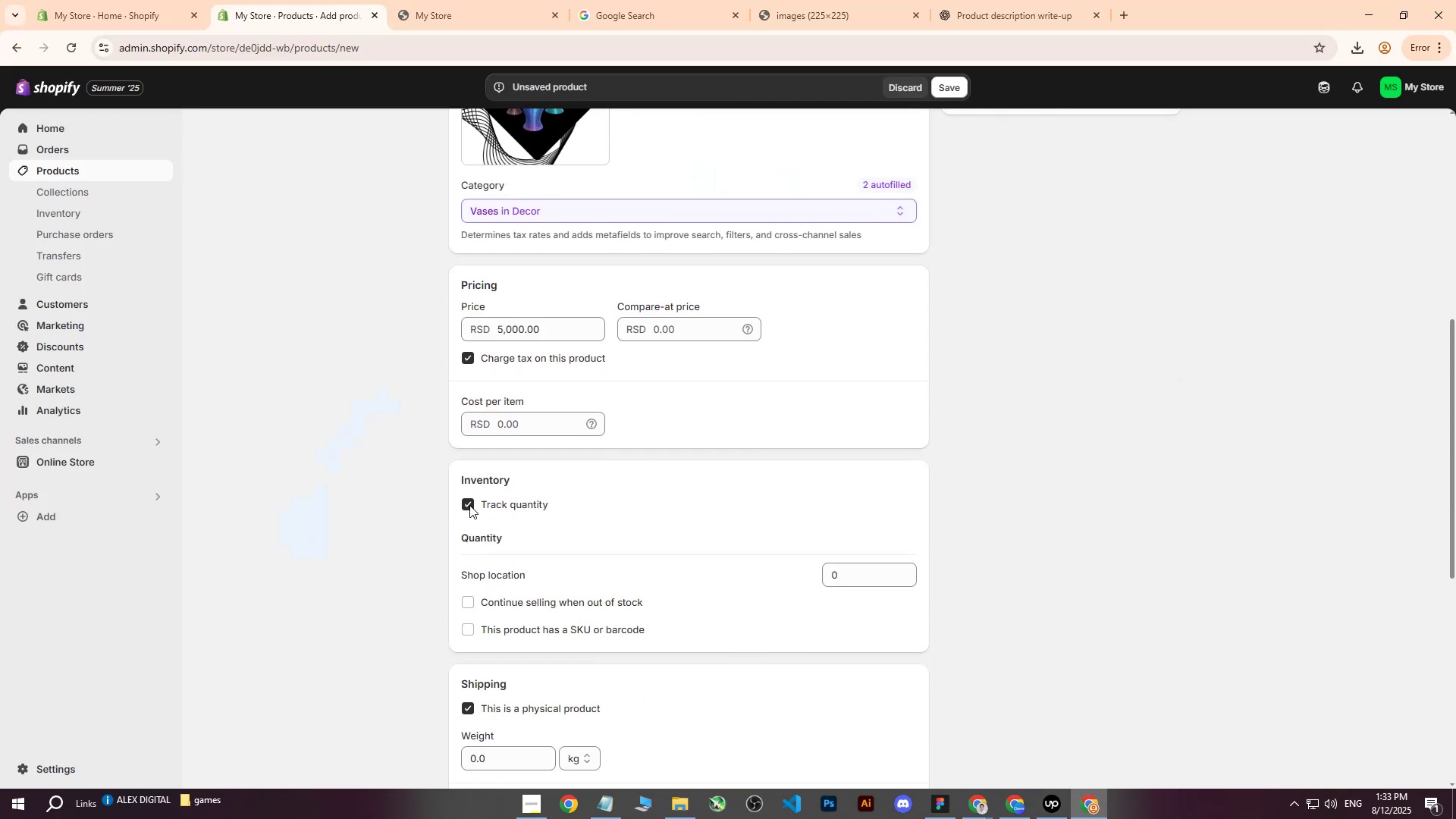 
left_click([469, 504])
 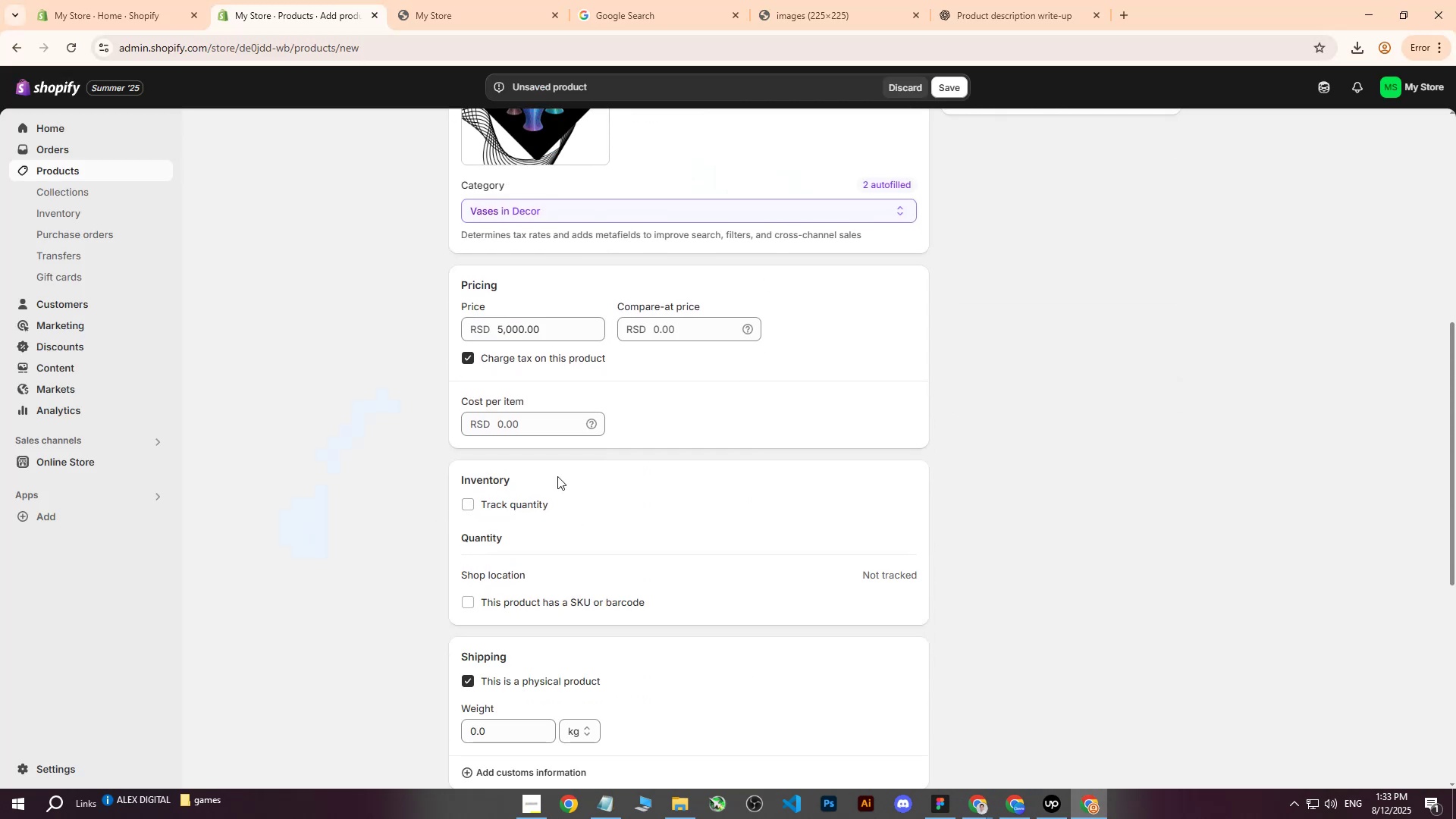 
scroll: coordinate [632, 465], scroll_direction: down, amount: 4.0
 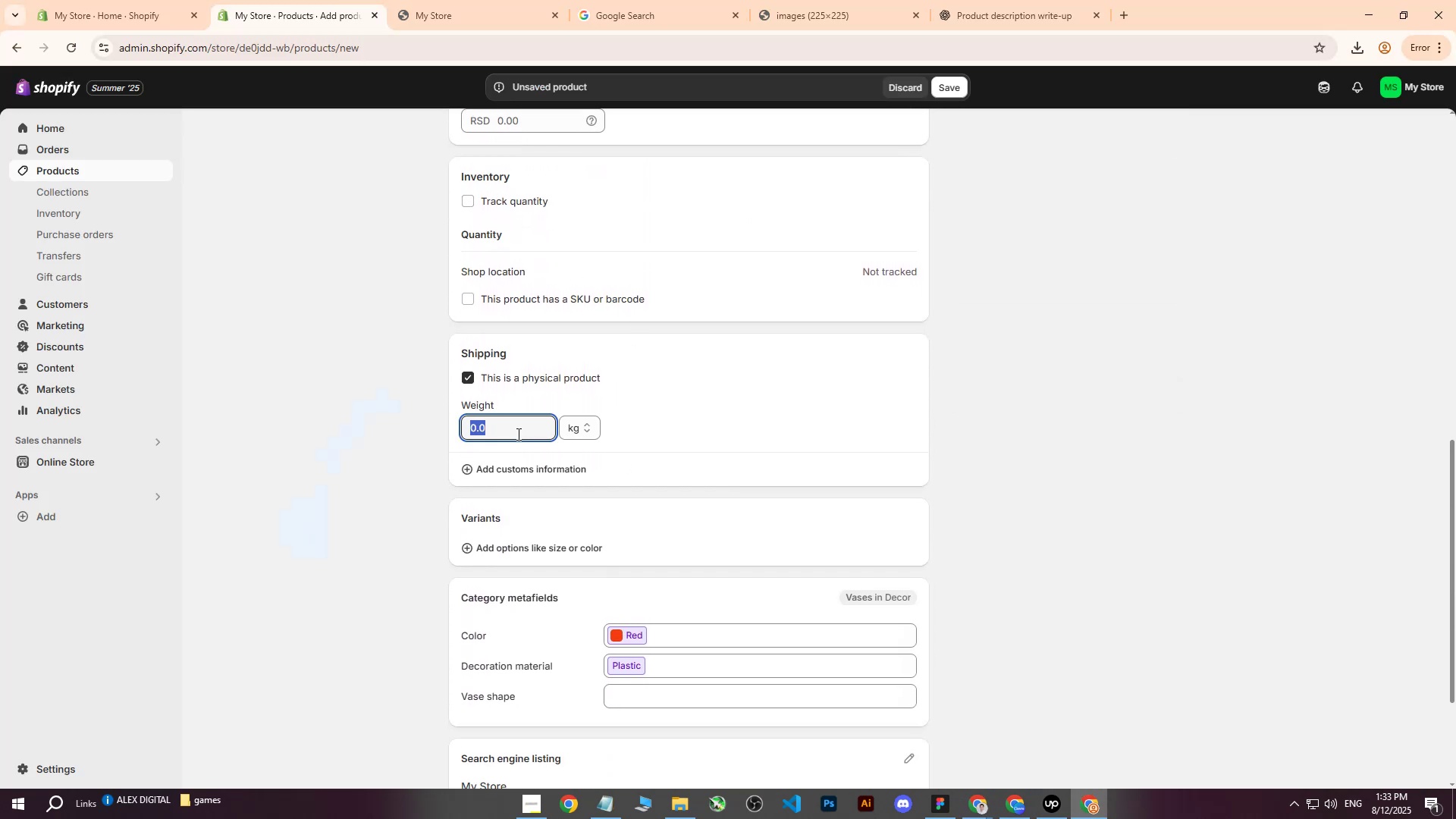 
double_click([577, 430])
 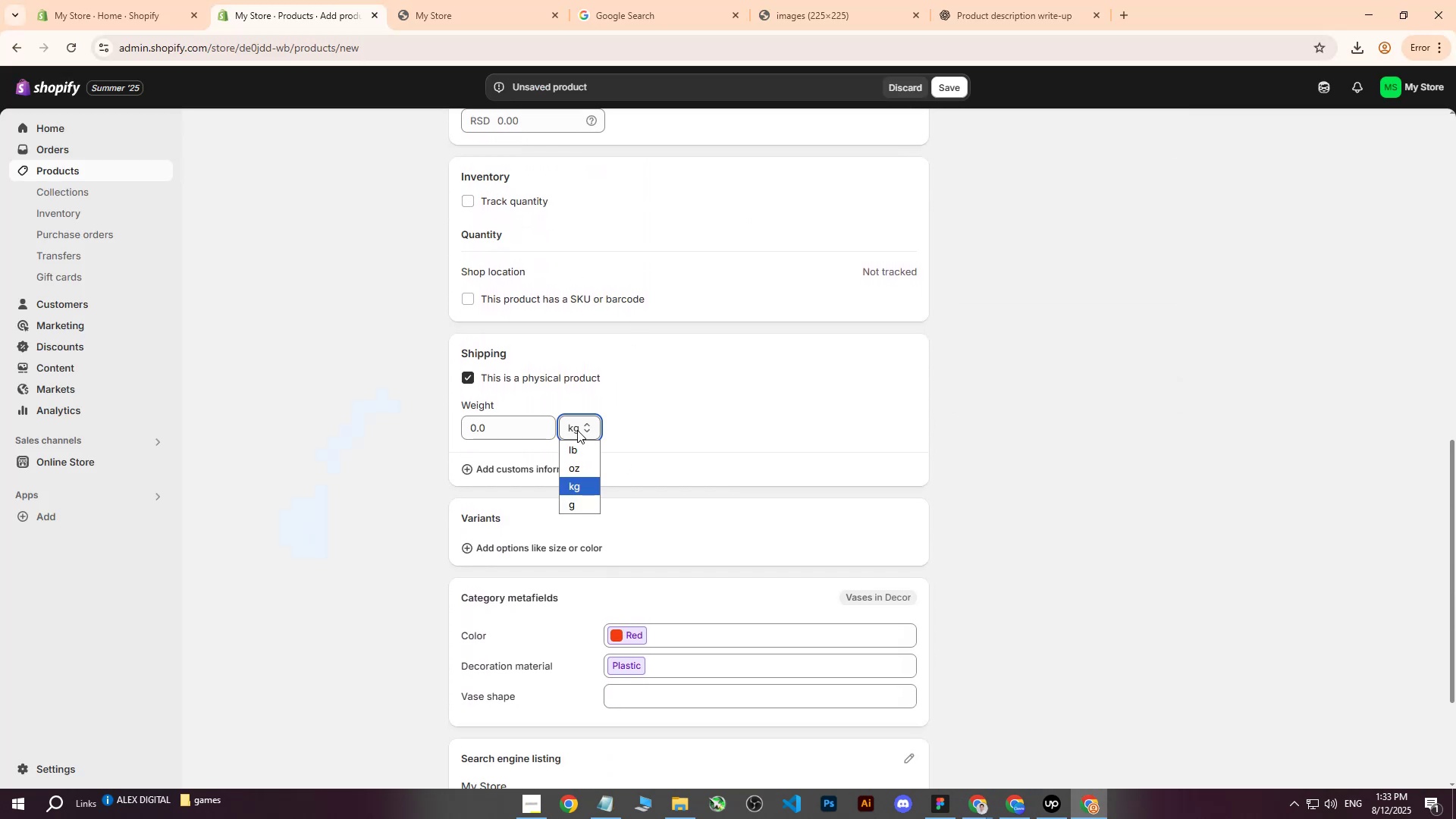 
triple_click([577, 430])
 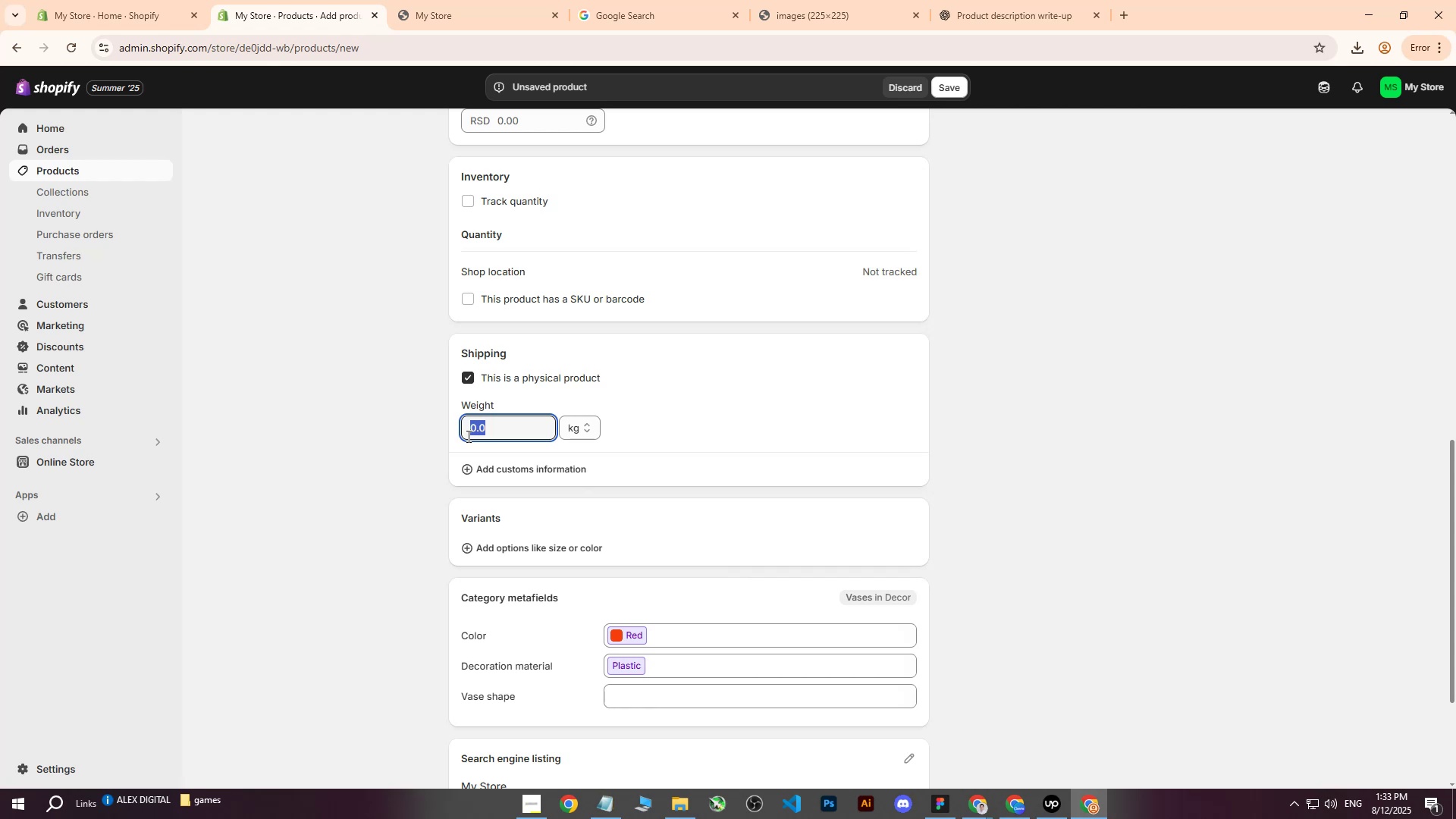 
type(66)
 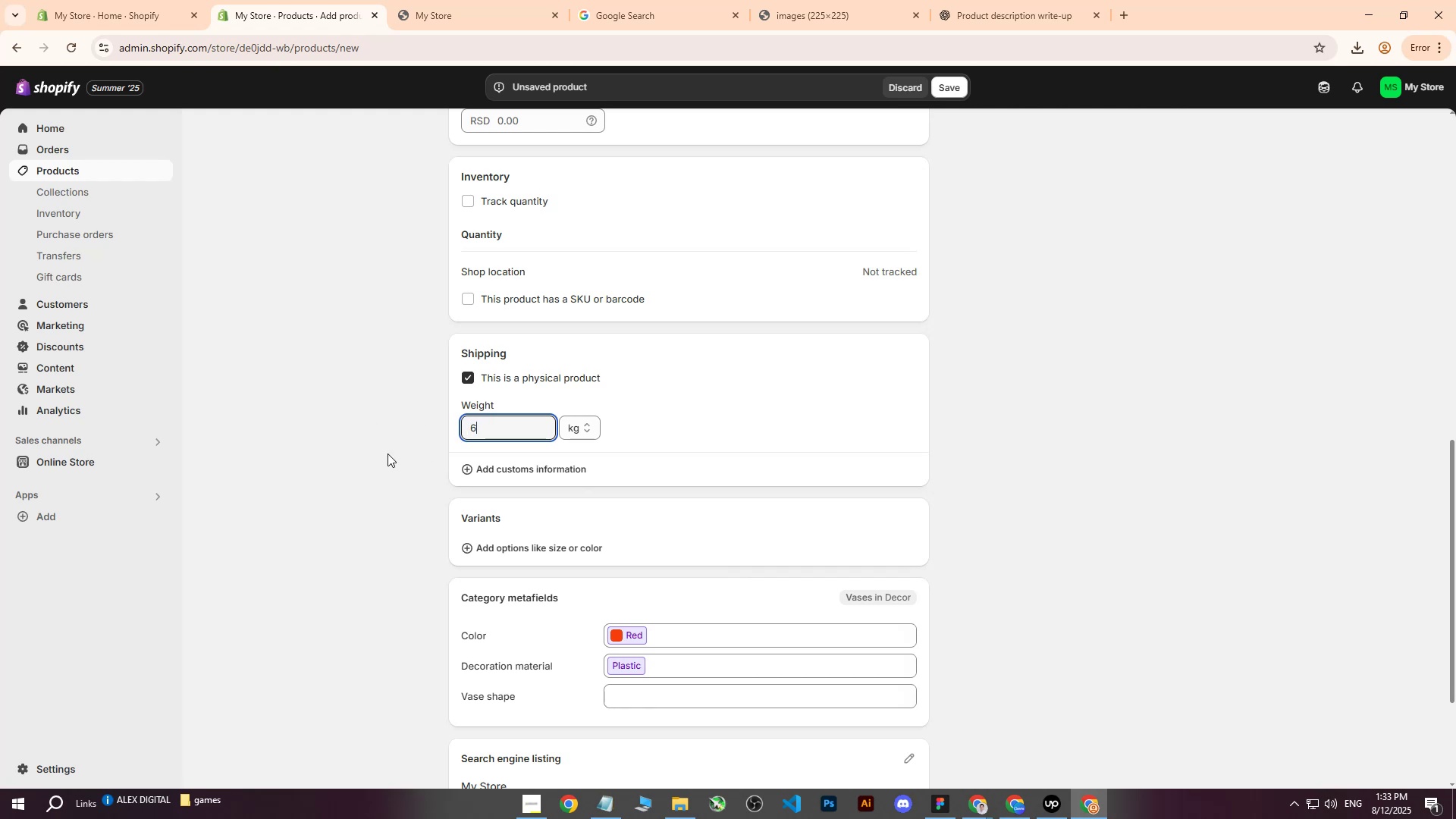 
left_click([388, 453])
 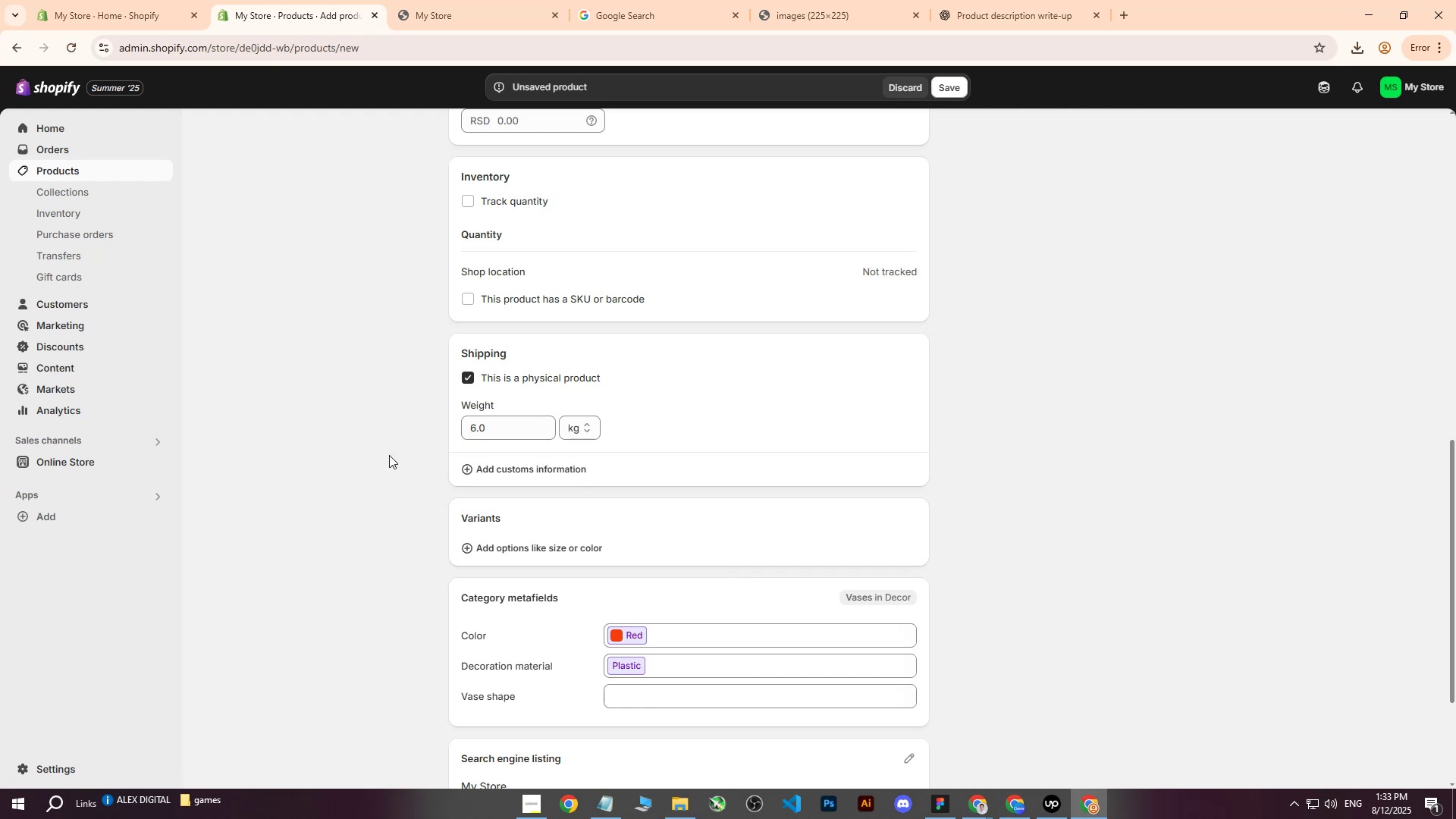 
scroll: coordinate [441, 450], scroll_direction: up, amount: 16.0
 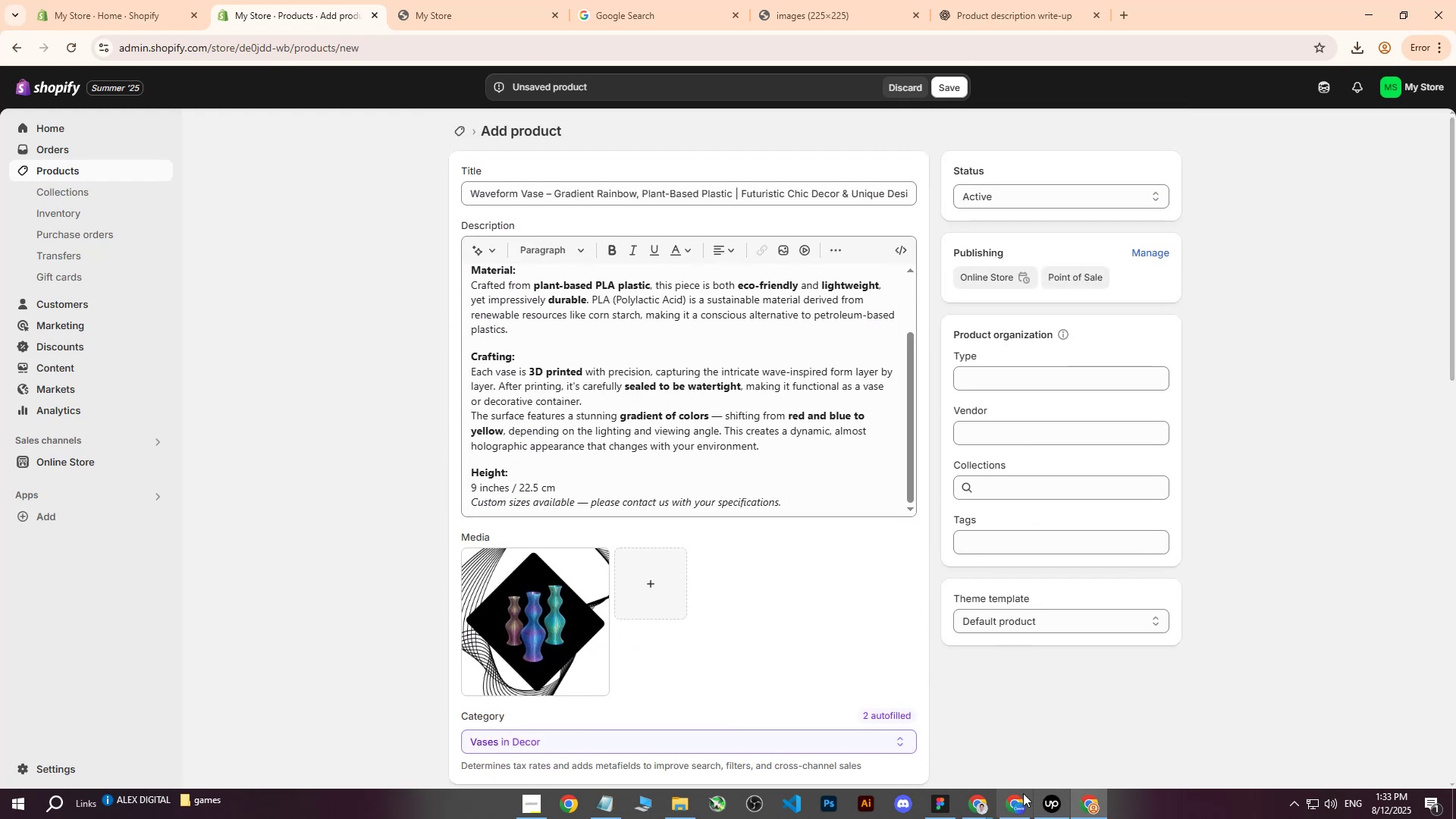 
left_click([978, 805])
 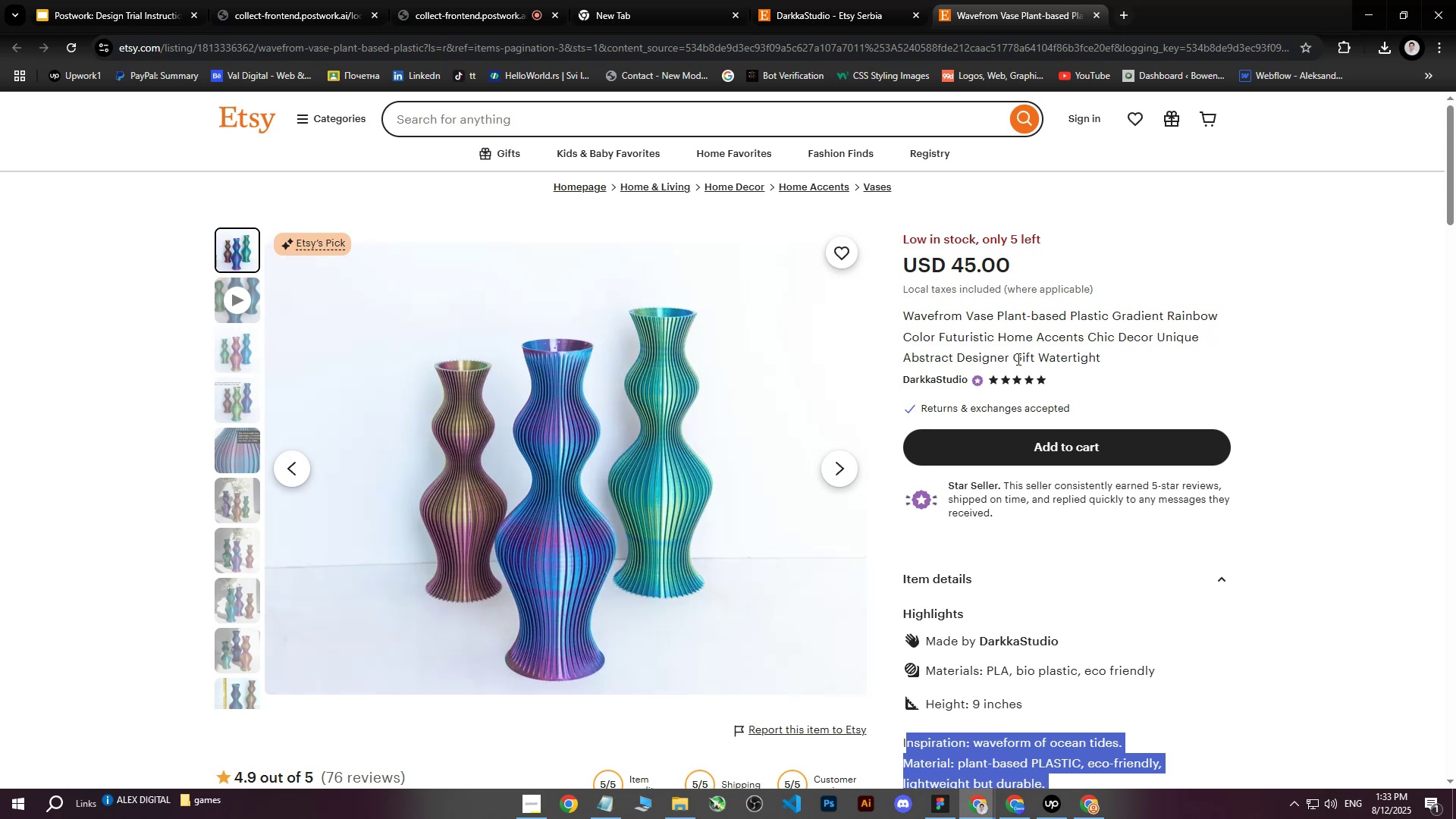 
wait(7.28)
 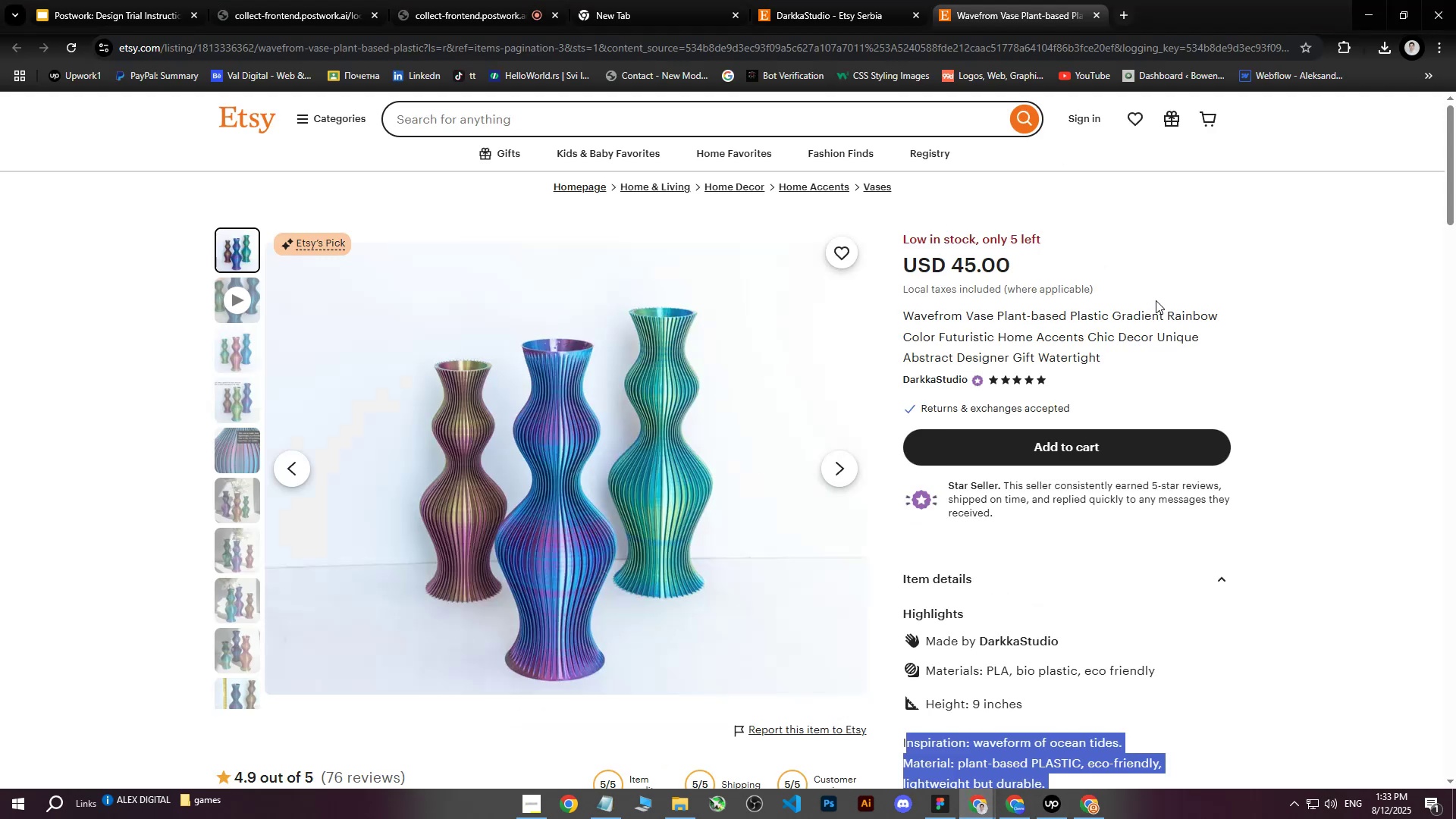 
left_click([1077, 802])
 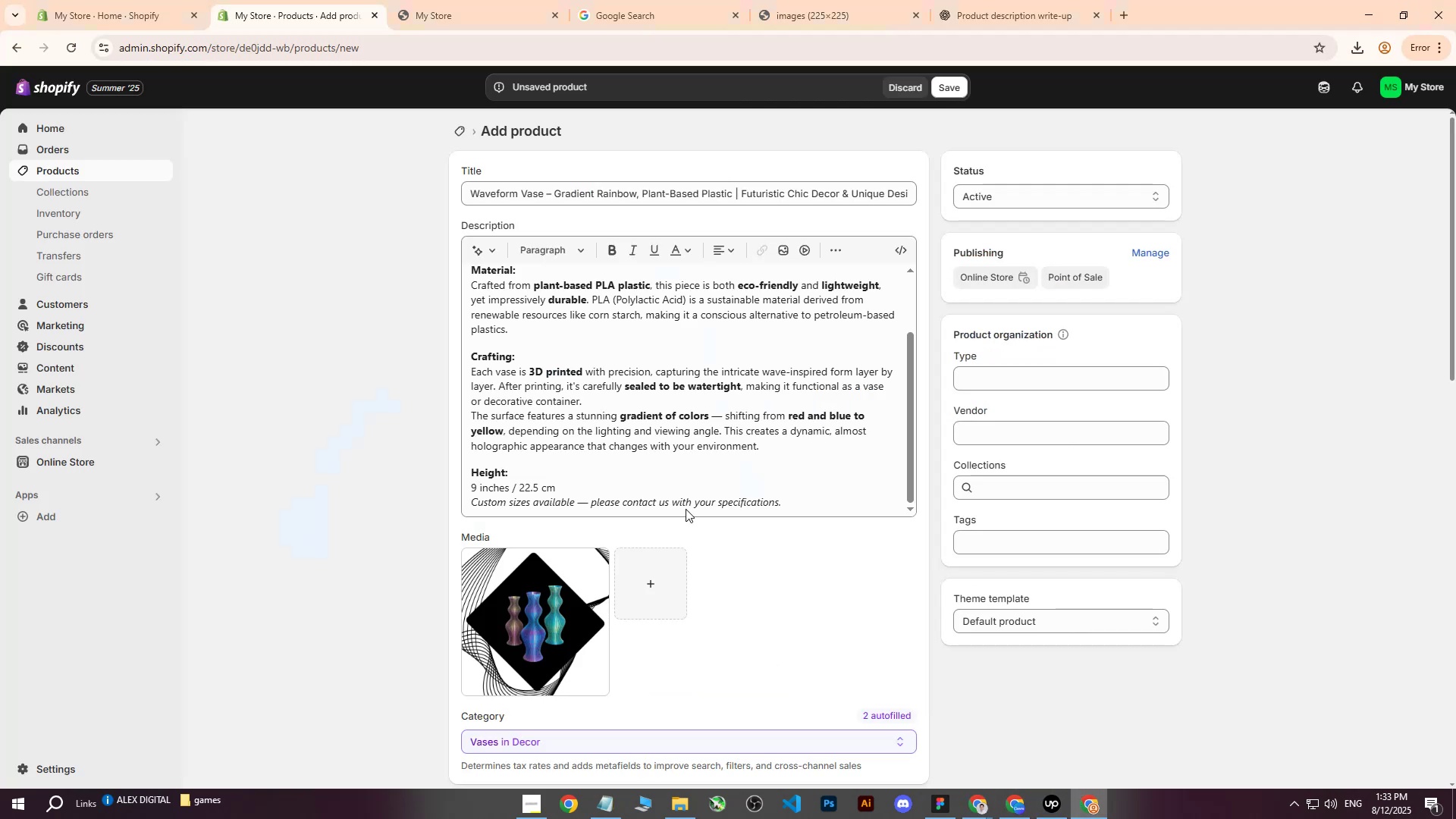 
scroll: coordinate [661, 454], scroll_direction: down, amount: 14.0
 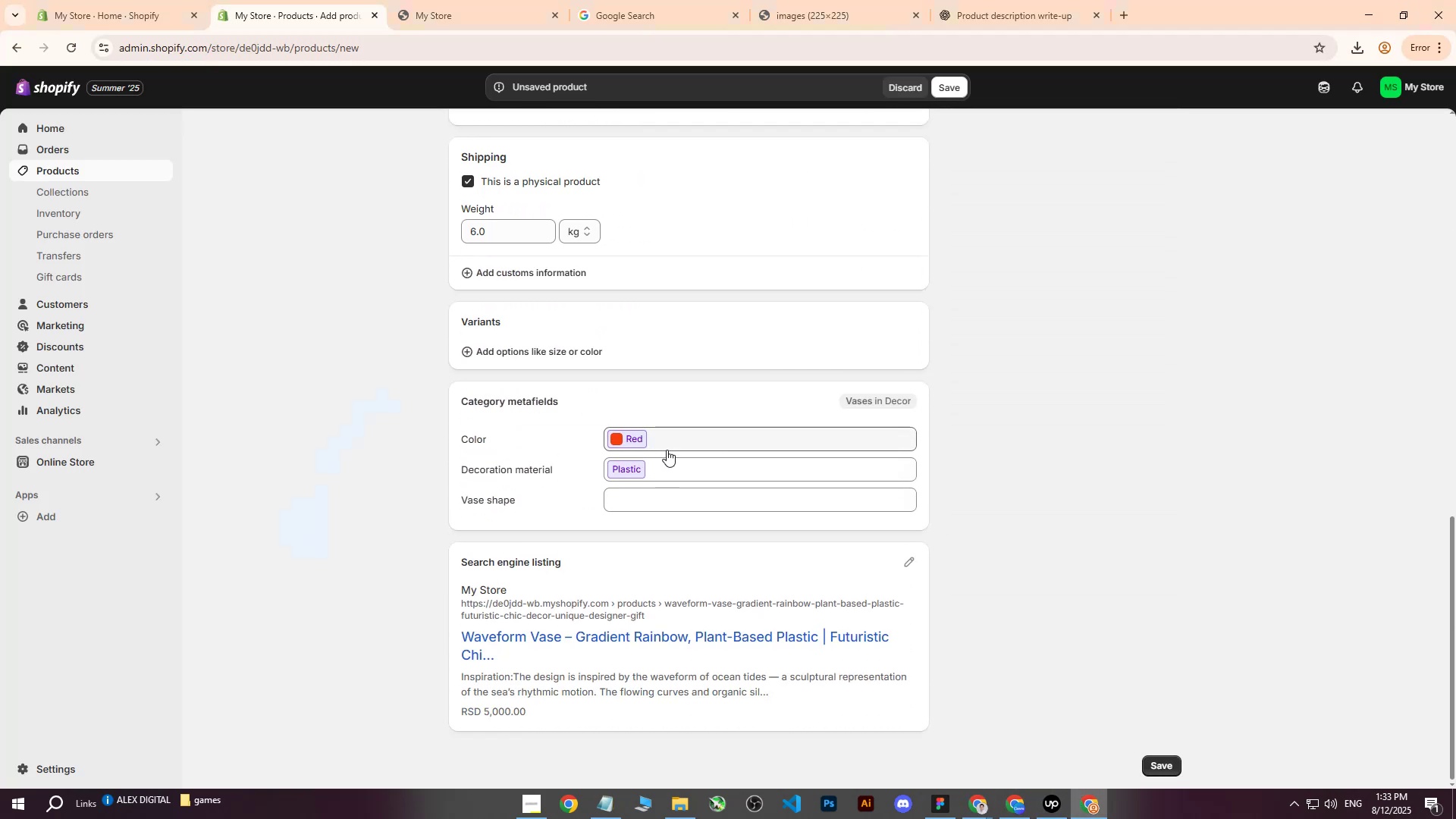 
scroll: coordinate [821, 430], scroll_direction: up, amount: 28.0
 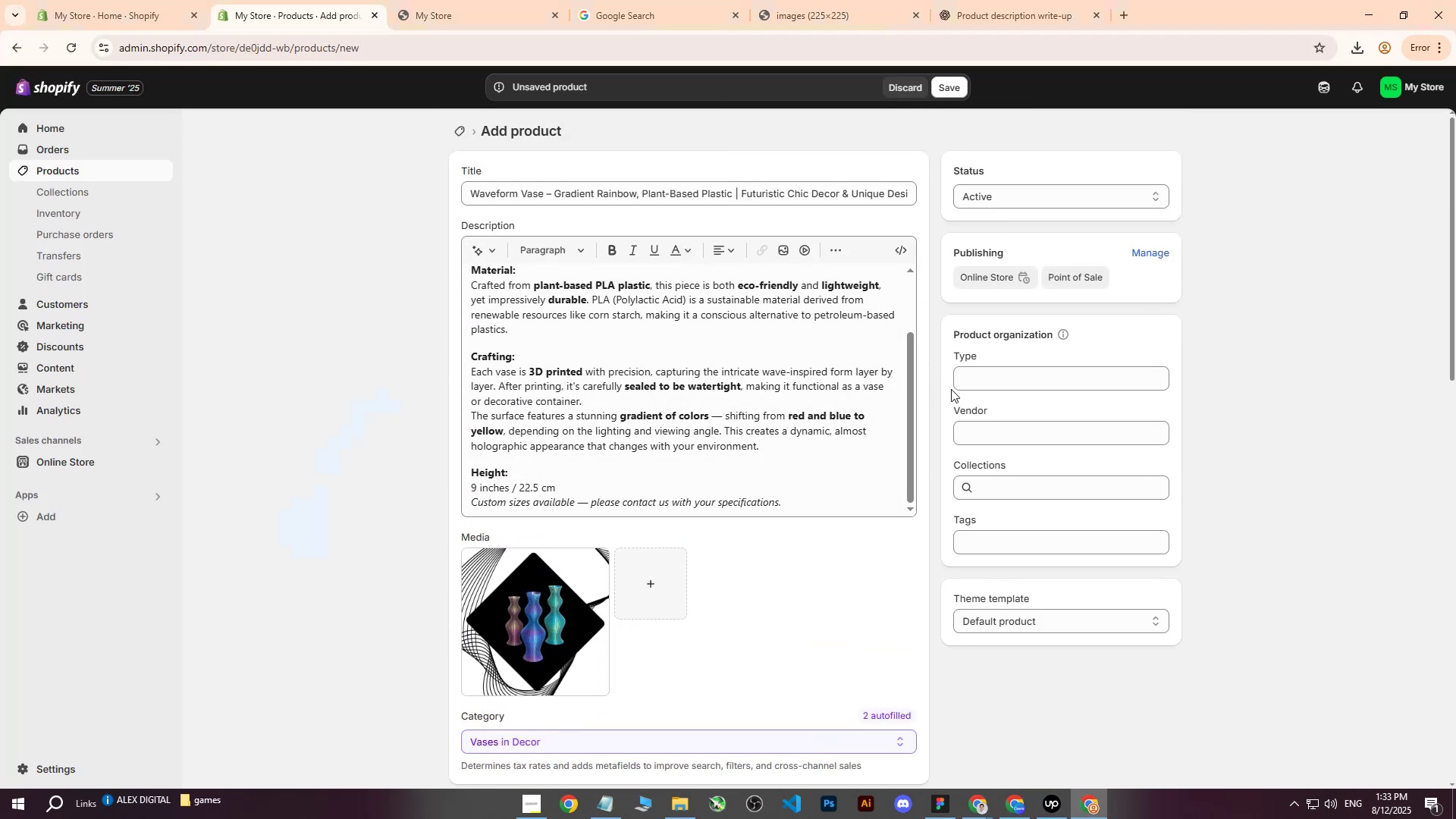 
scroll: coordinate [880, 417], scroll_direction: down, amount: 15.0
 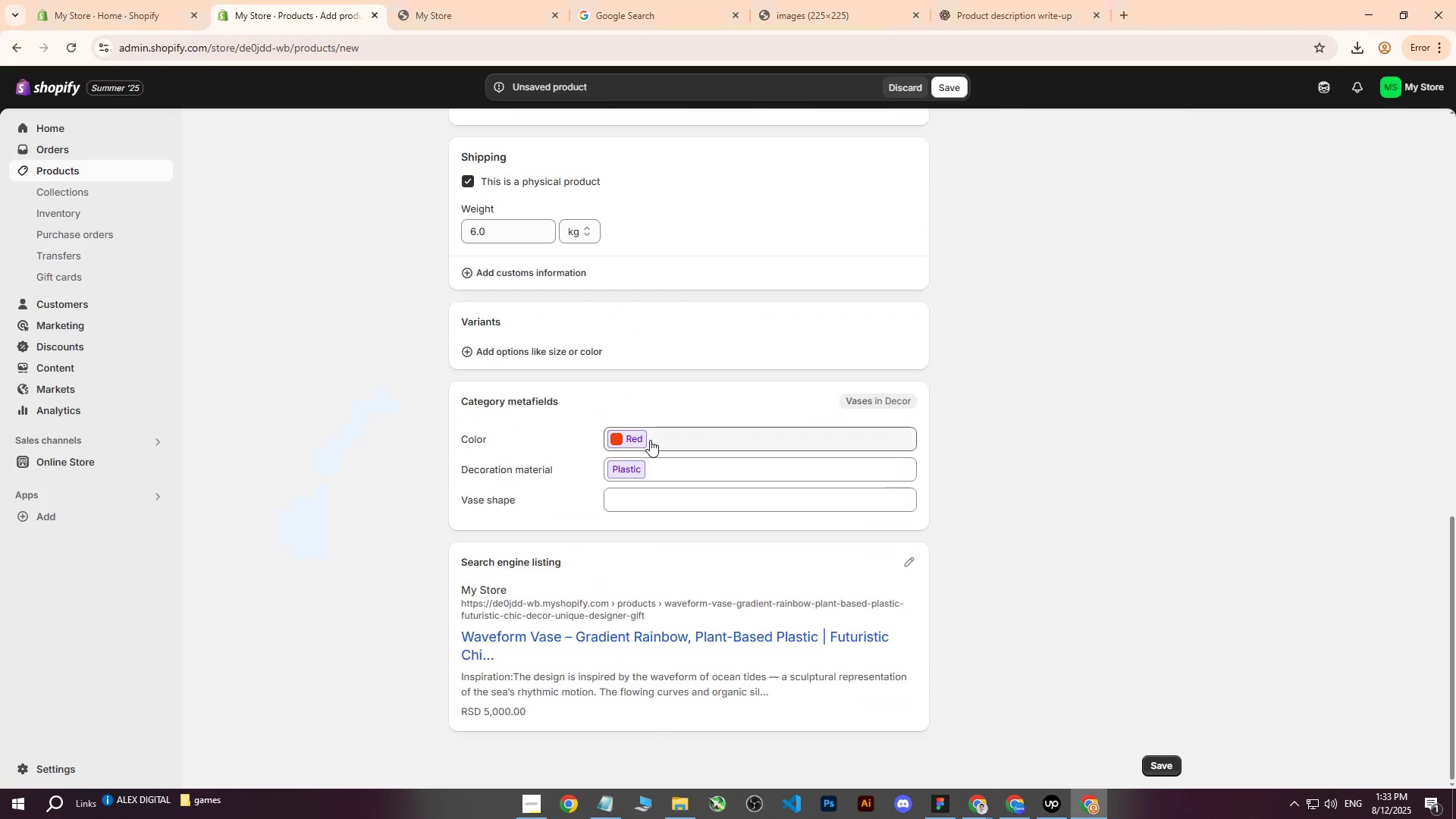 
left_click([664, 439])
 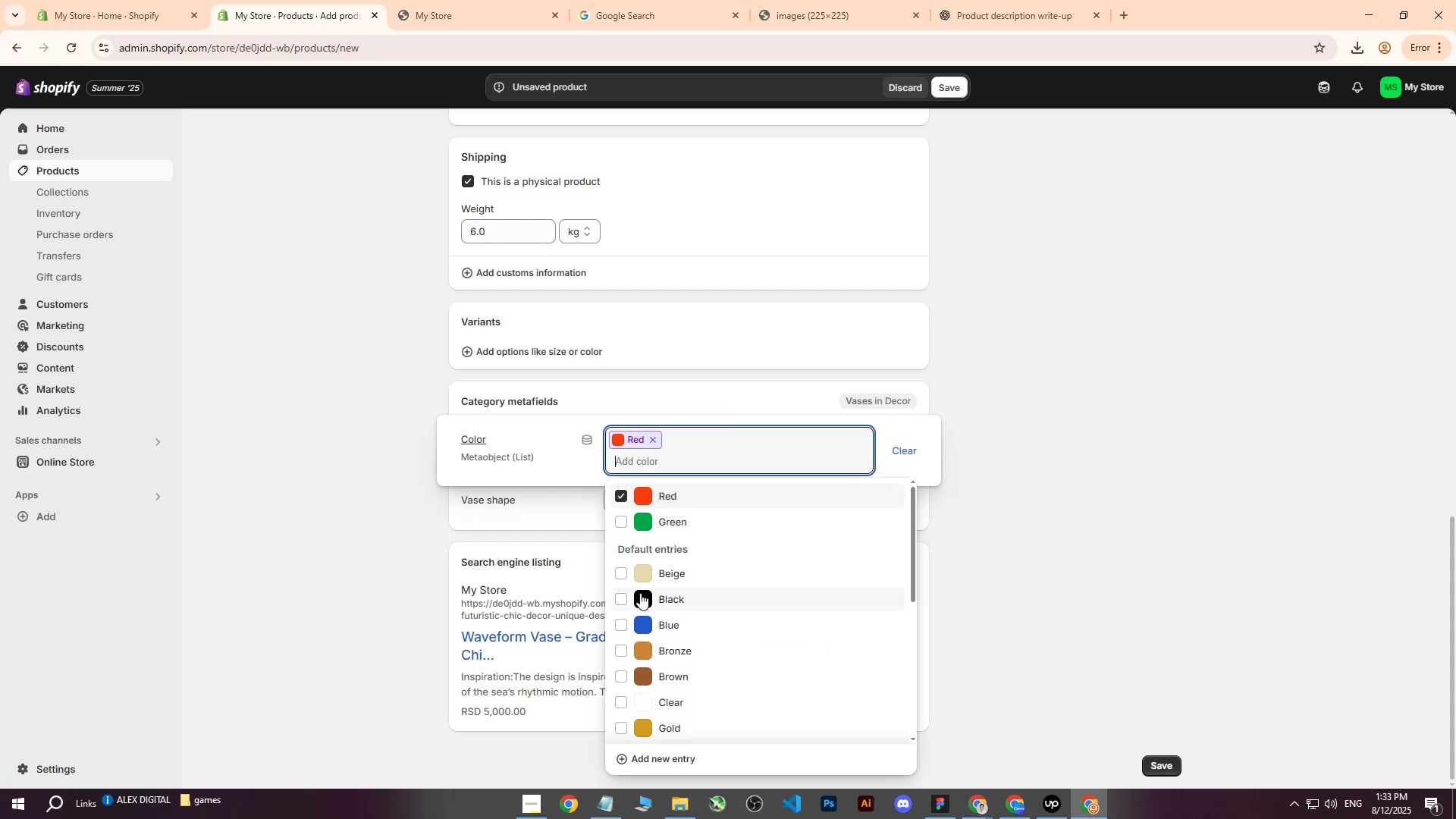 
left_click([625, 622])
 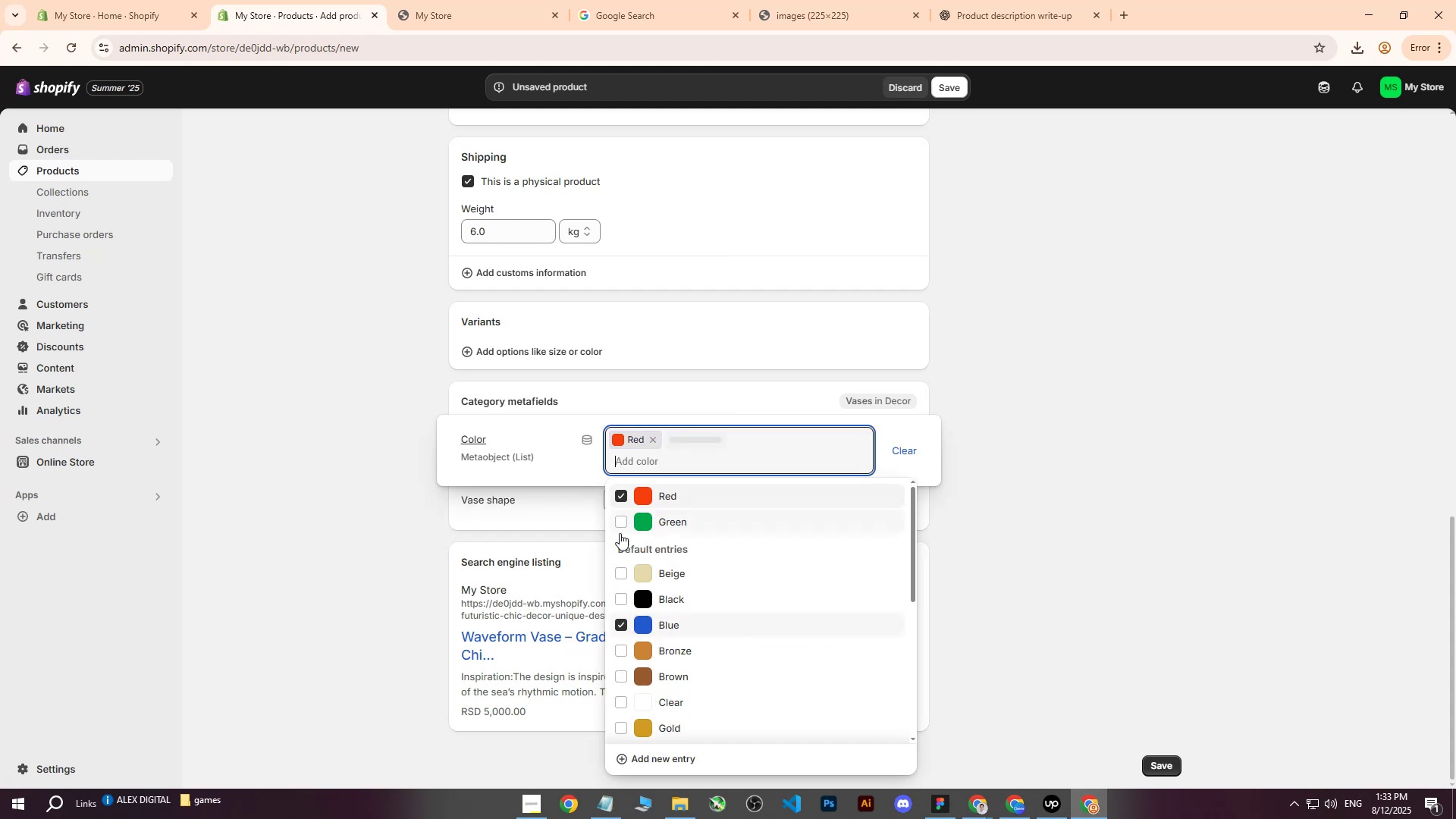 
scroll: coordinate [858, 292], scroll_direction: up, amount: 15.0
 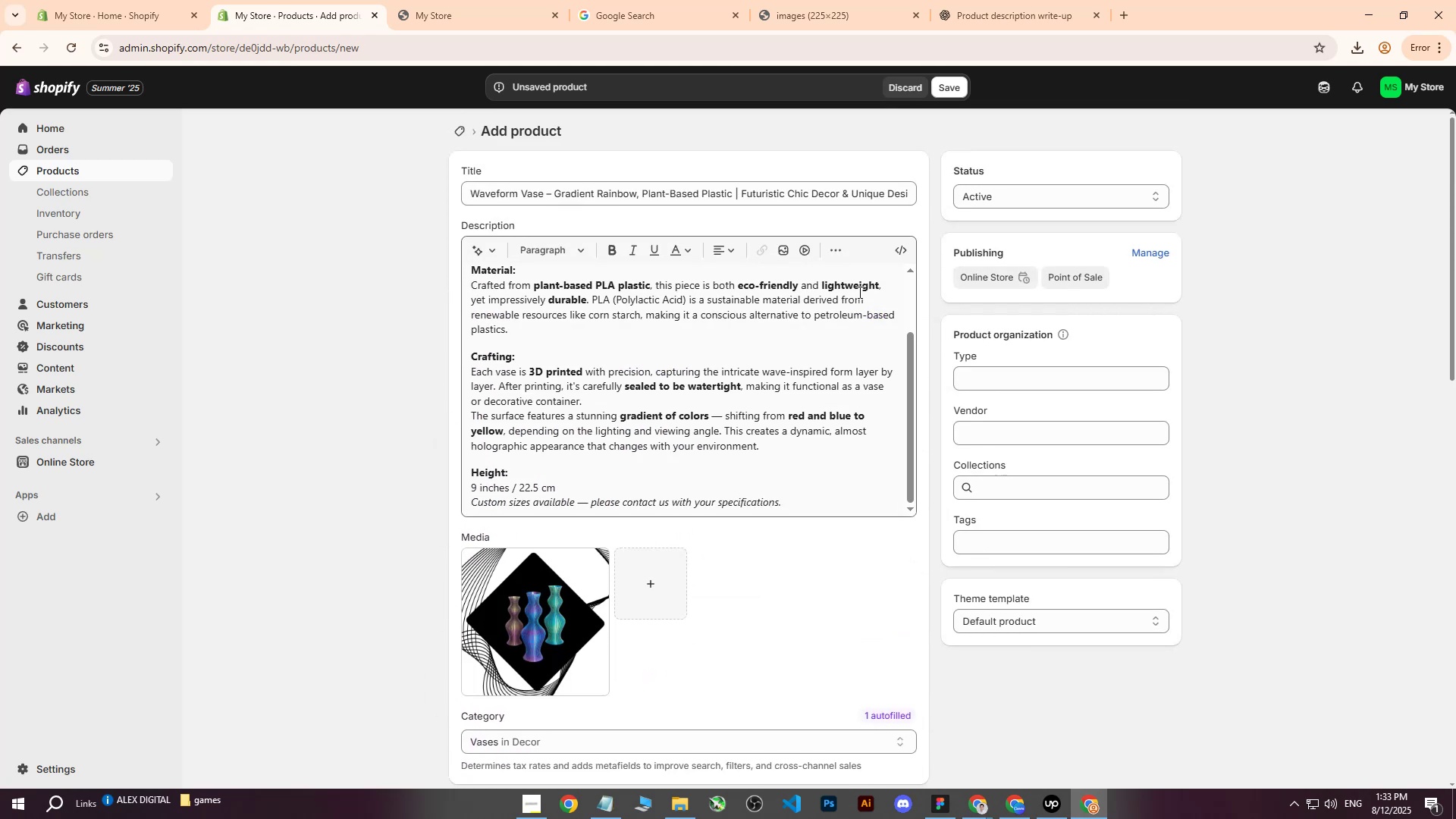 
scroll: coordinate [695, 397], scroll_direction: down, amount: 11.0
 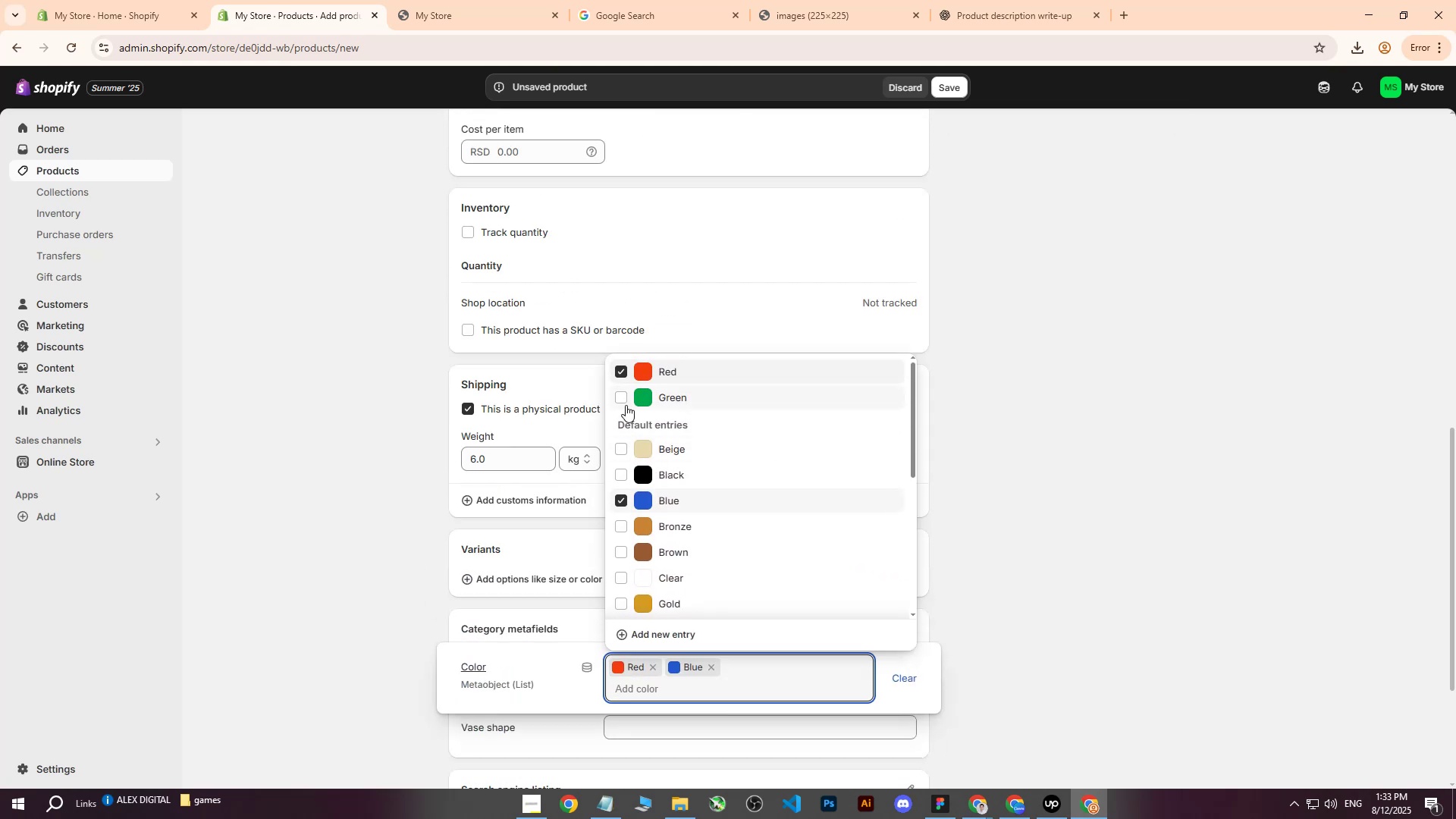 
left_click([623, 400])
 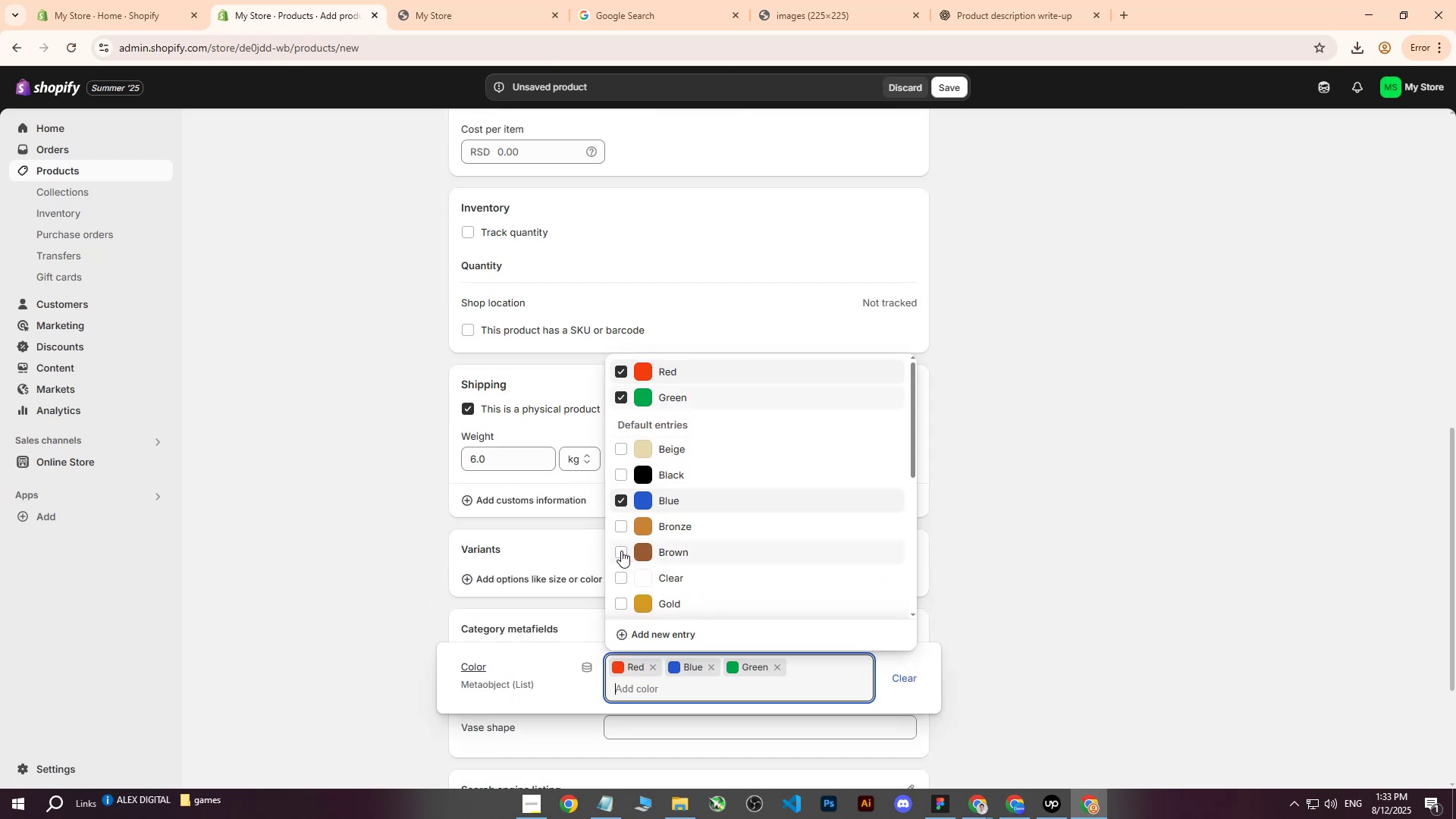 
left_click([621, 551])
 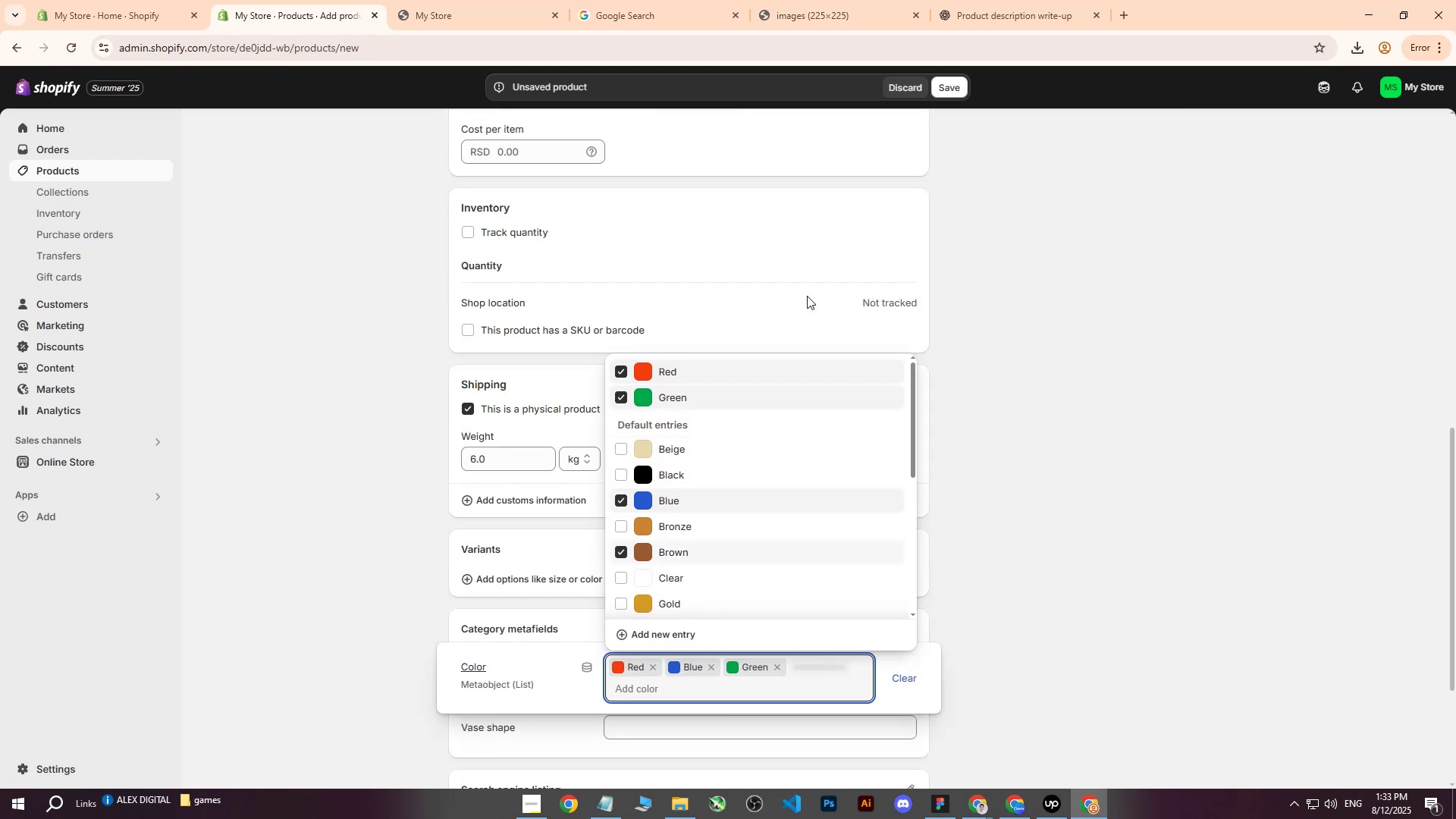 
scroll: coordinate [500, 375], scroll_direction: up, amount: 2.0
 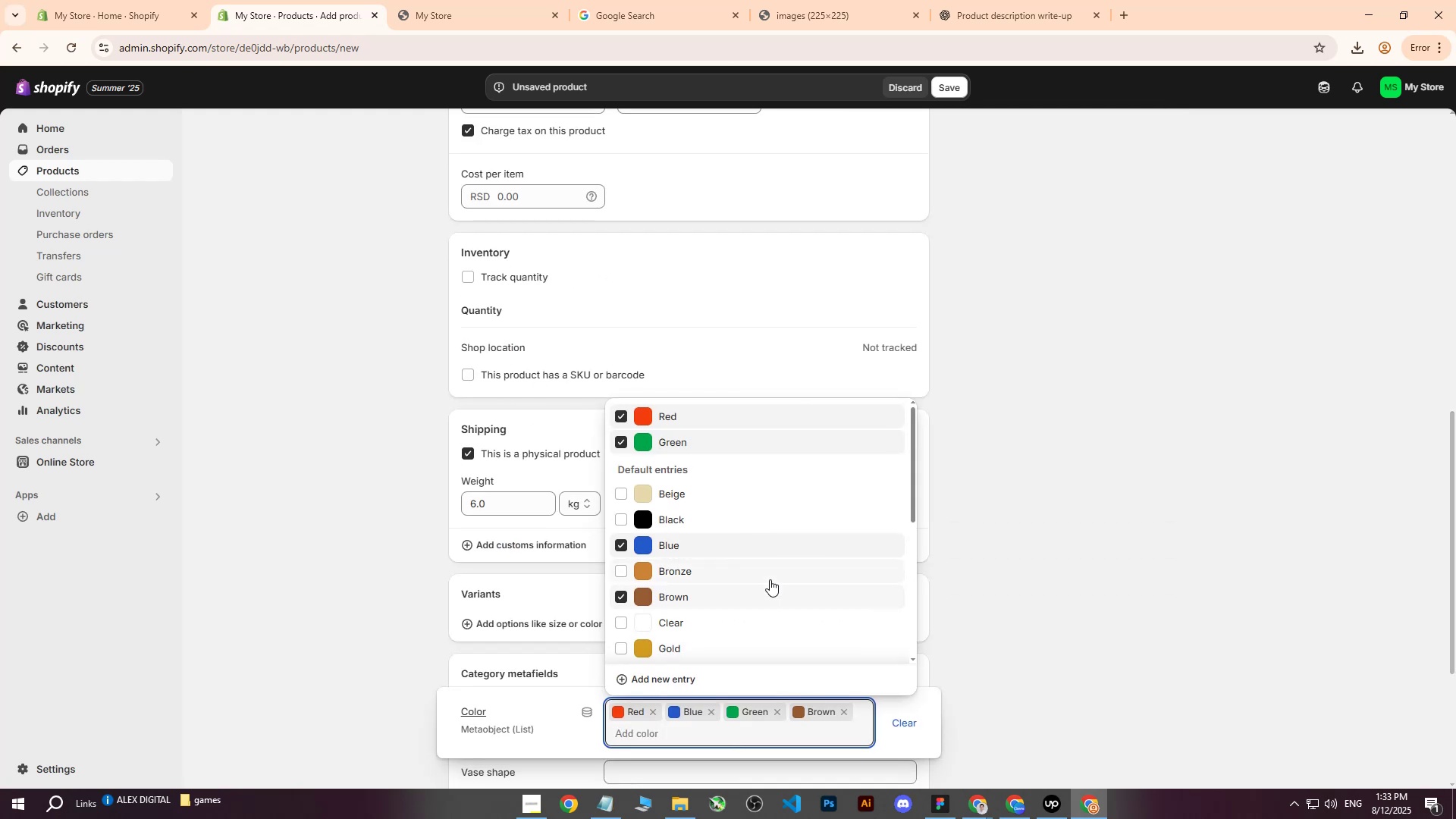 
scroll: coordinate [751, 549], scroll_direction: down, amount: 8.0
 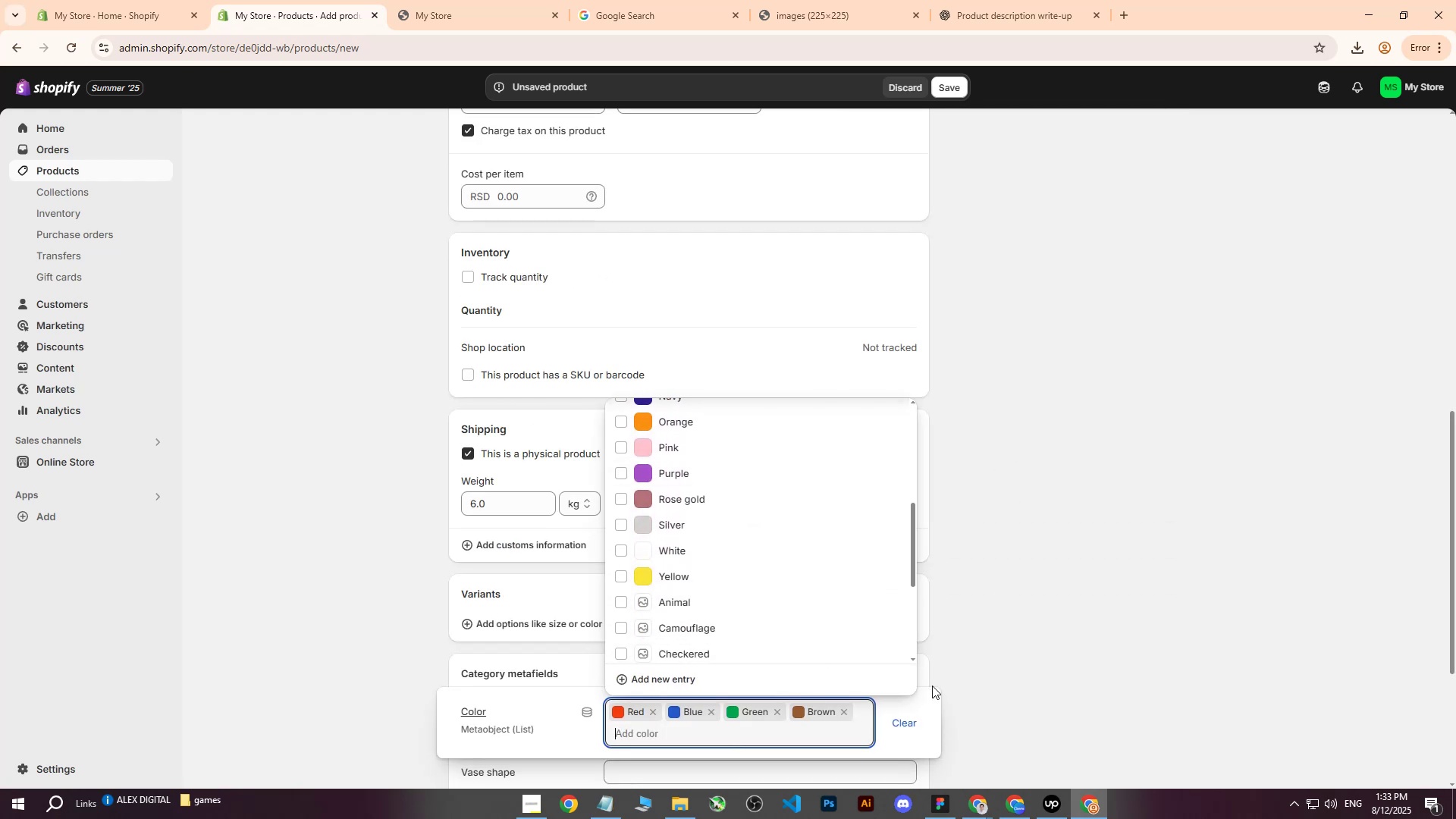 
left_click([1031, 458])
 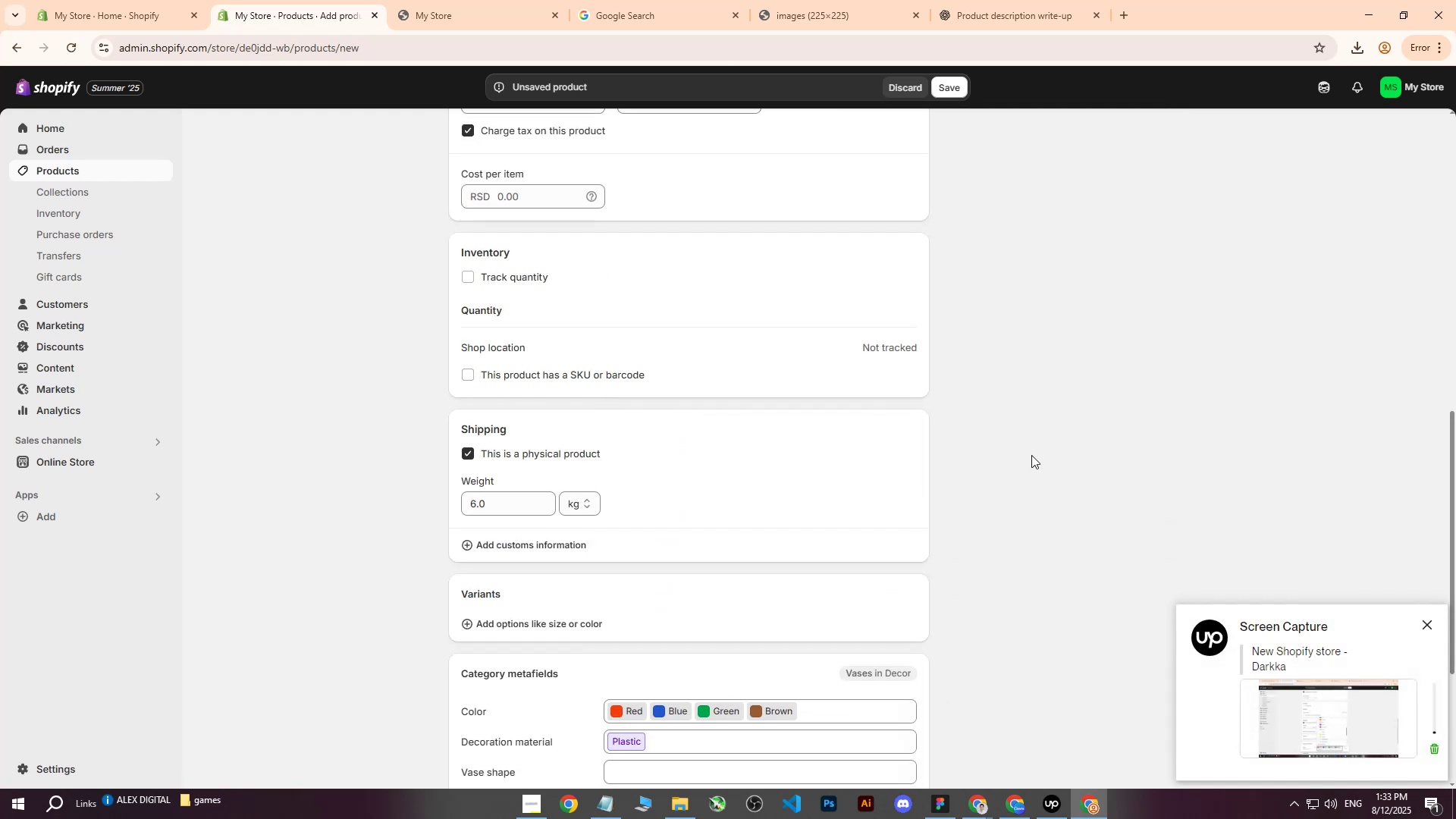 
scroll: coordinate [970, 388], scroll_direction: up, amount: 11.0
 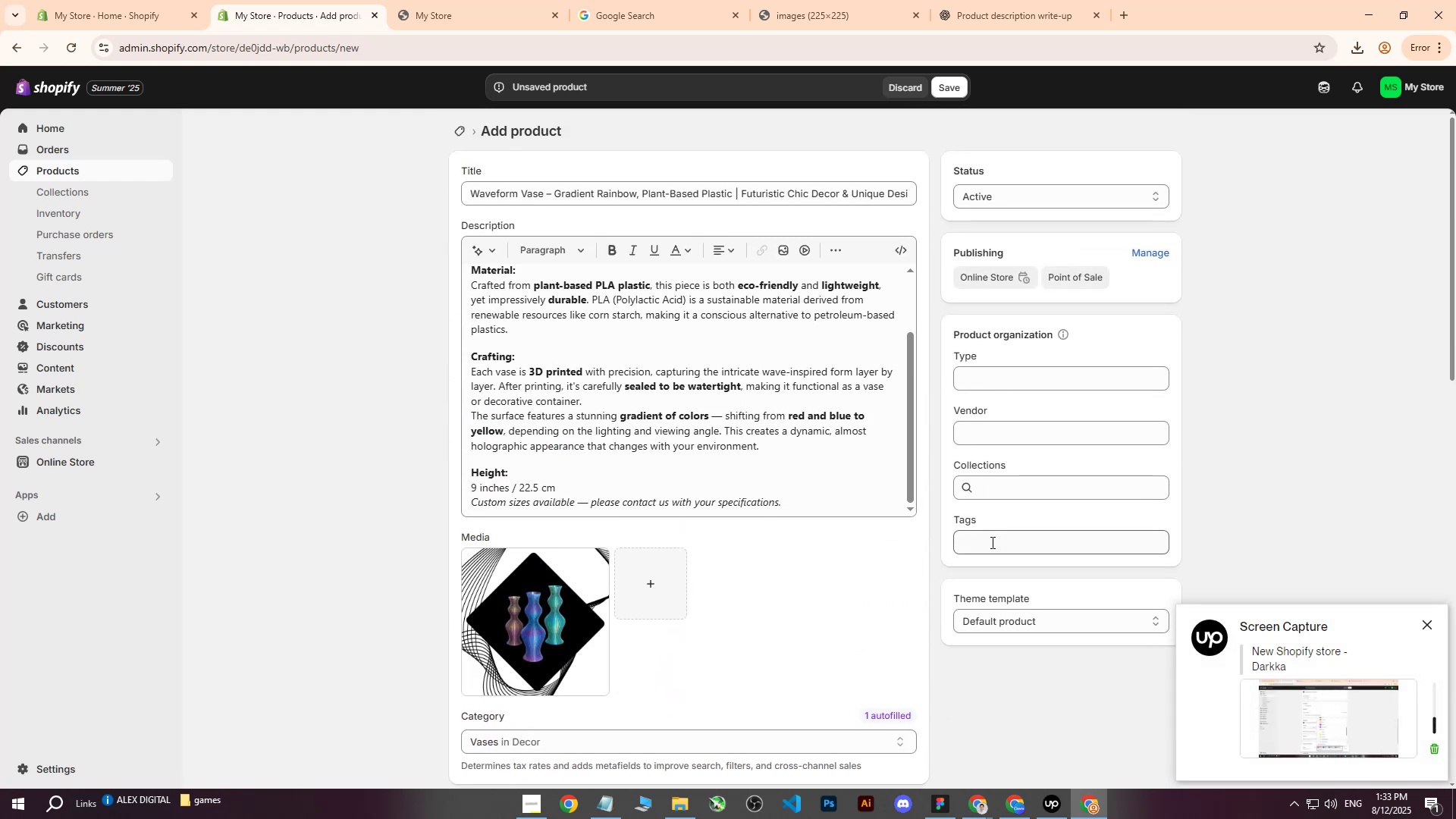 
left_click([990, 542])
 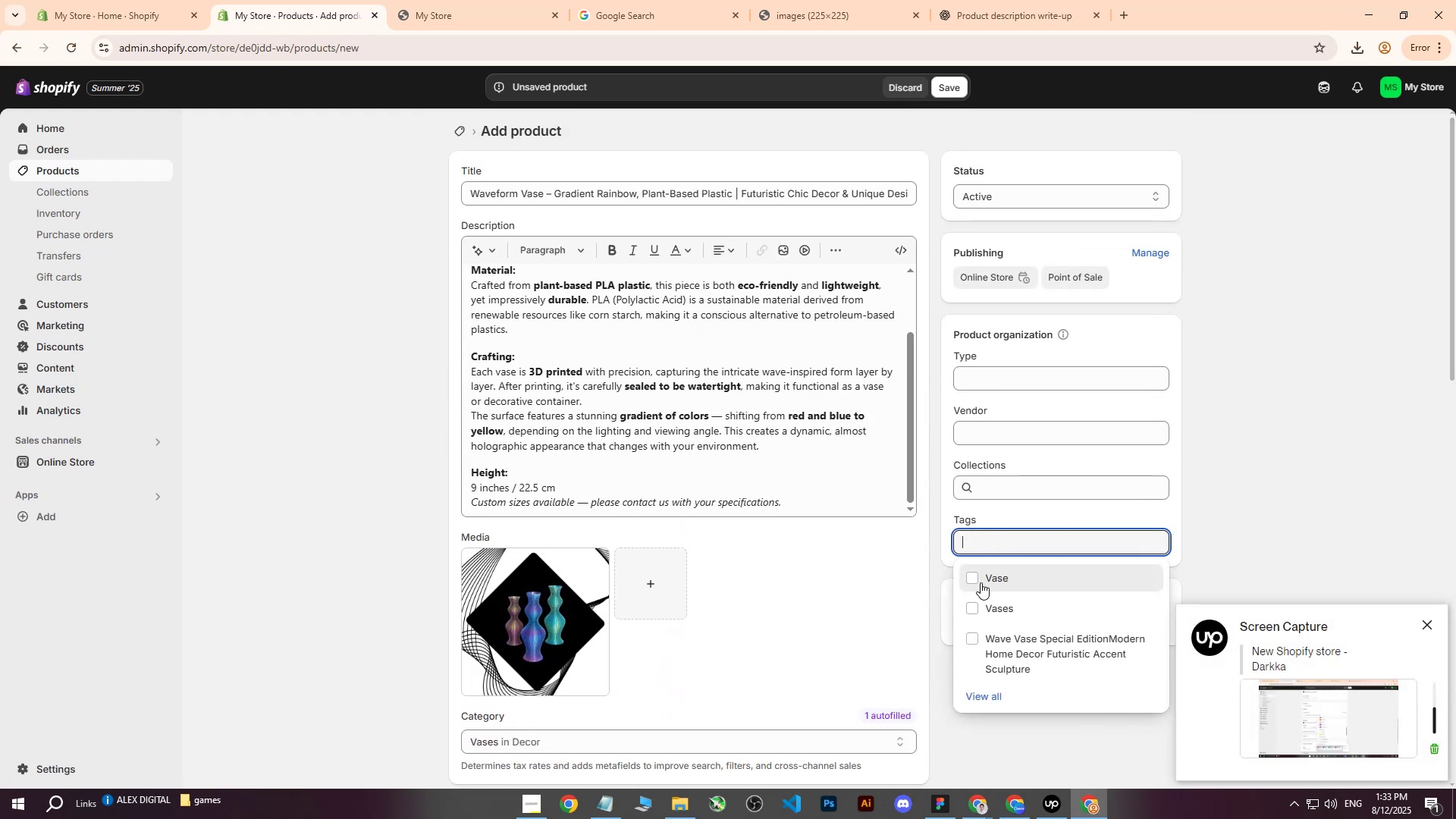 
double_click([972, 614])
 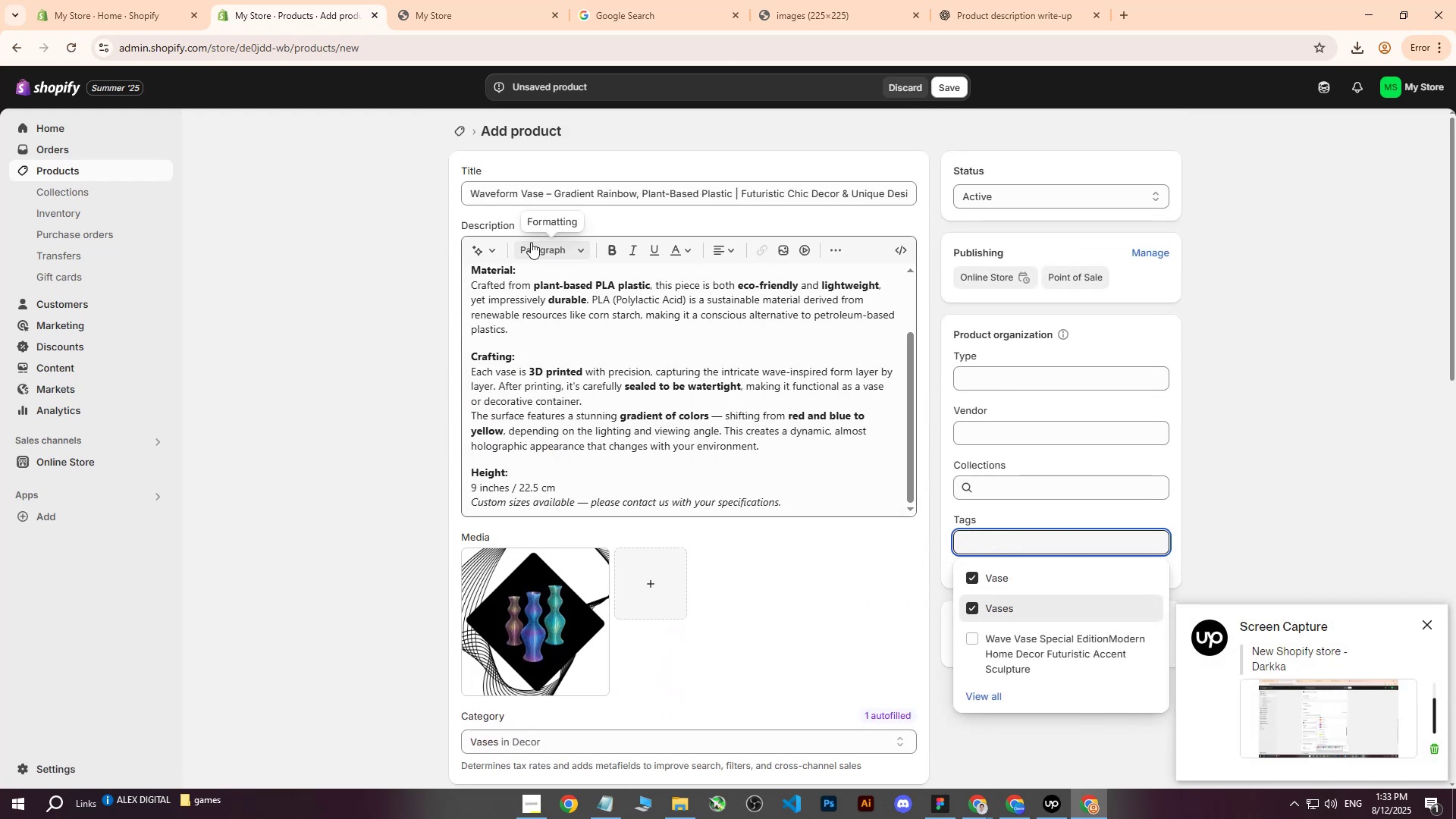 
left_click([479, 197])
 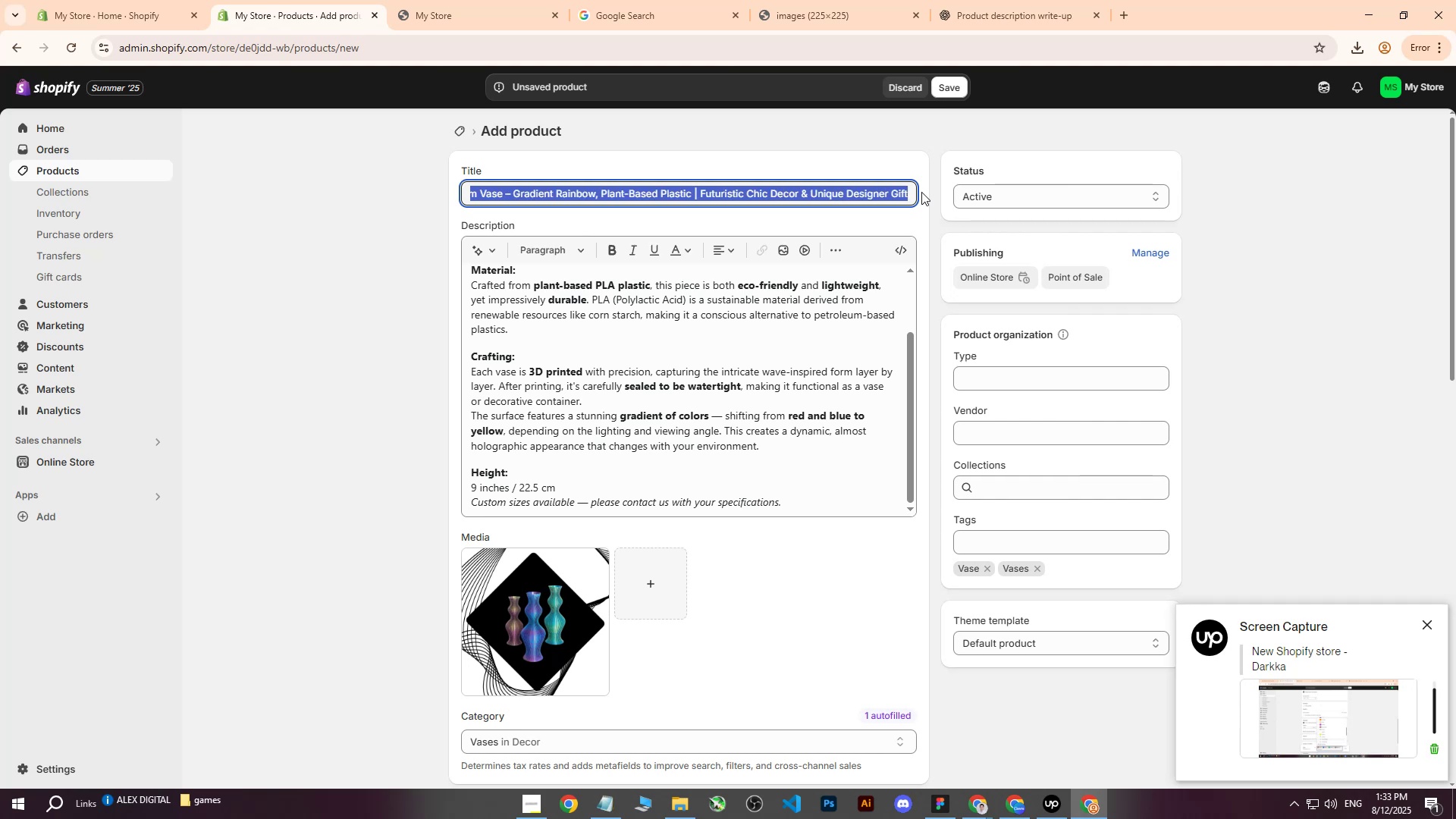 
key(Control+ControlLeft)
 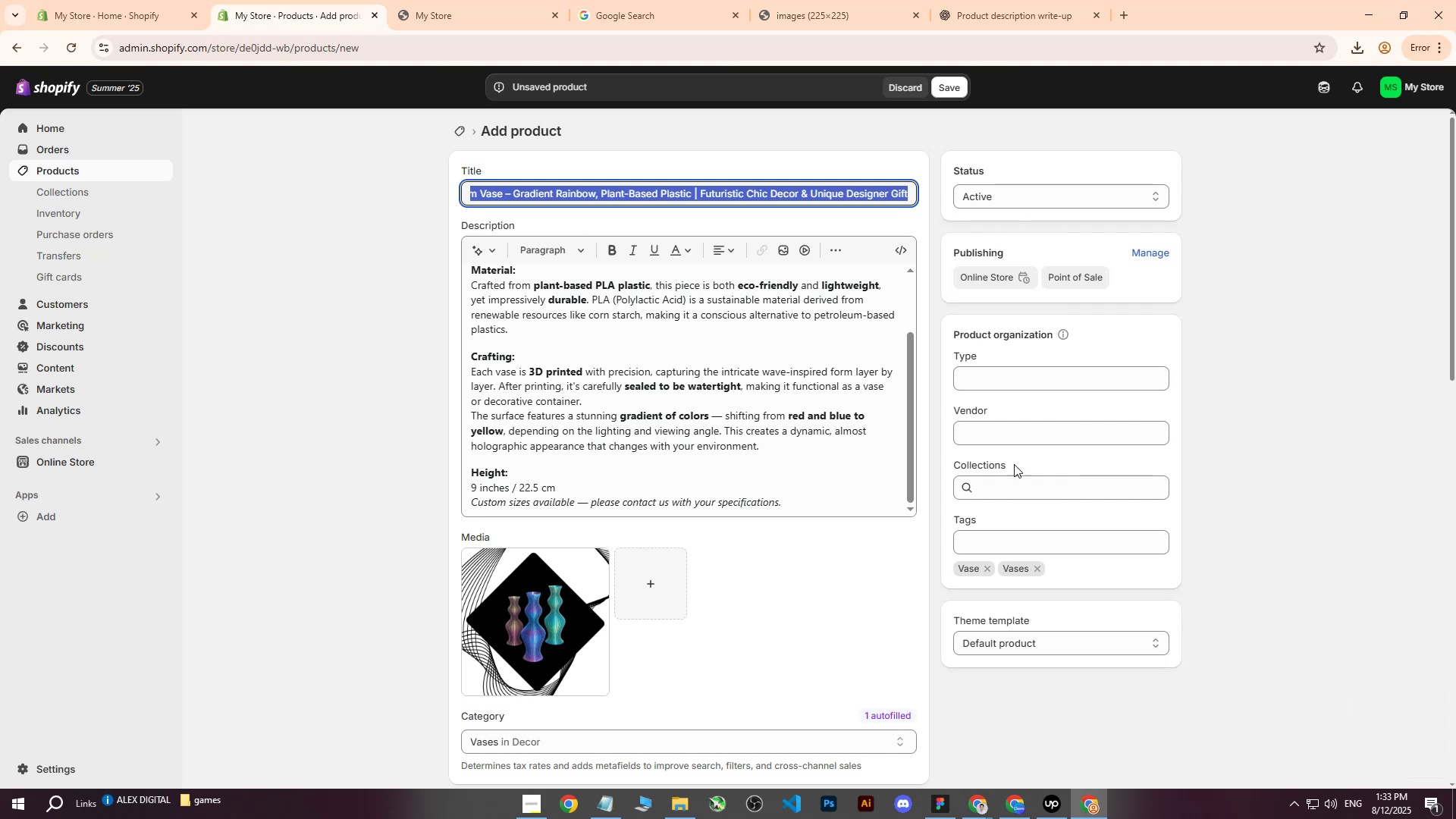 
key(Control+C)
 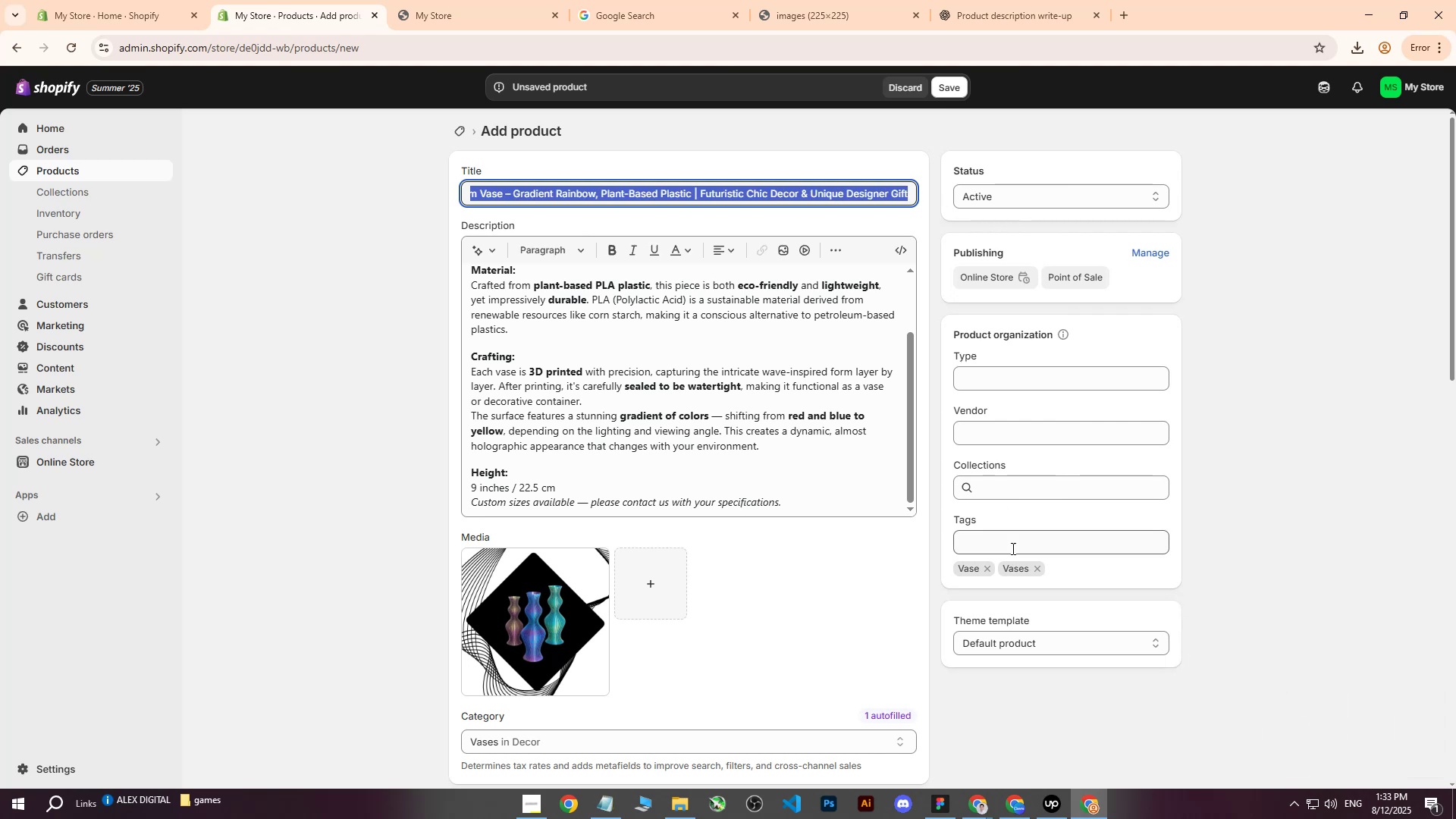 
left_click([1011, 540])
 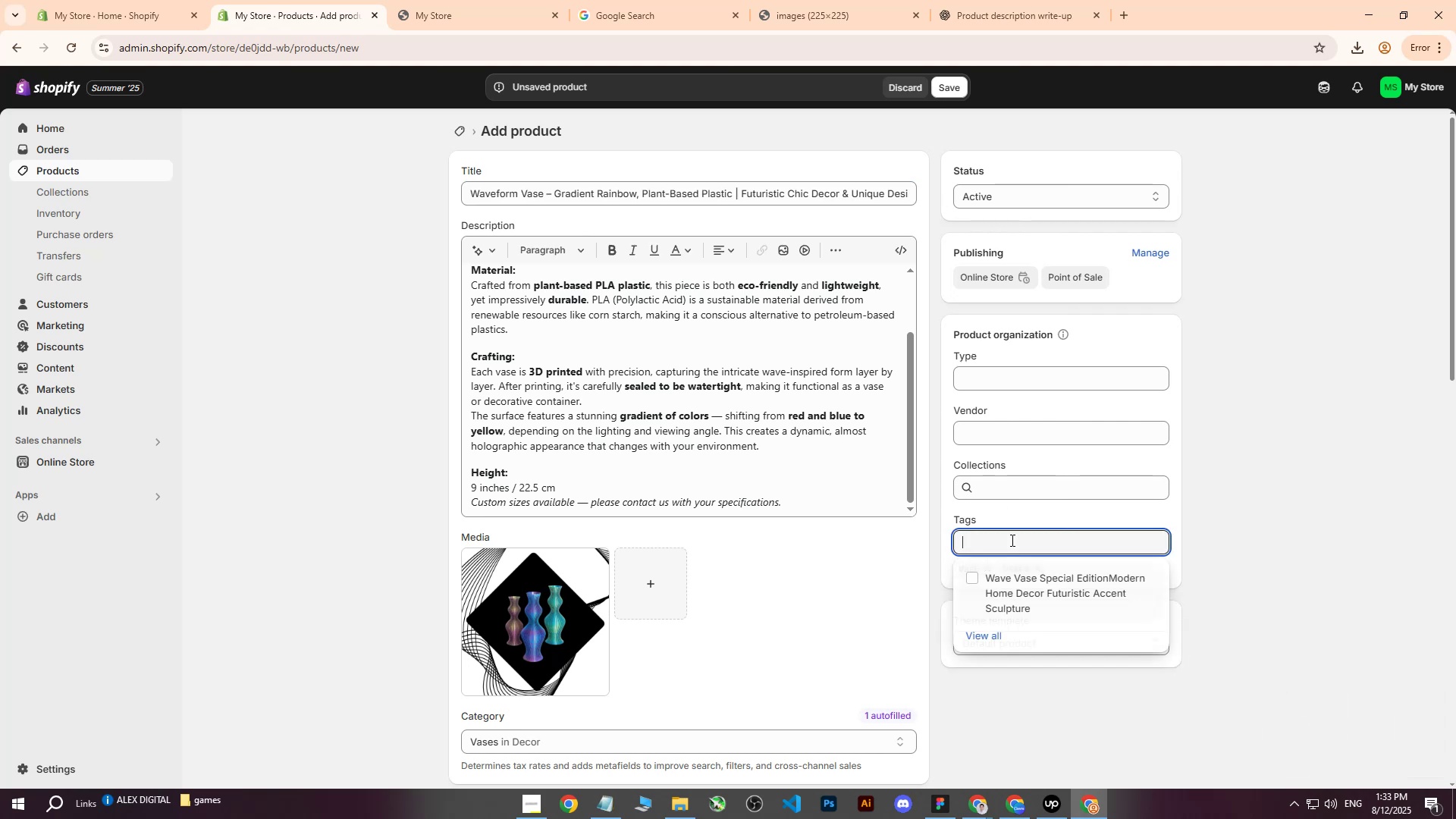 
key(Control+ControlLeft)
 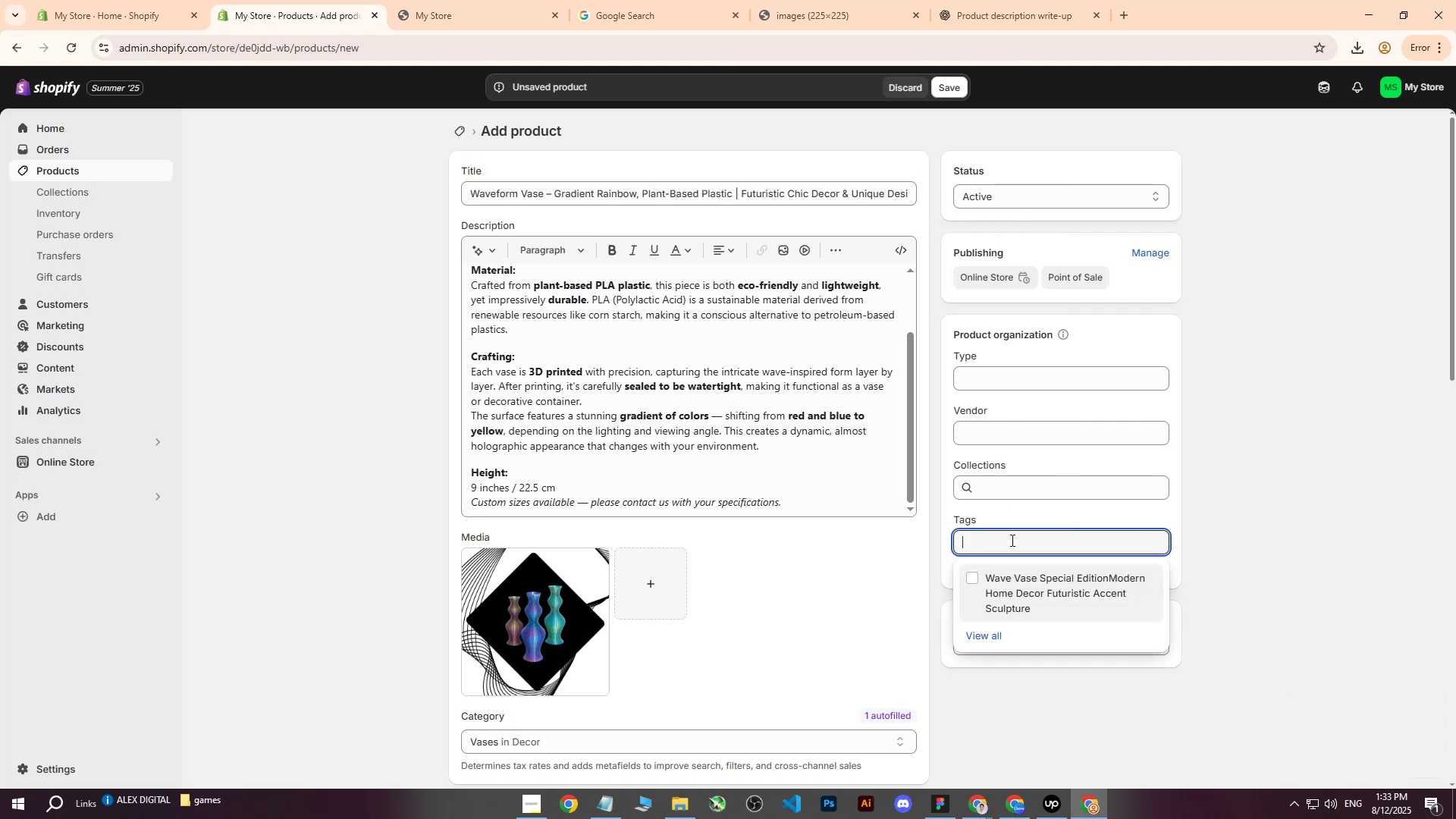 
key(Control+V)
 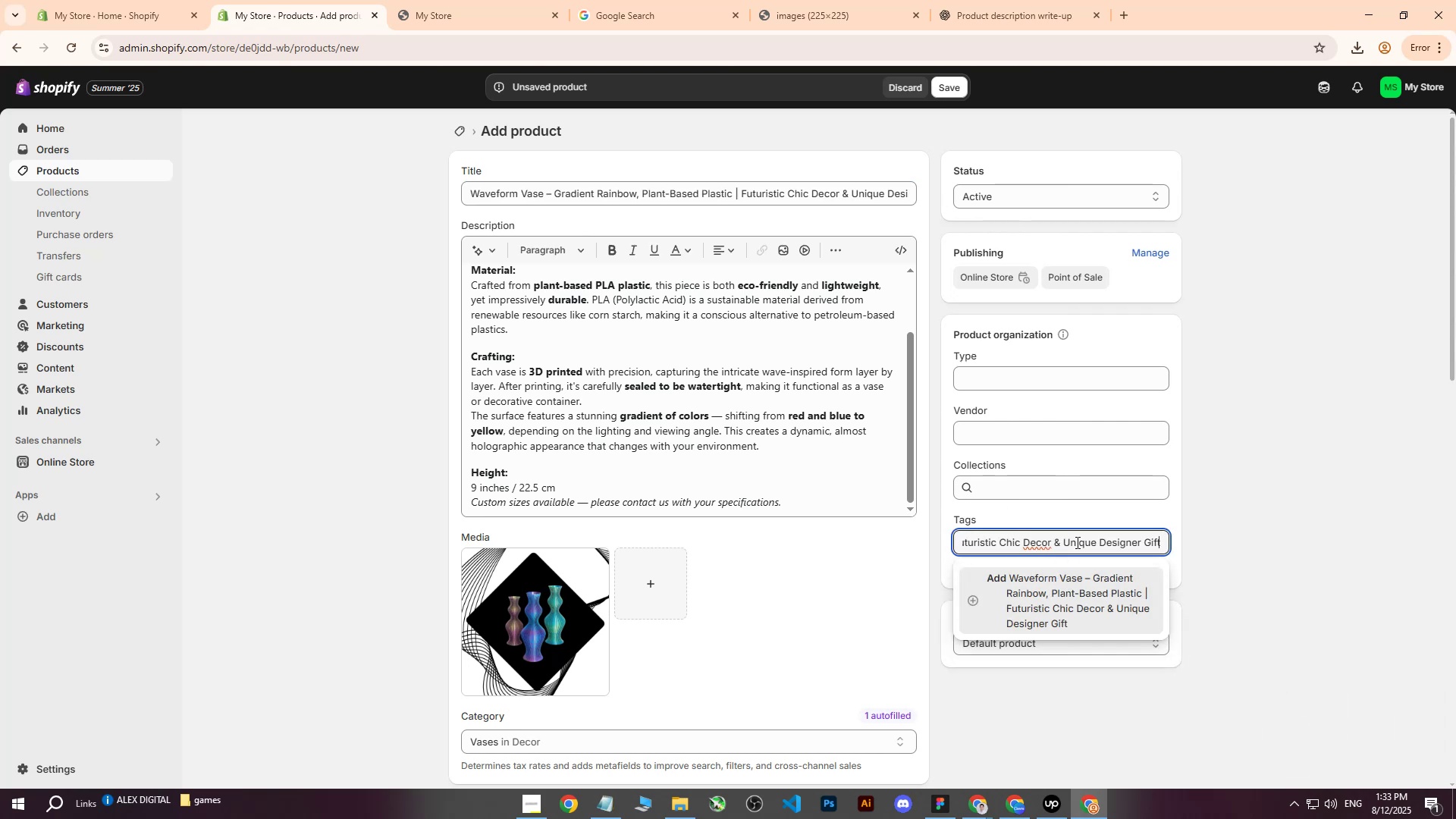 
left_click([1062, 544])
 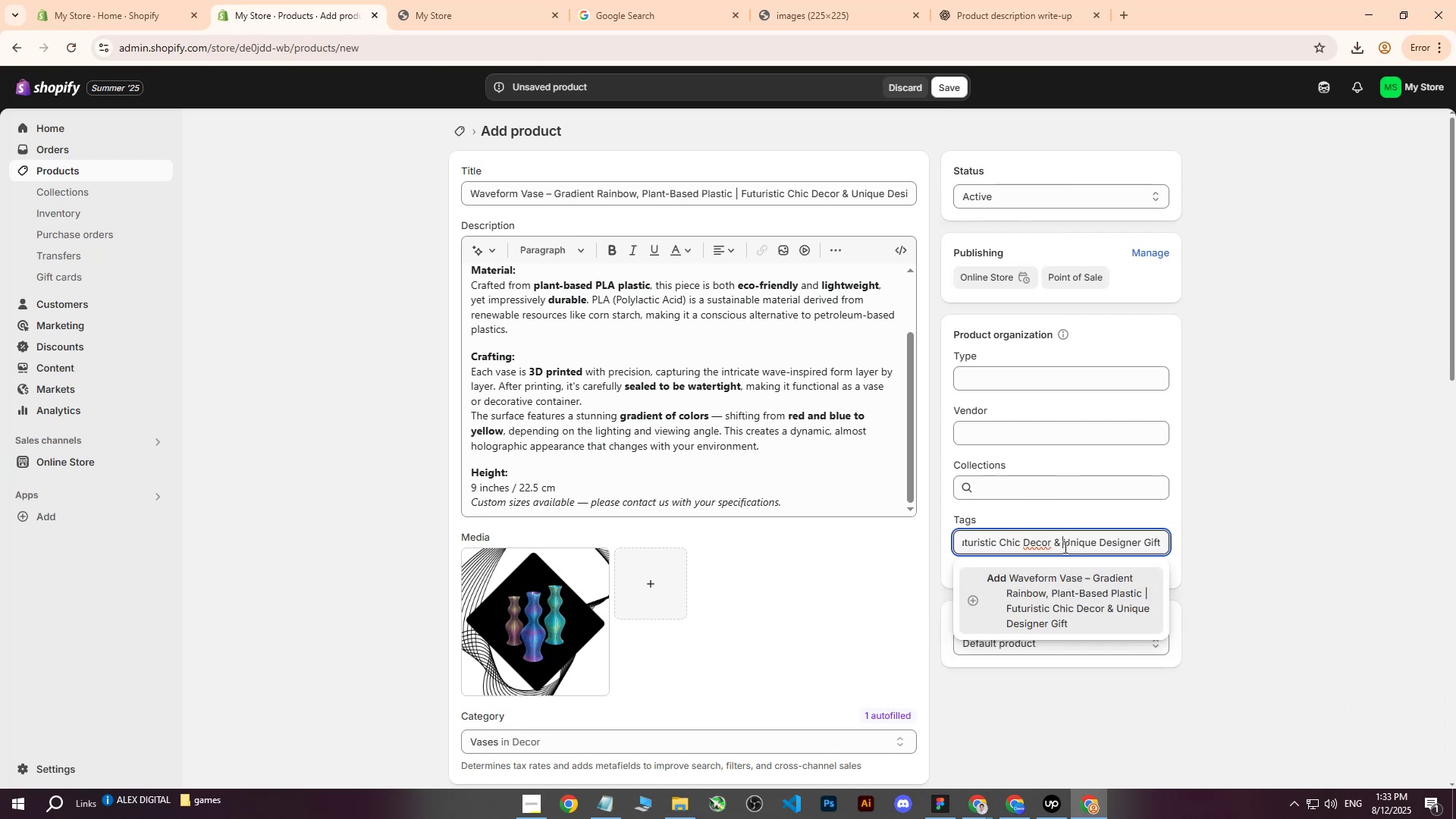 
key(Backspace)
 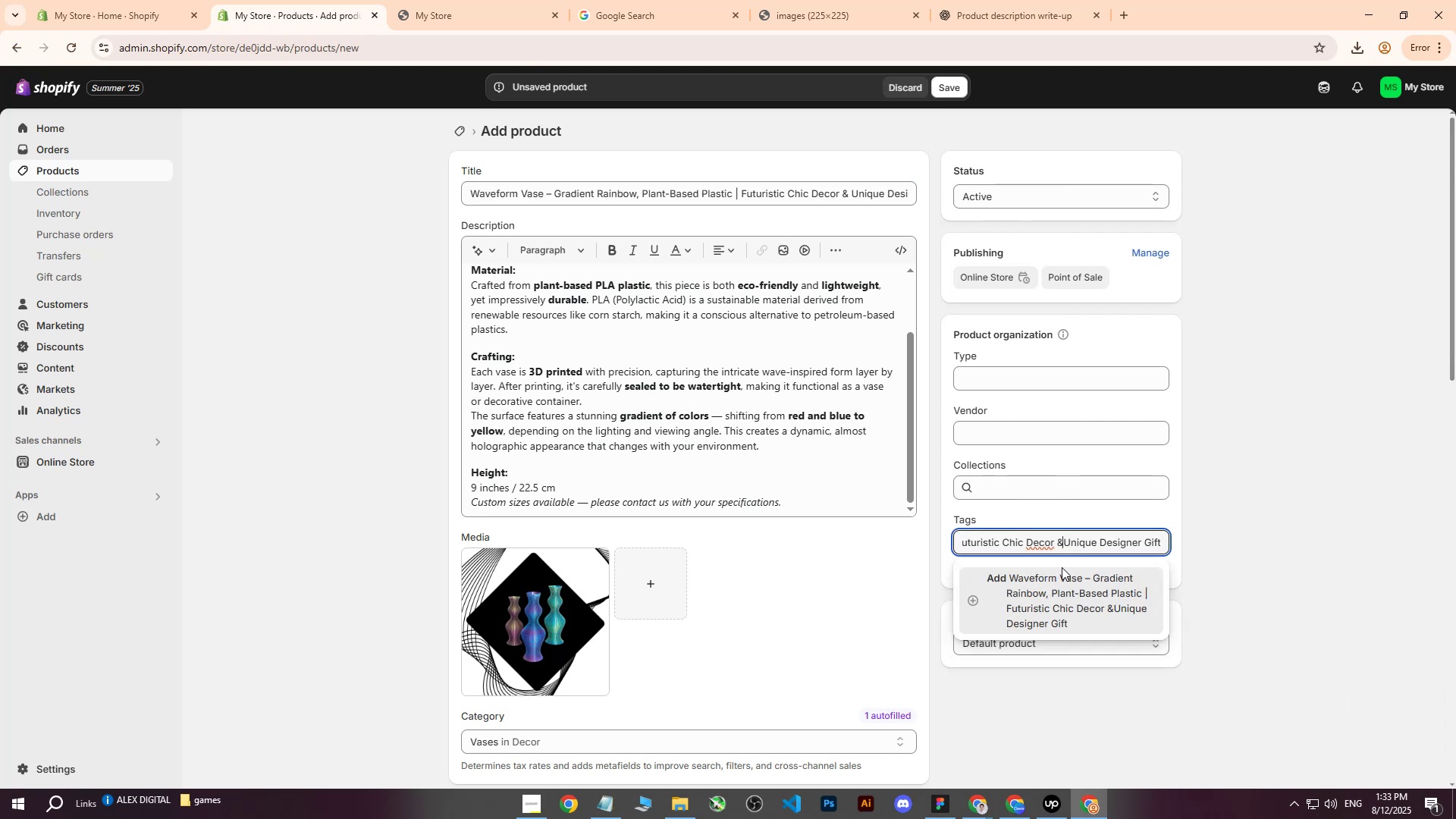 
key(Backspace)
 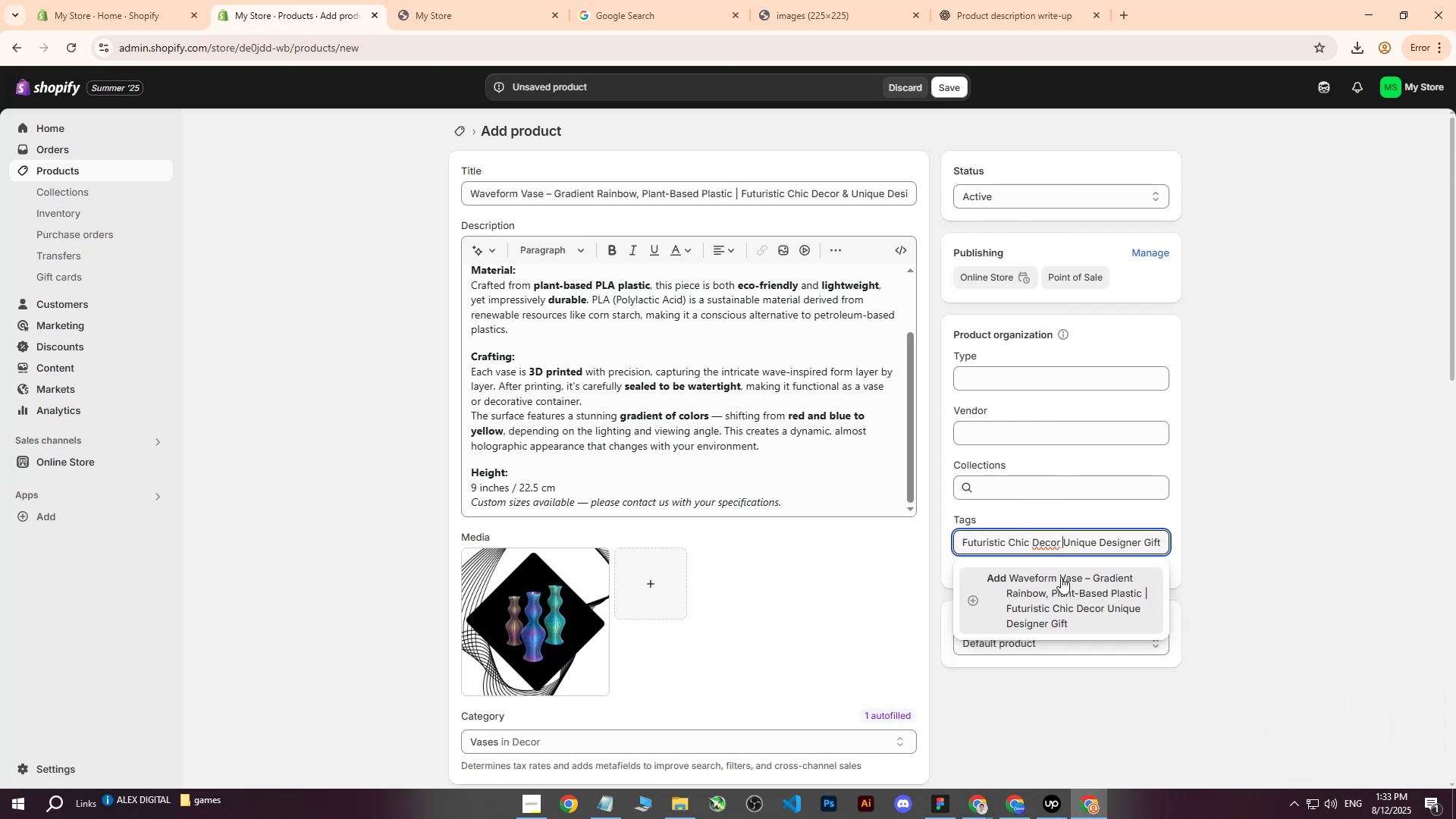 
key(Backspace)
 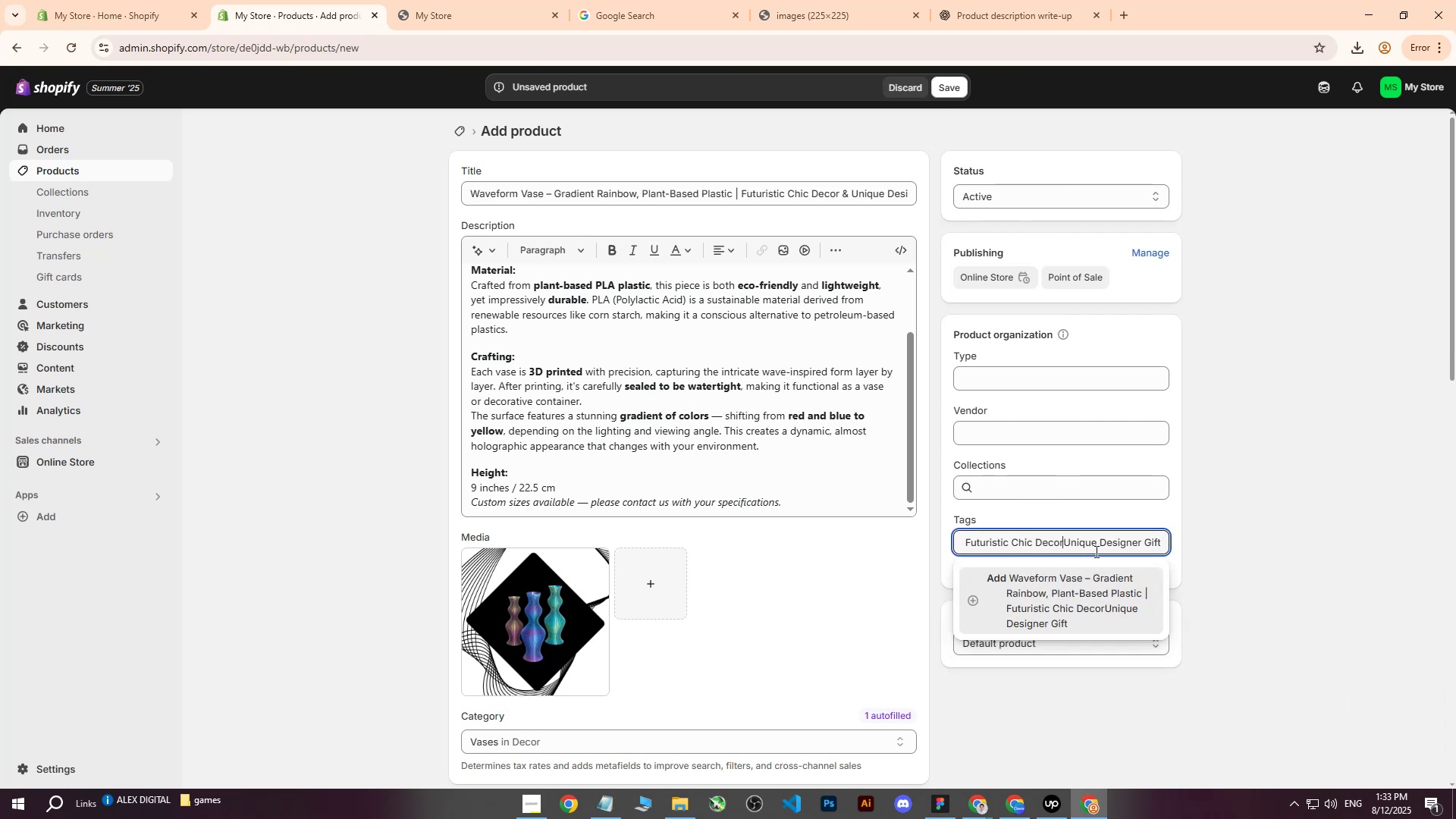 
hold_key(key=ArrowLeft, duration=1.52)
 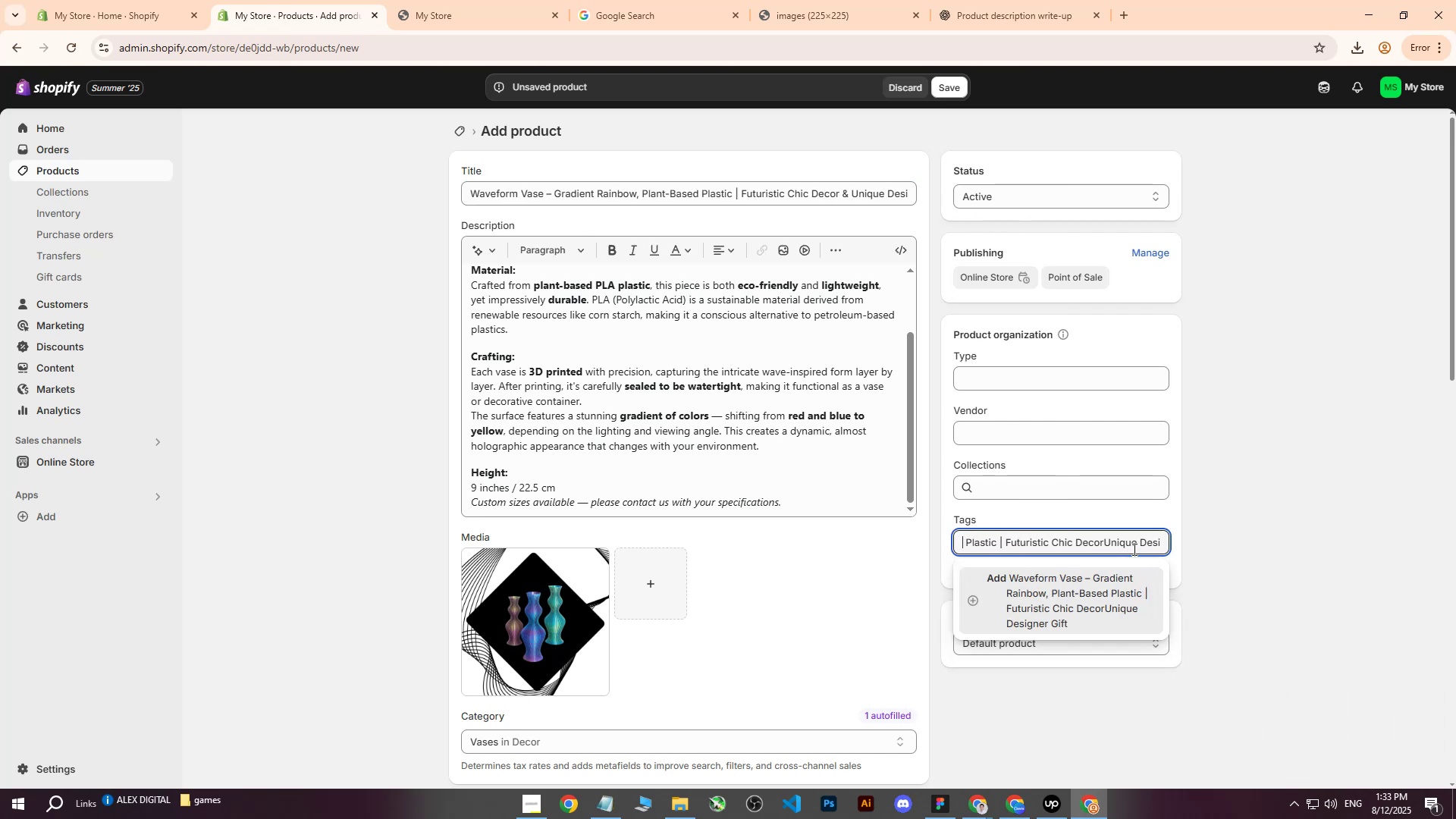 
key(ArrowLeft)
 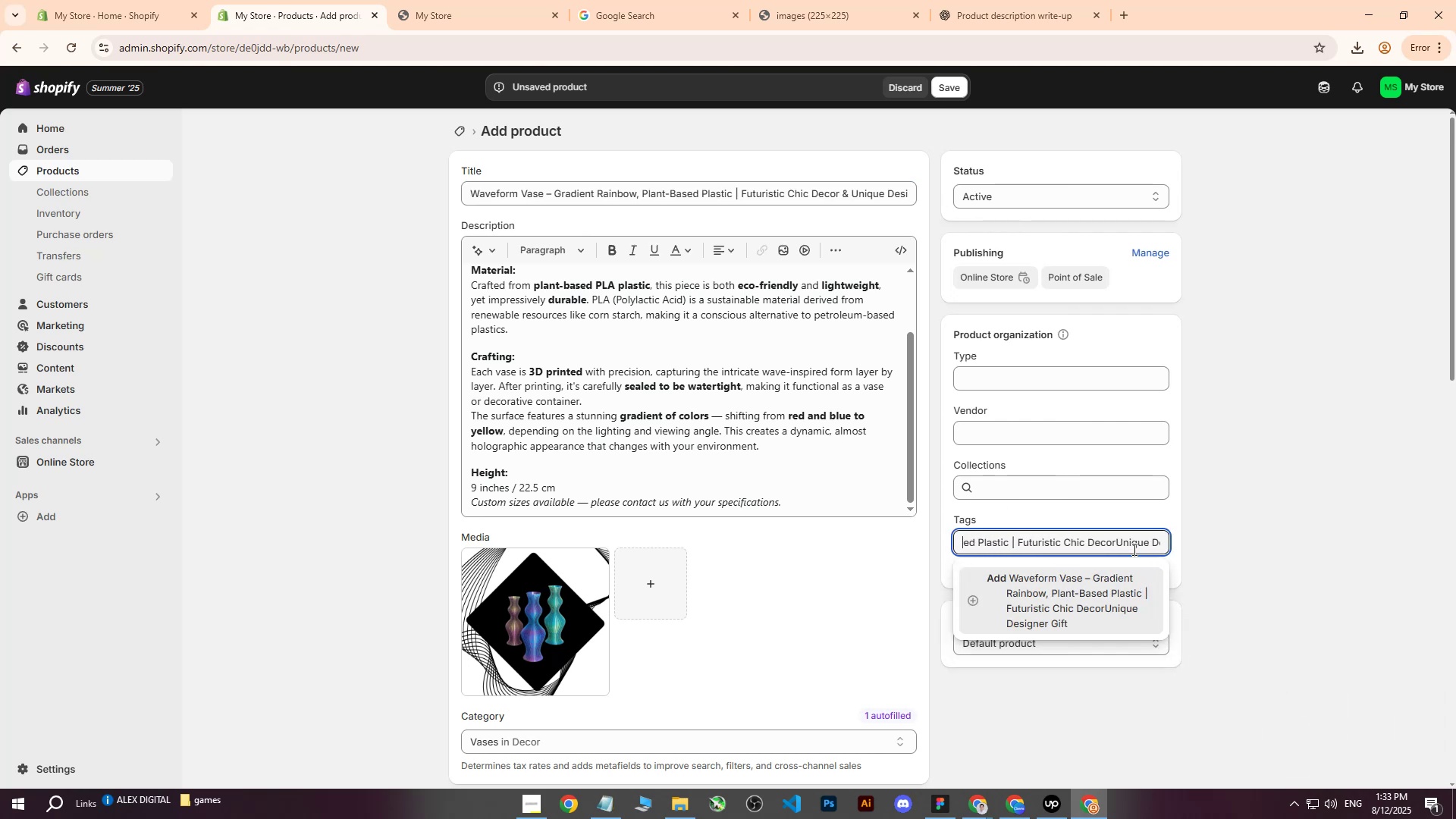 
key(ArrowLeft)
 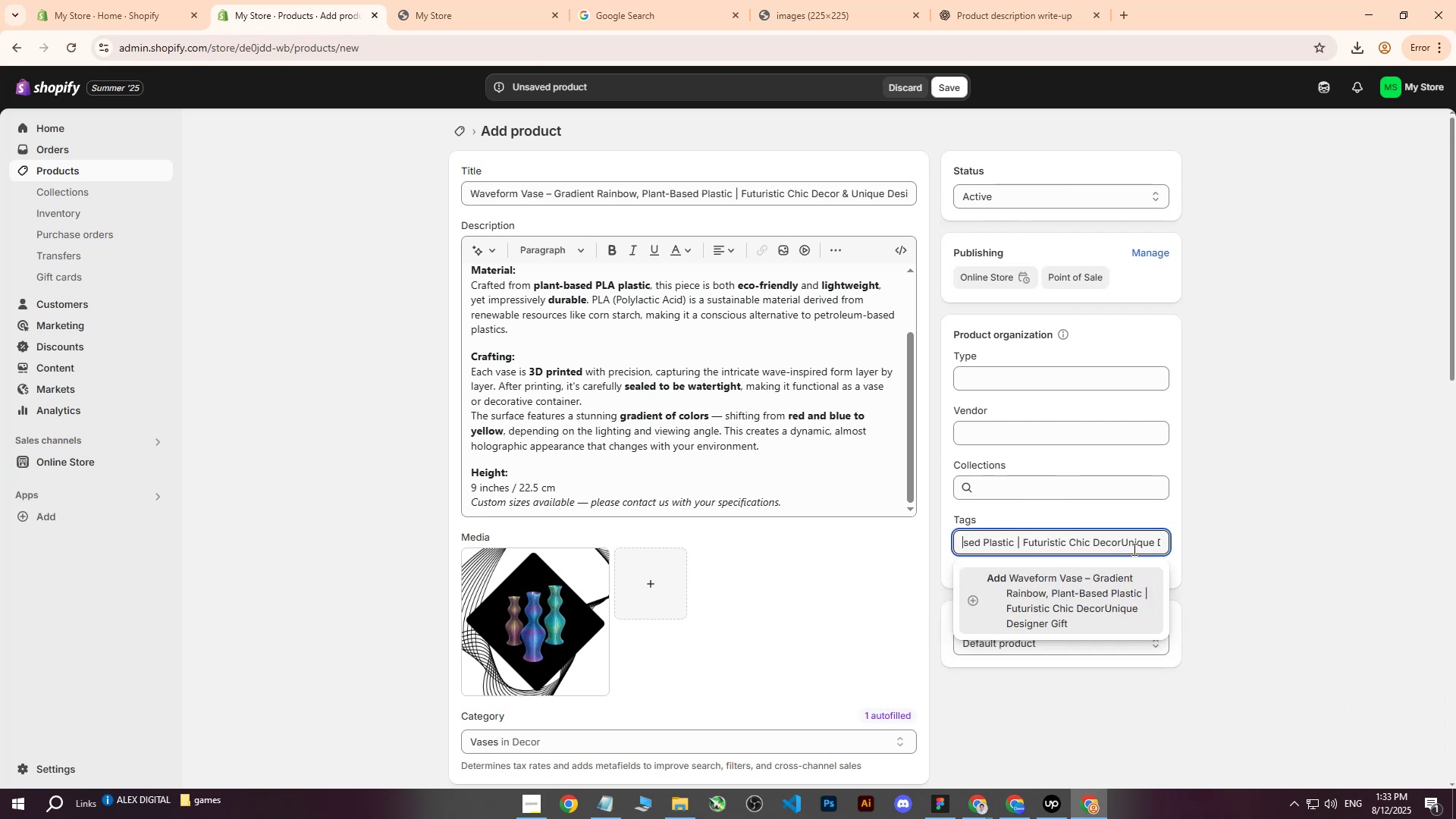 
hold_key(key=ArrowRight, duration=0.68)
 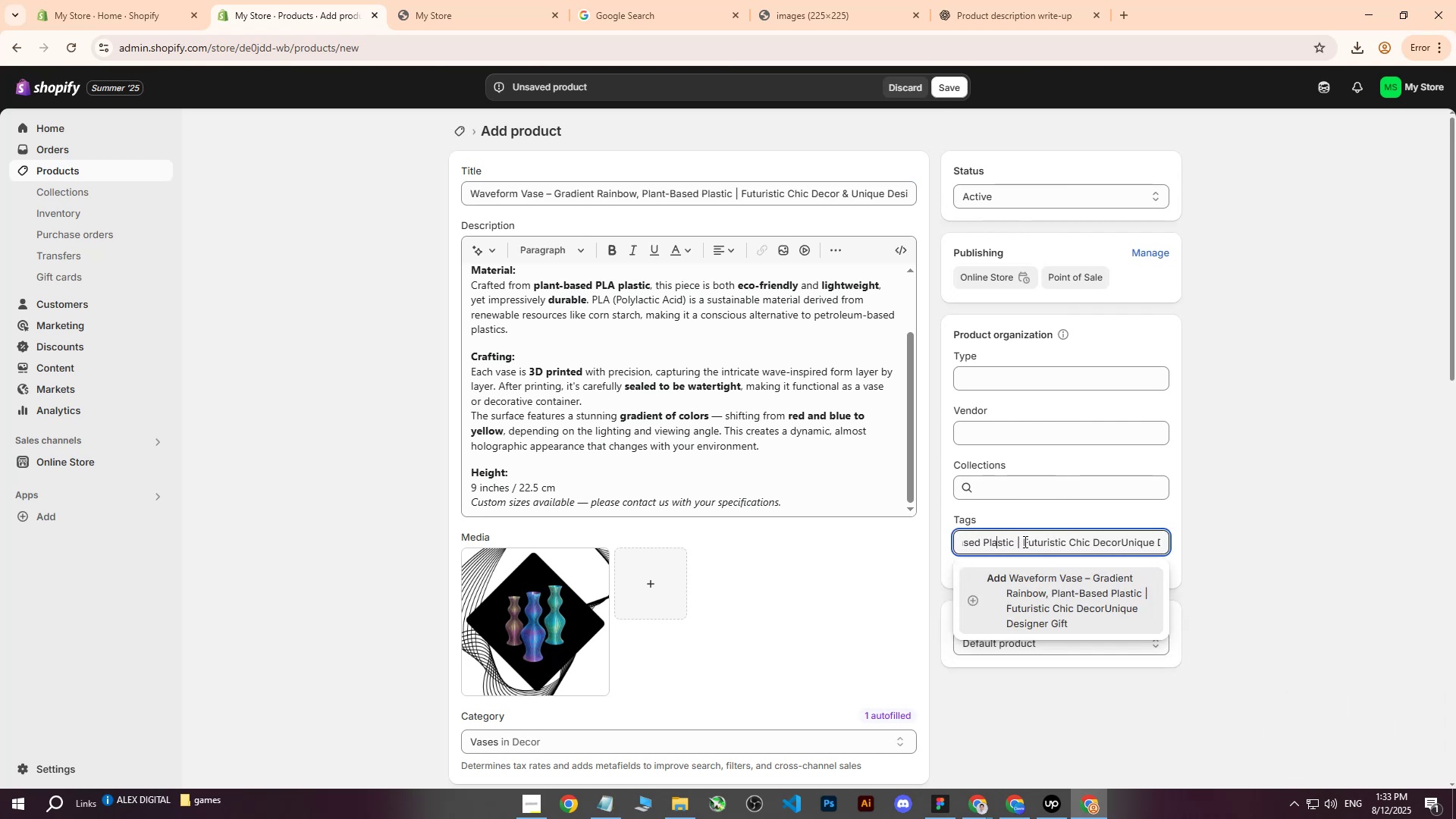 
left_click([1024, 541])
 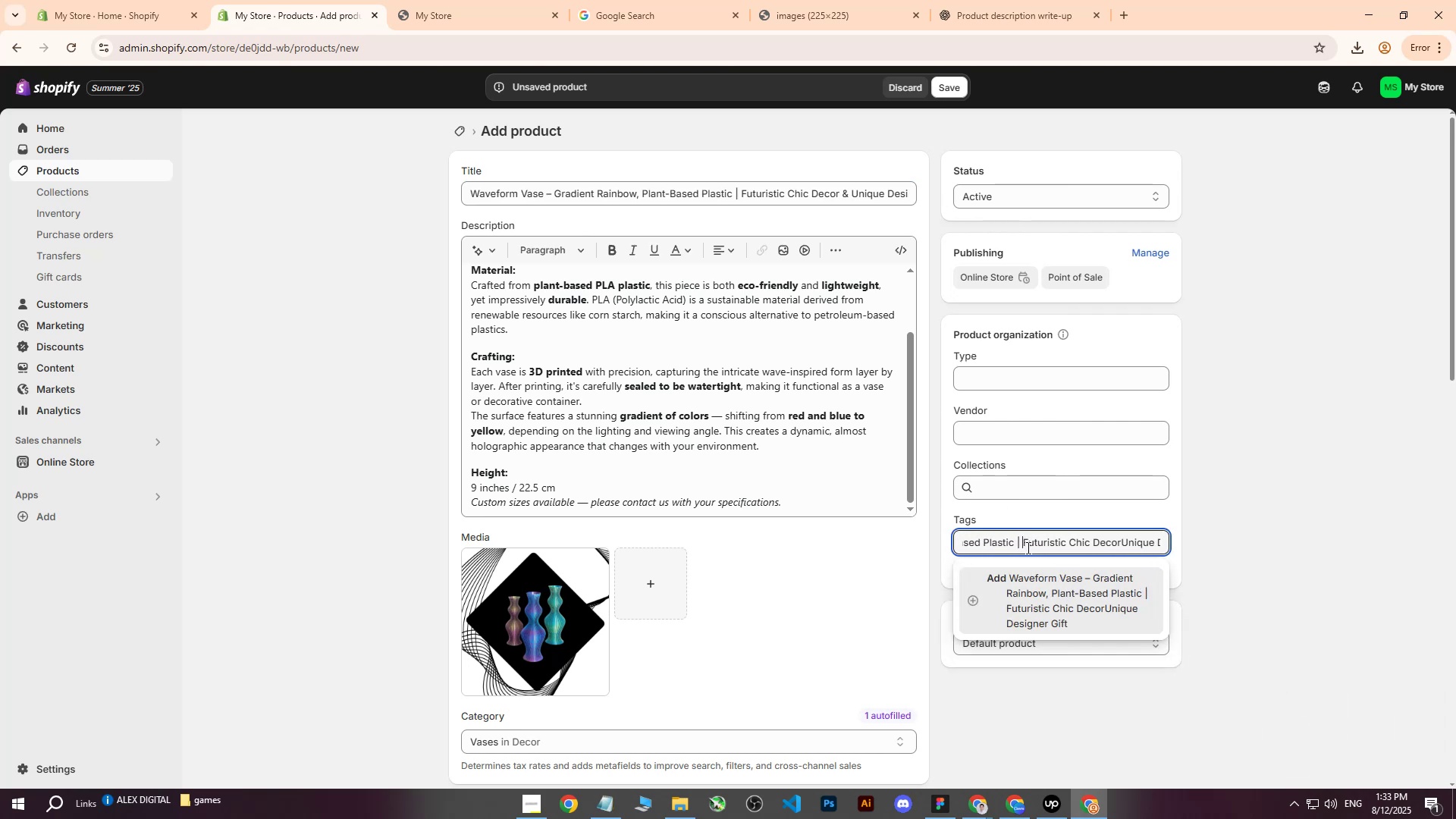 
key(Backspace)
 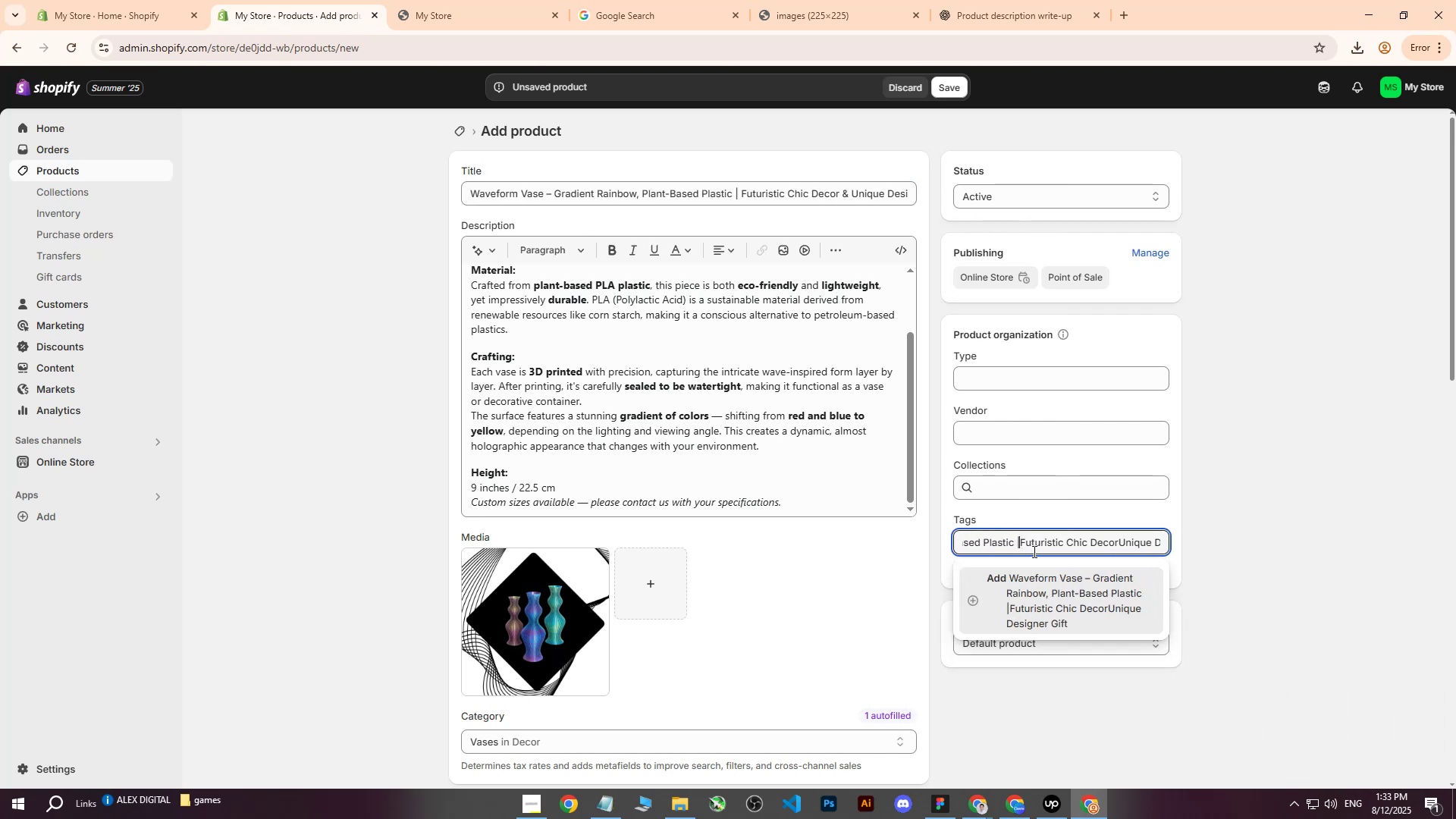 
key(Backspace)
 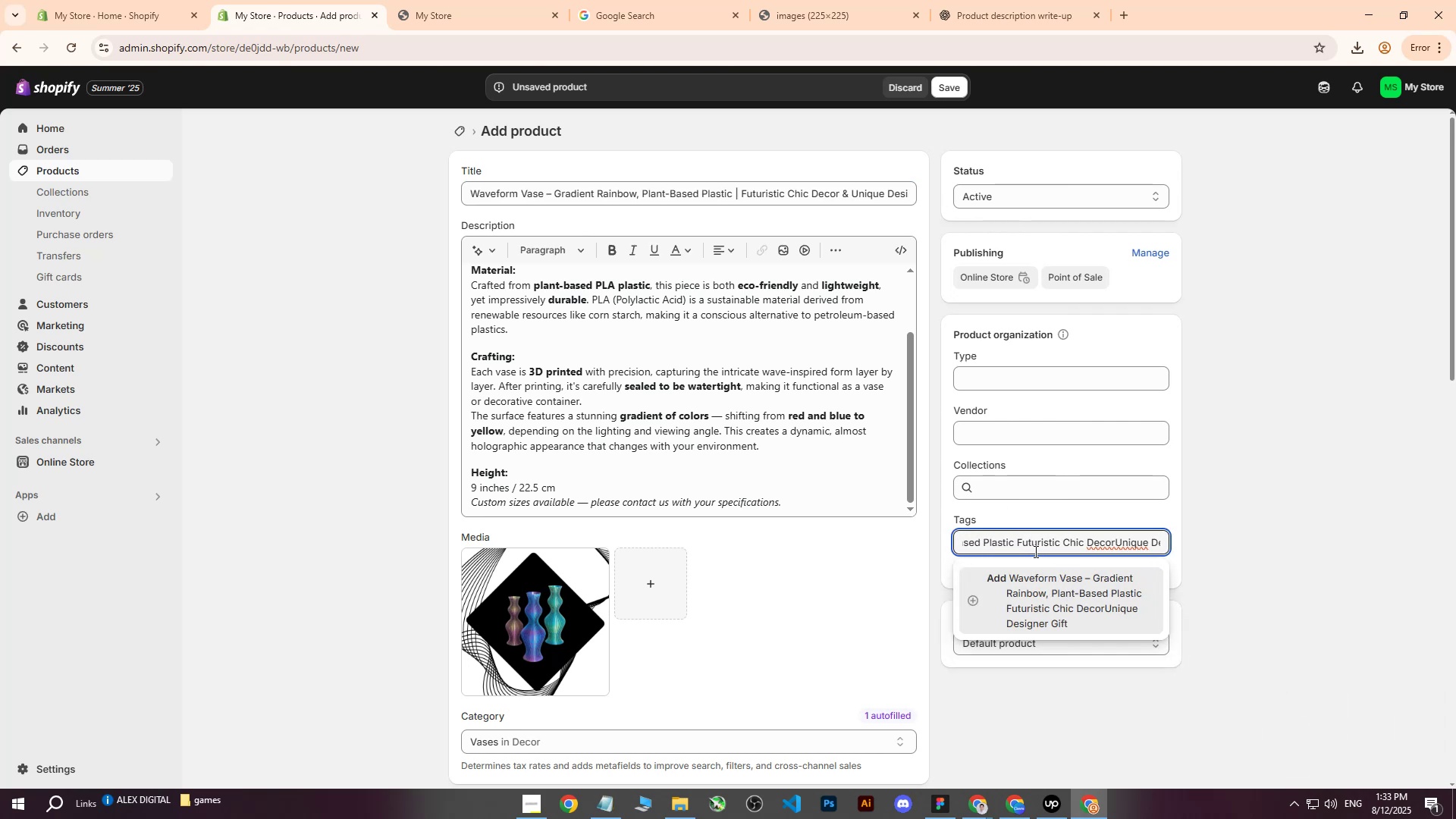 
key(Backspace)
 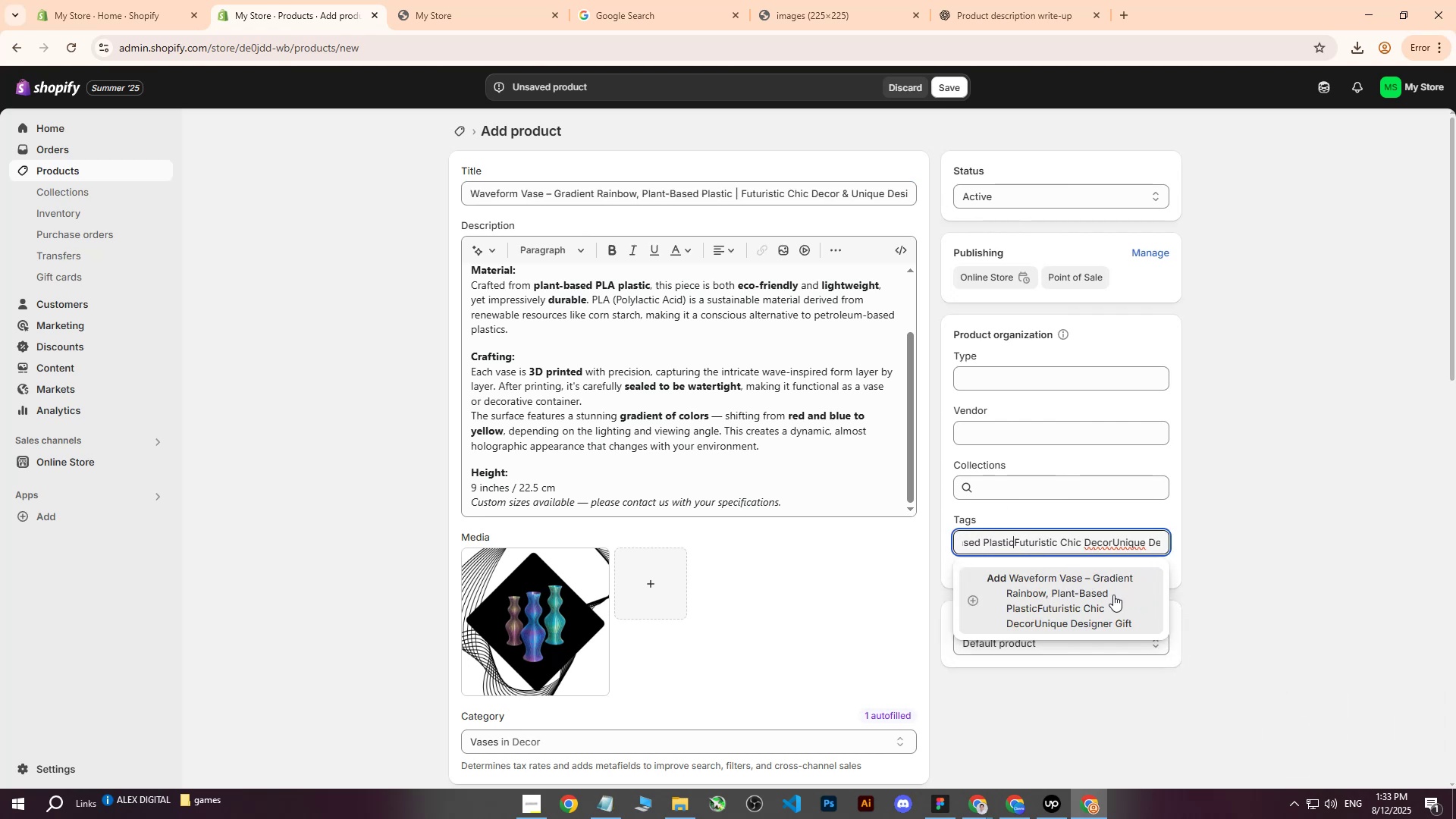 
left_click([1098, 589])
 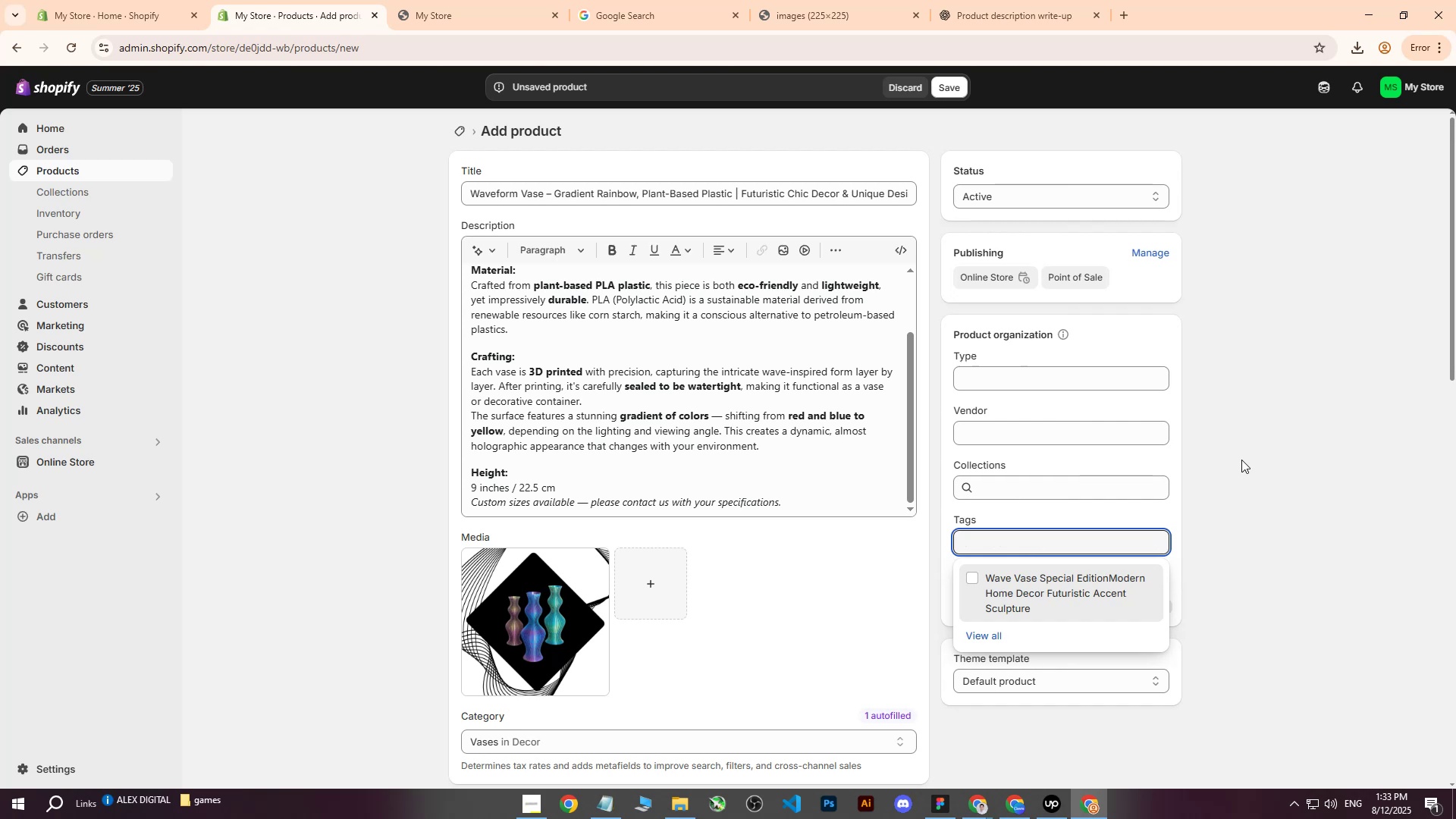 
left_click([1241, 460])
 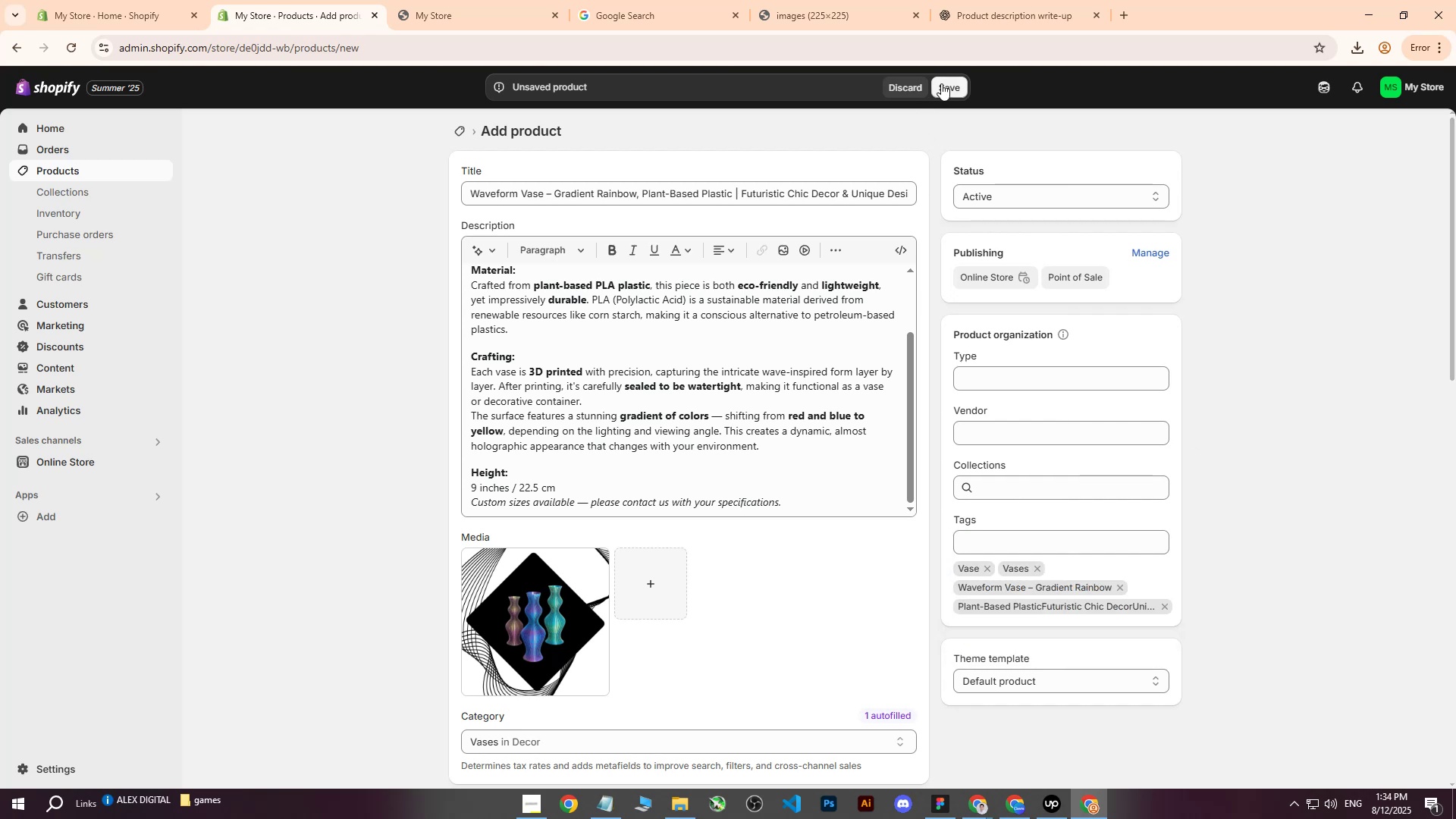 
left_click([943, 83])
 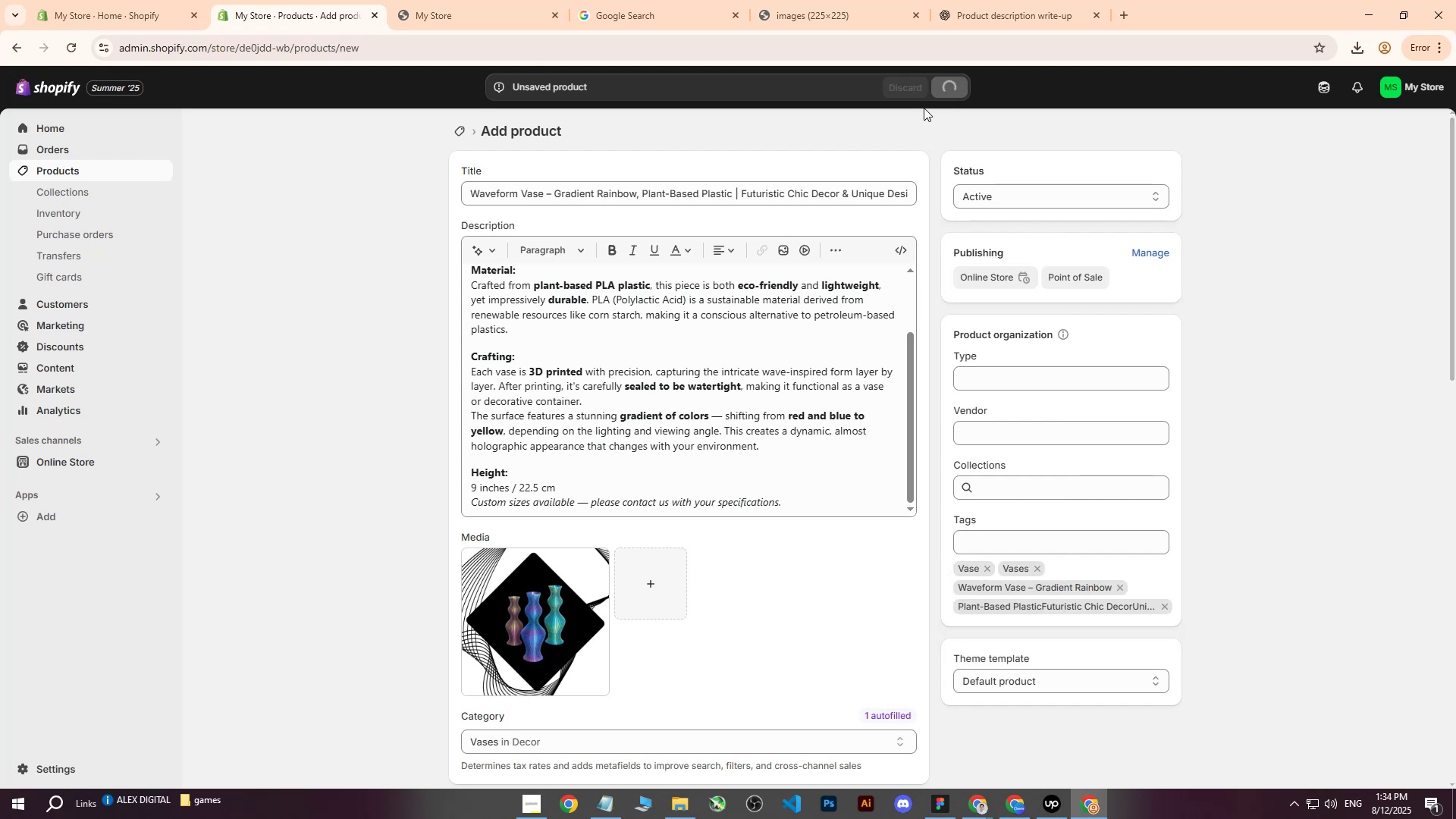 
mouse_move([896, 215])
 